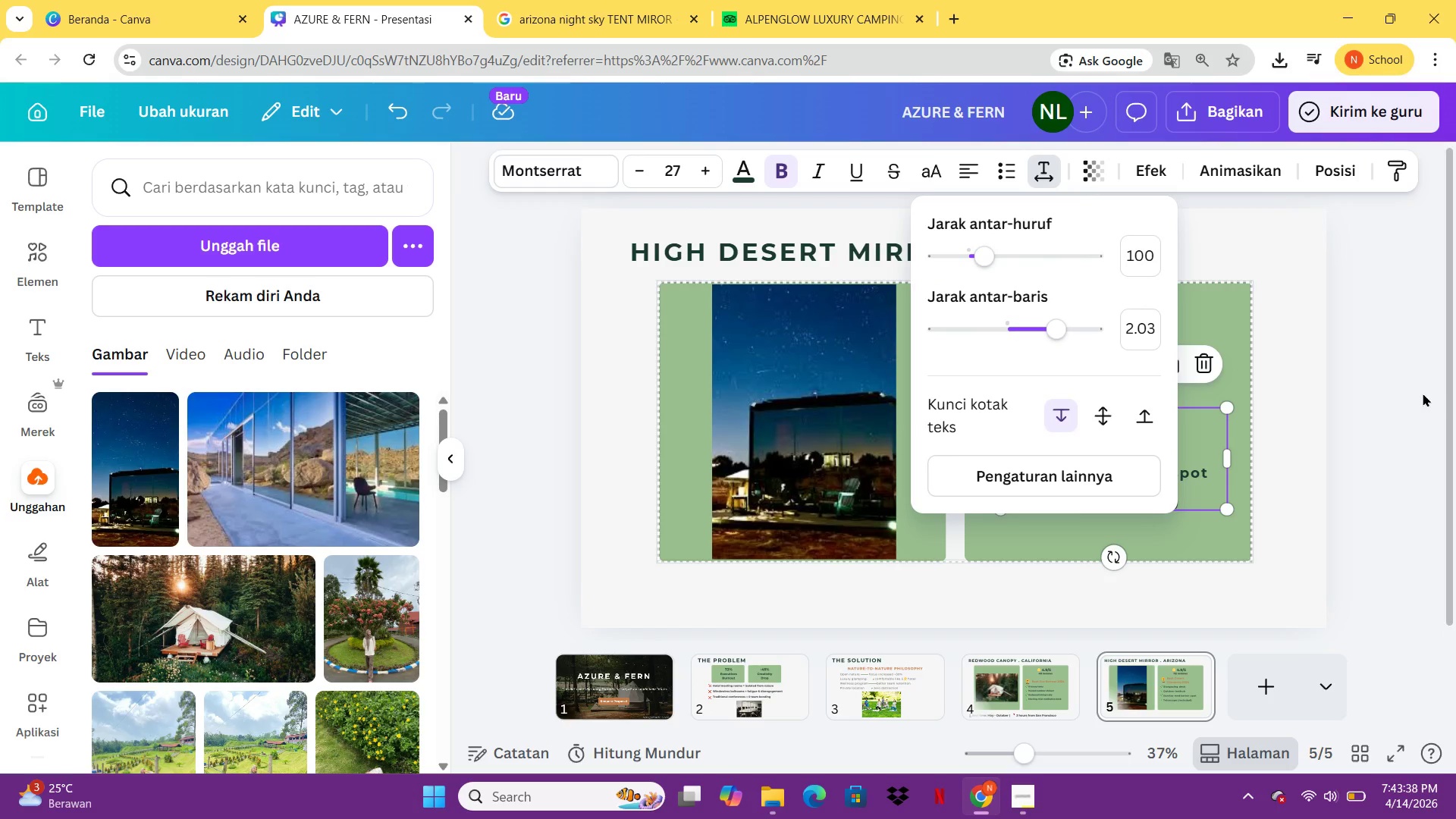 
left_click([1395, 388])
 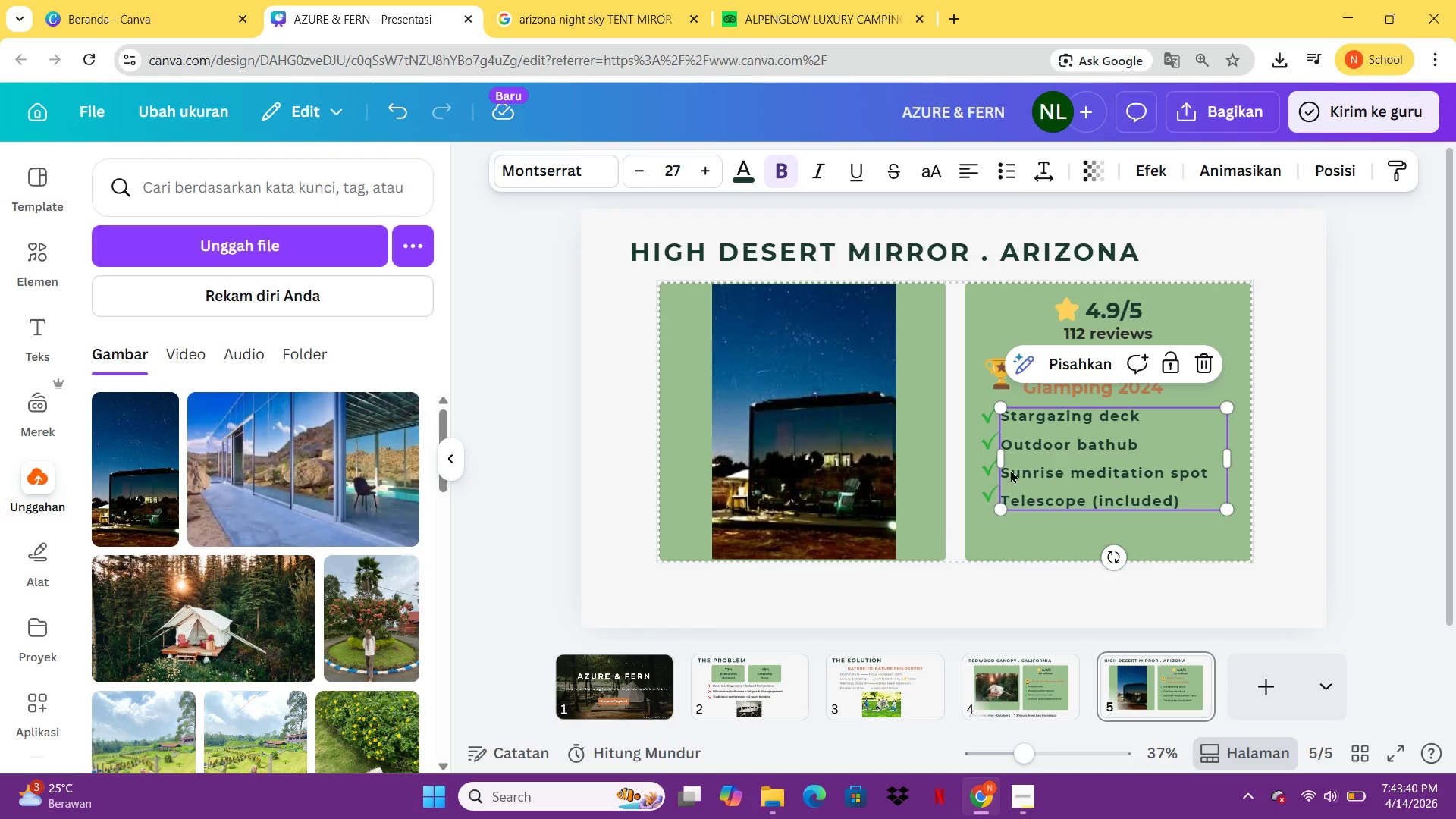 
left_click([994, 456])
 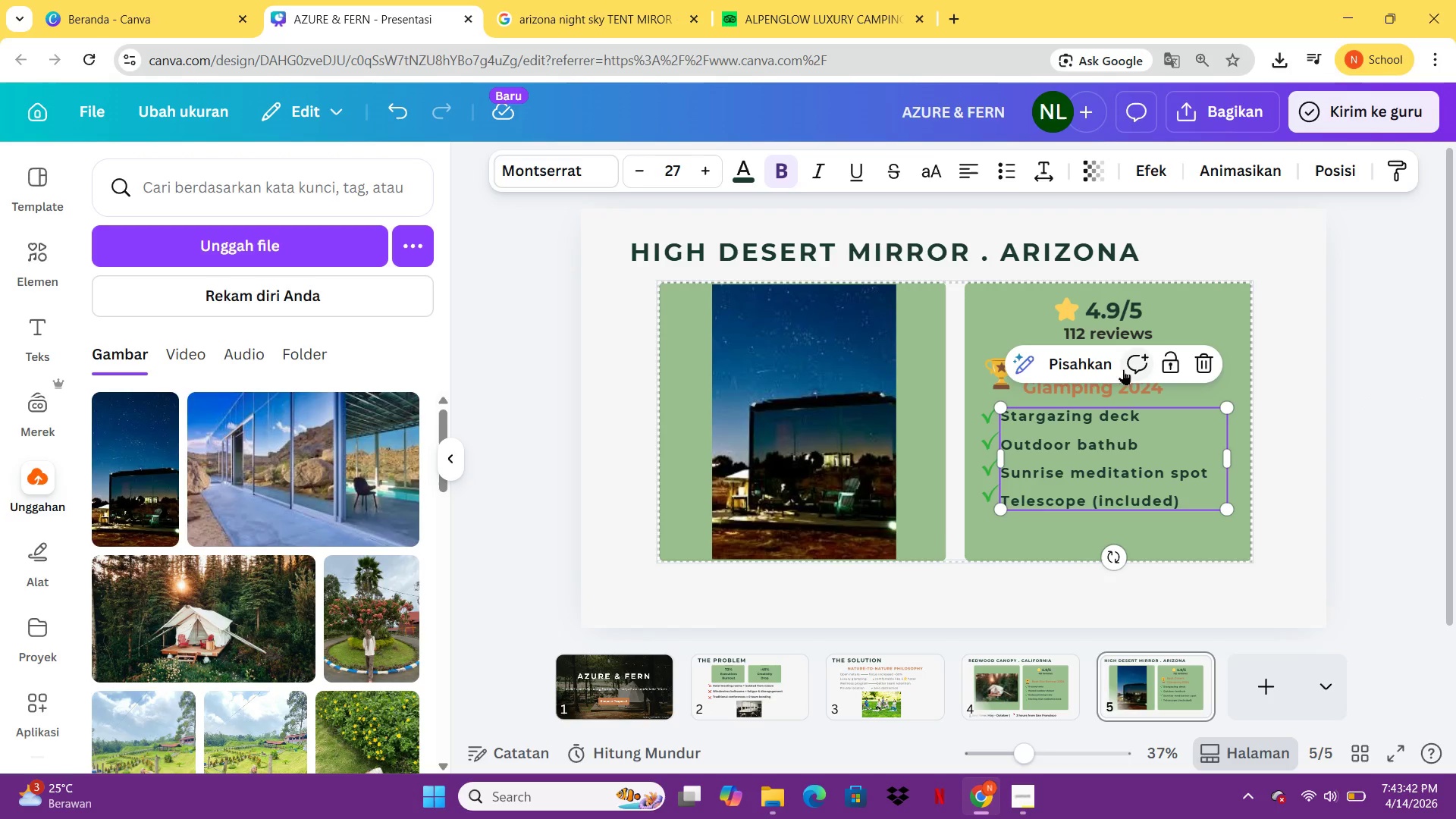 
left_click([1078, 362])
 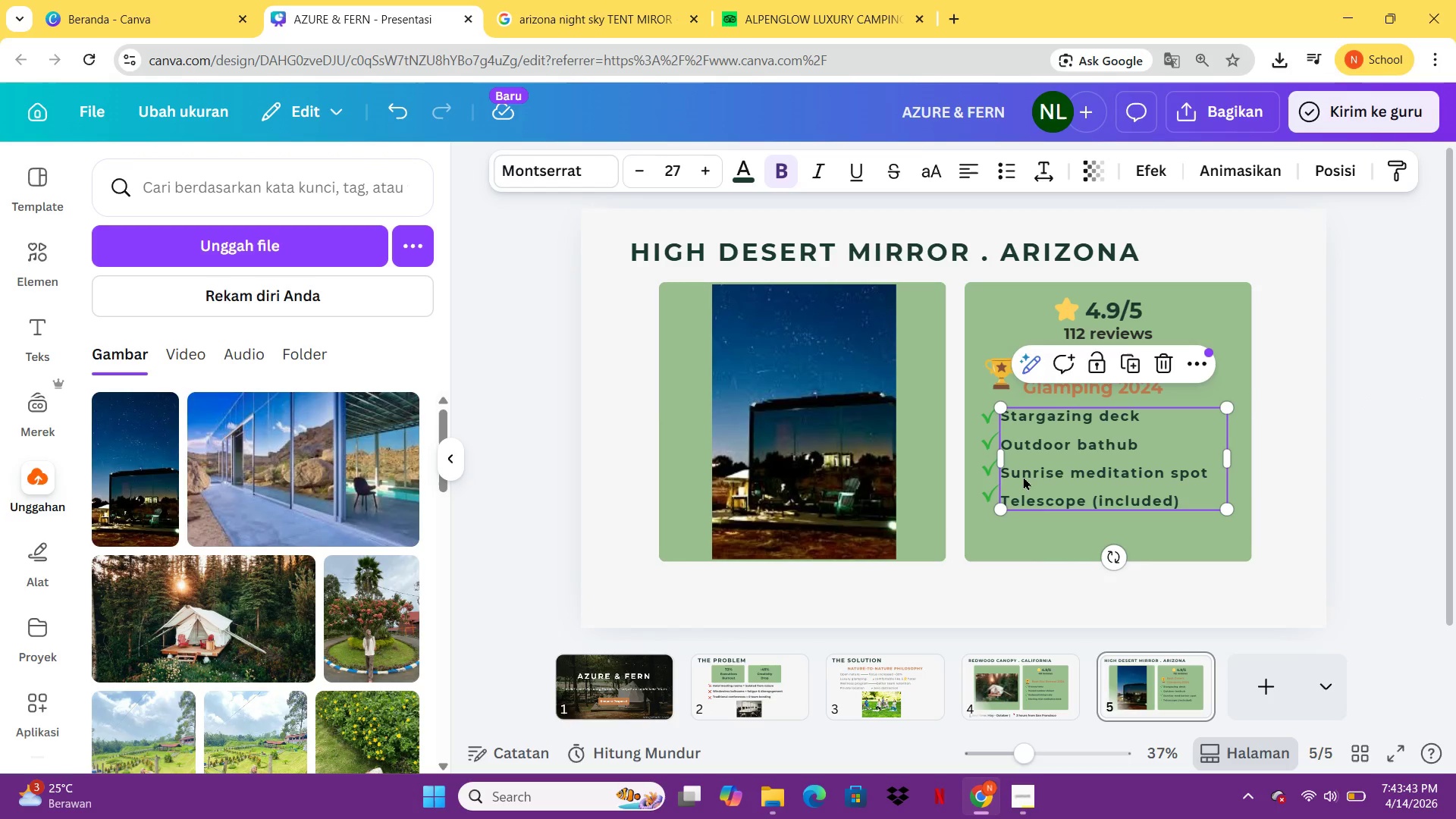 
left_click([1023, 476])
 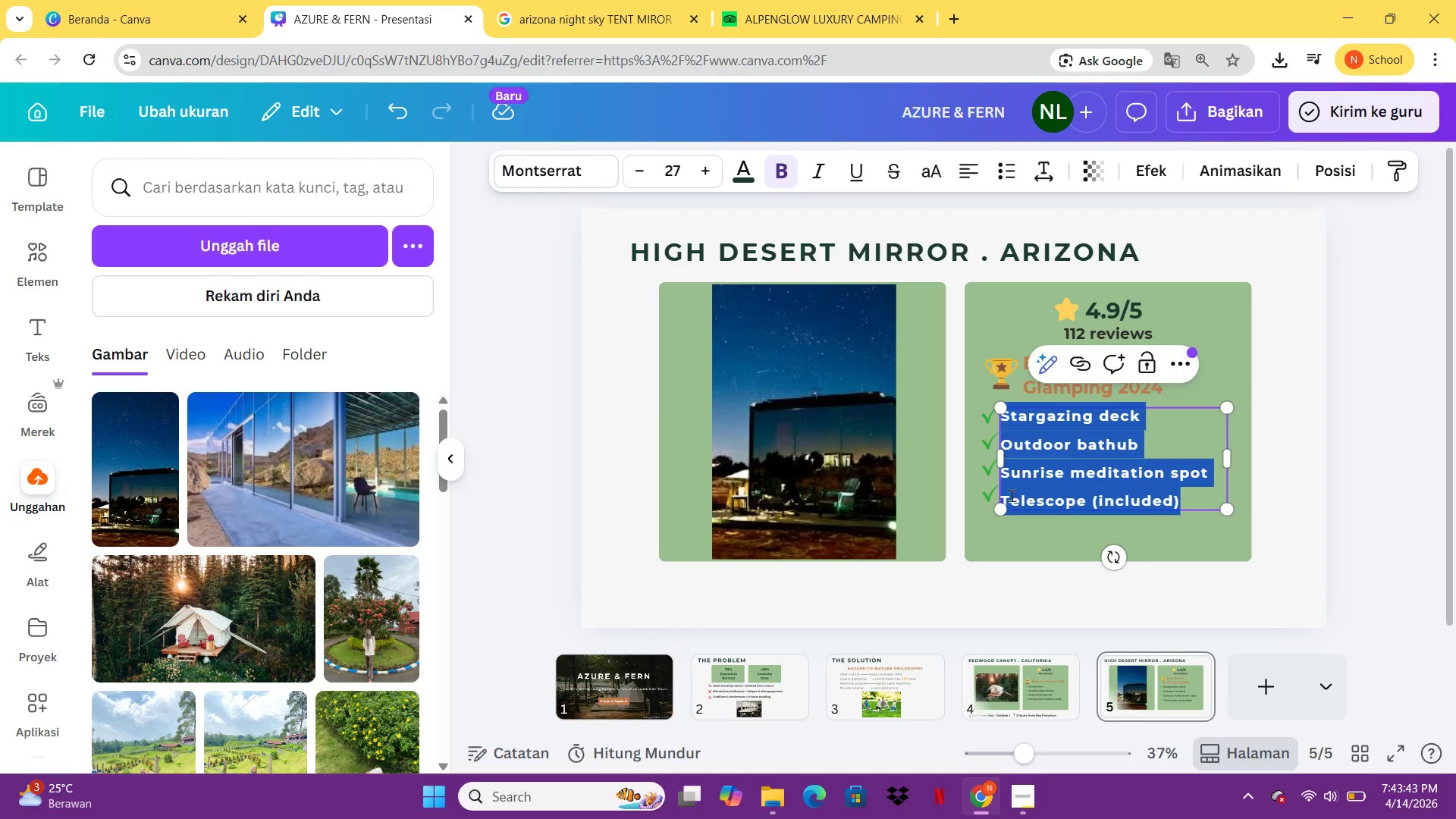 
left_click([968, 578])
 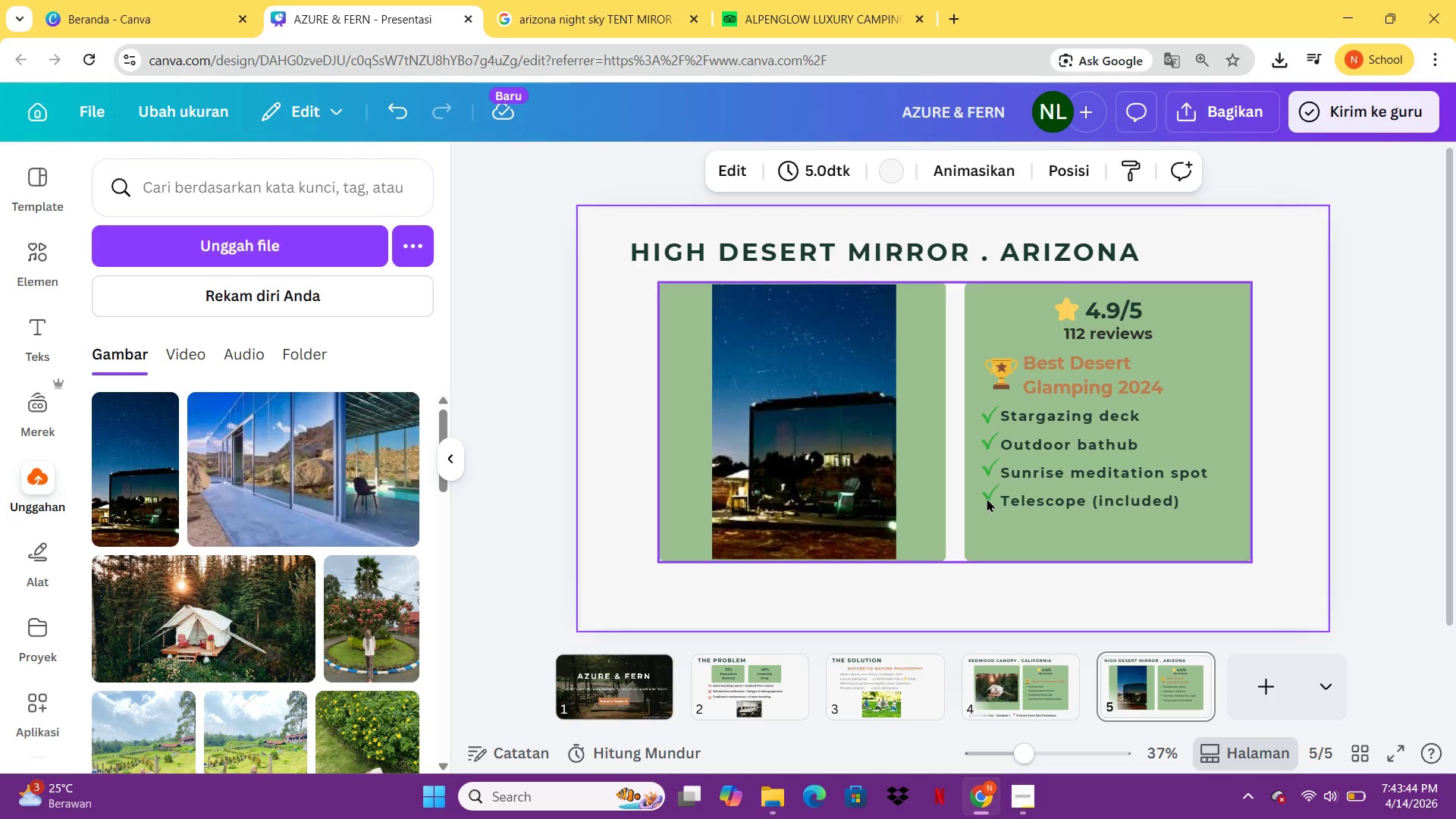 
left_click([988, 497])
 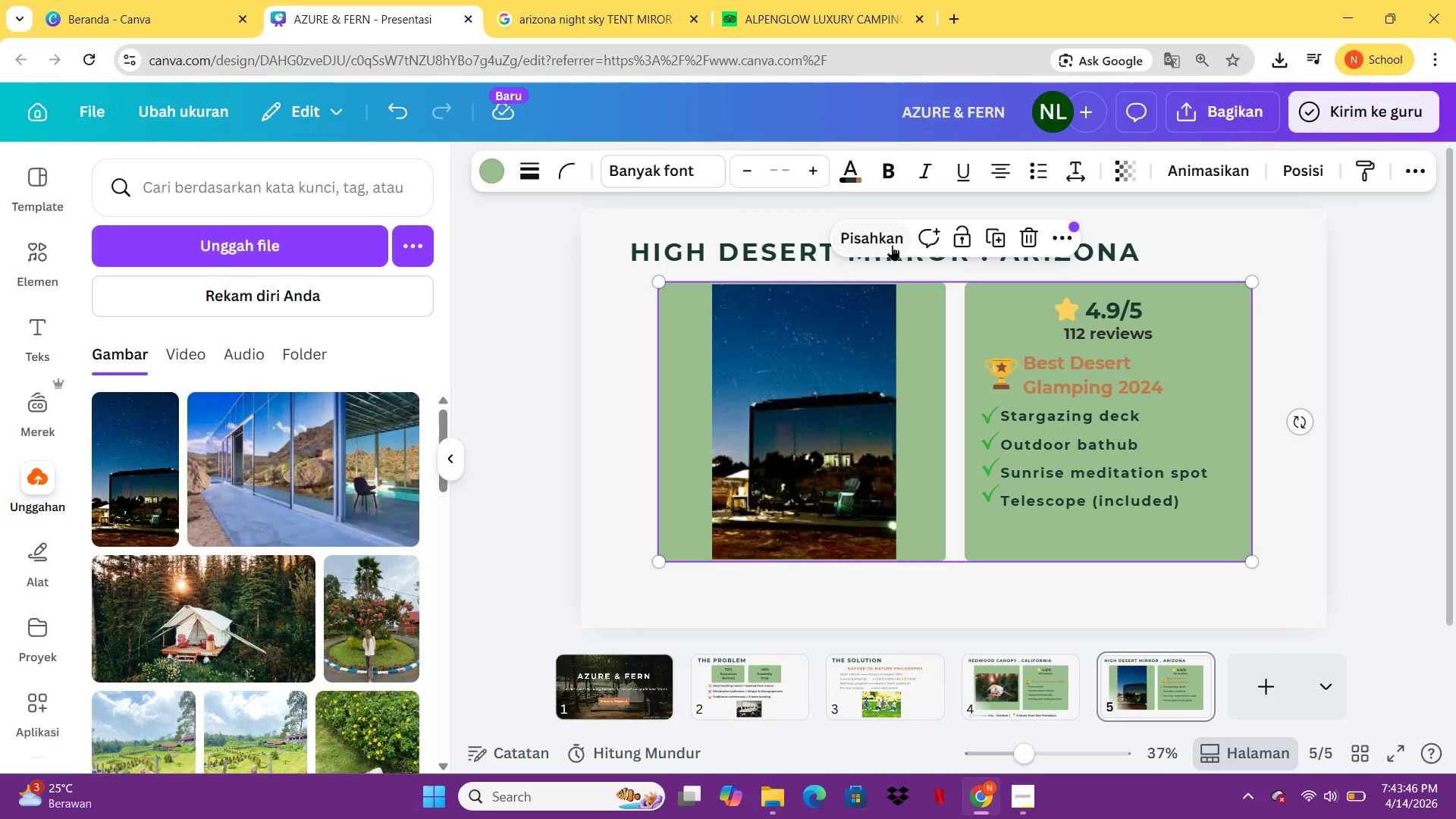 
left_click([885, 240])
 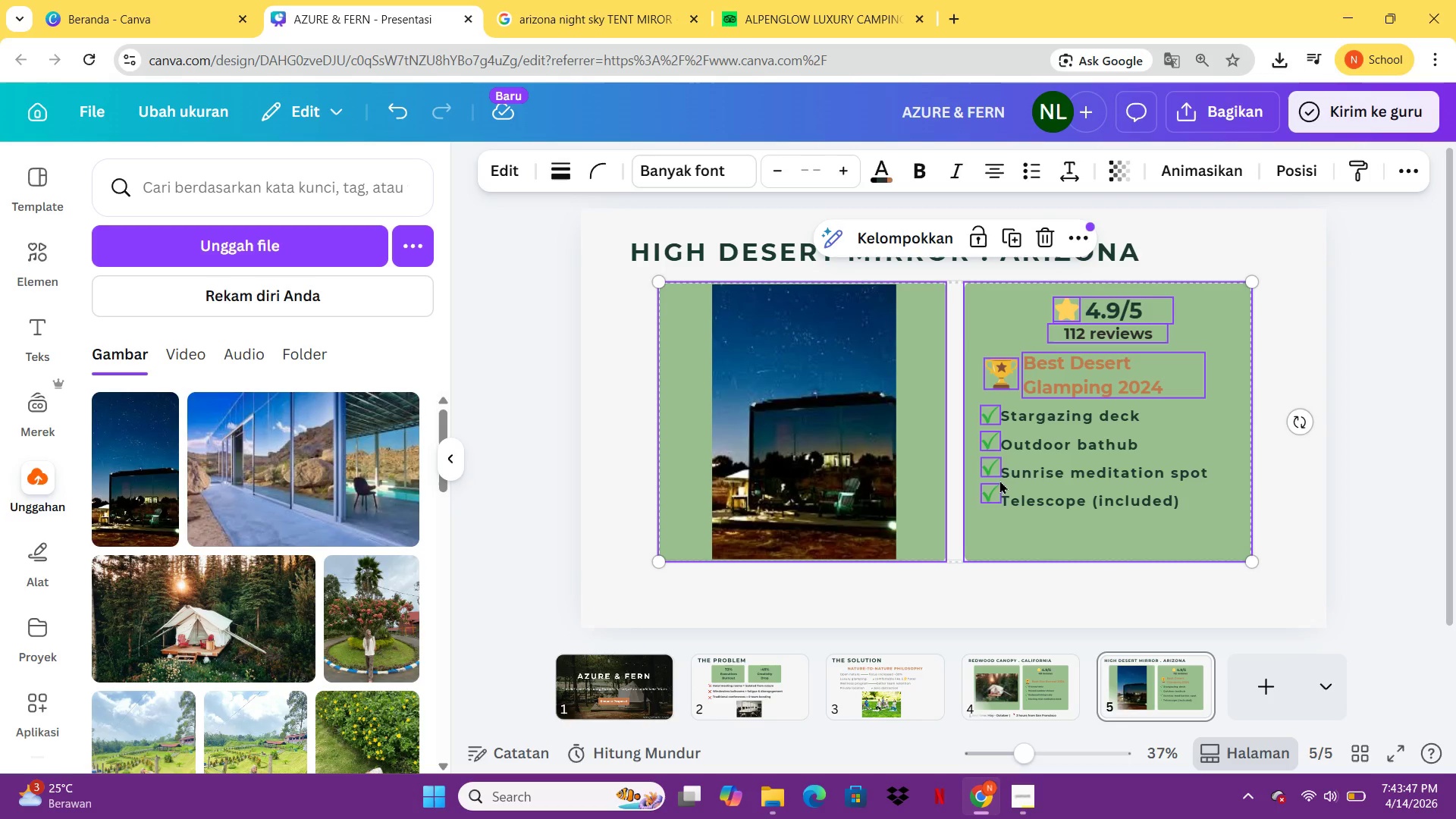 
left_click([990, 493])
 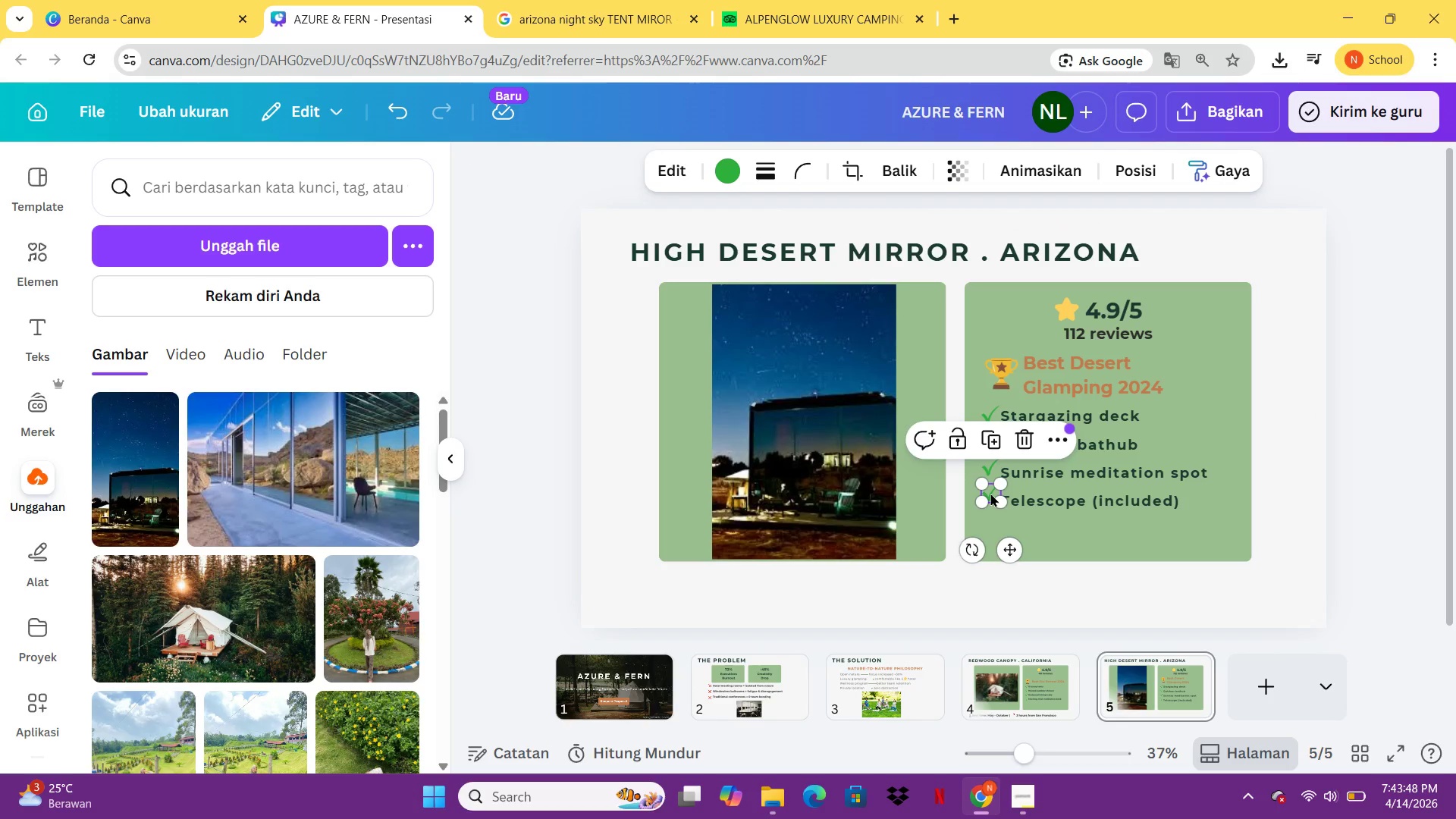 
hold_key(key=ArrowDown, duration=0.95)
 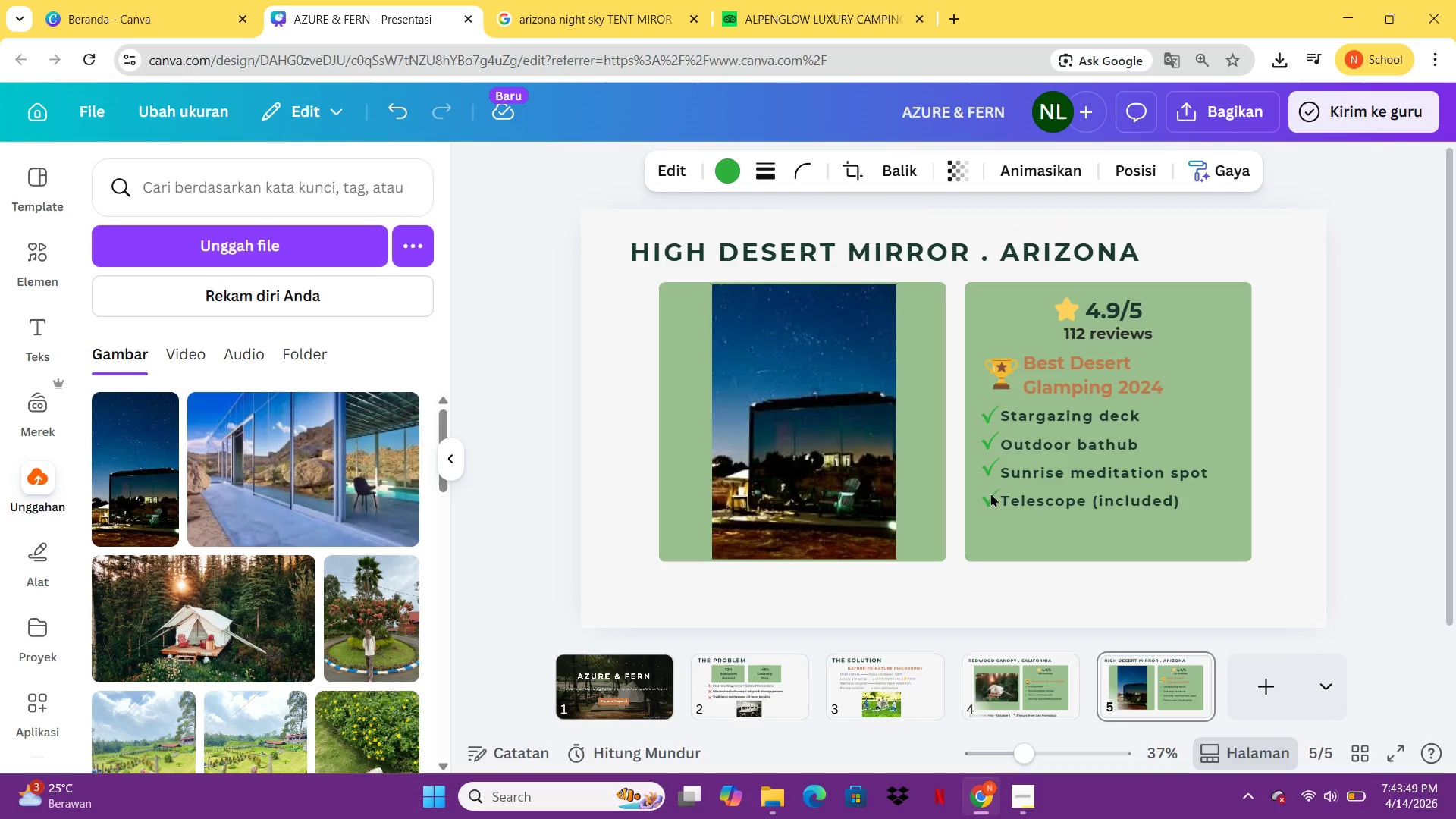 
key(ArrowDown)
 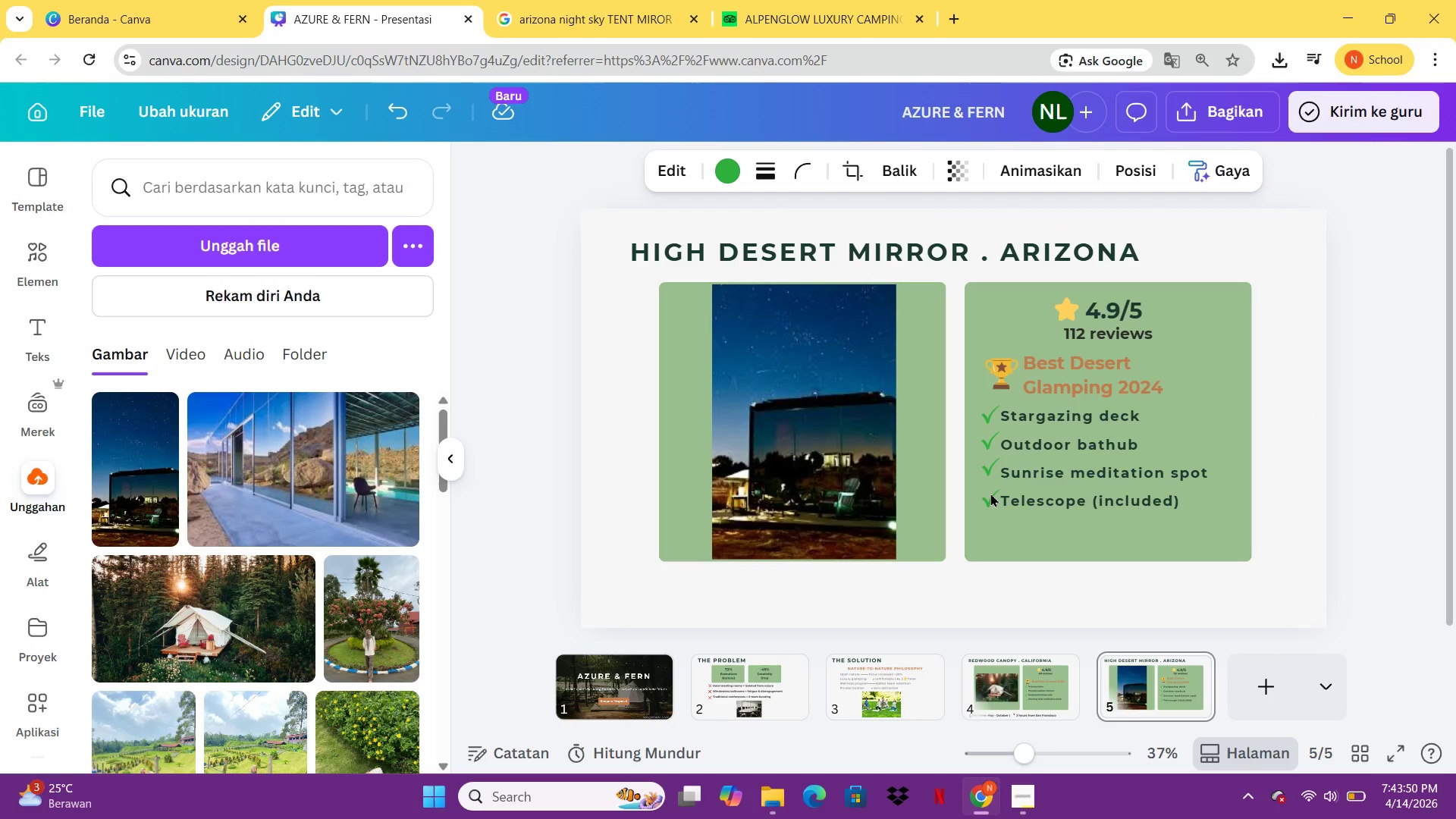 
key(ArrowDown)
 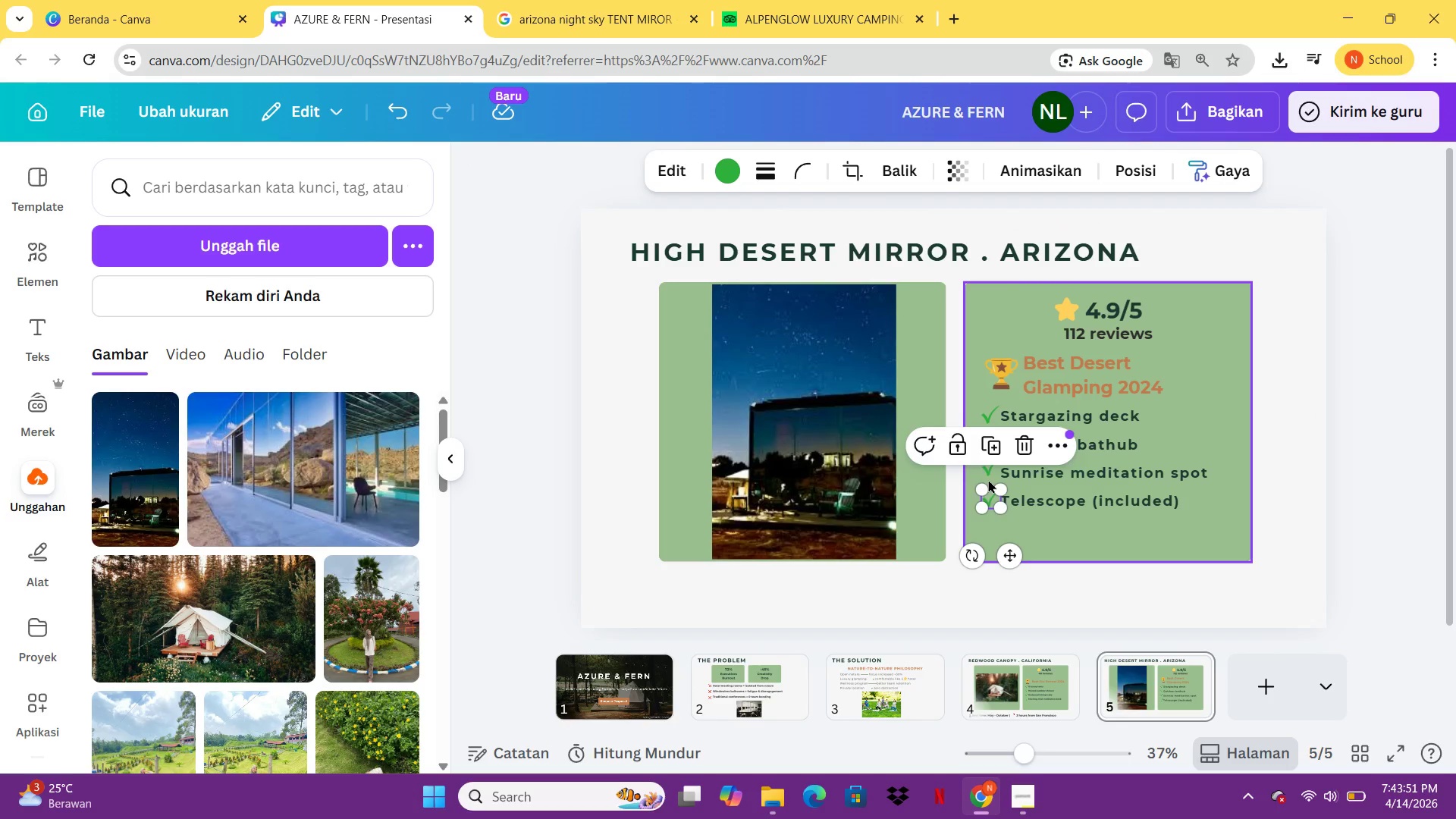 
left_click([988, 473])
 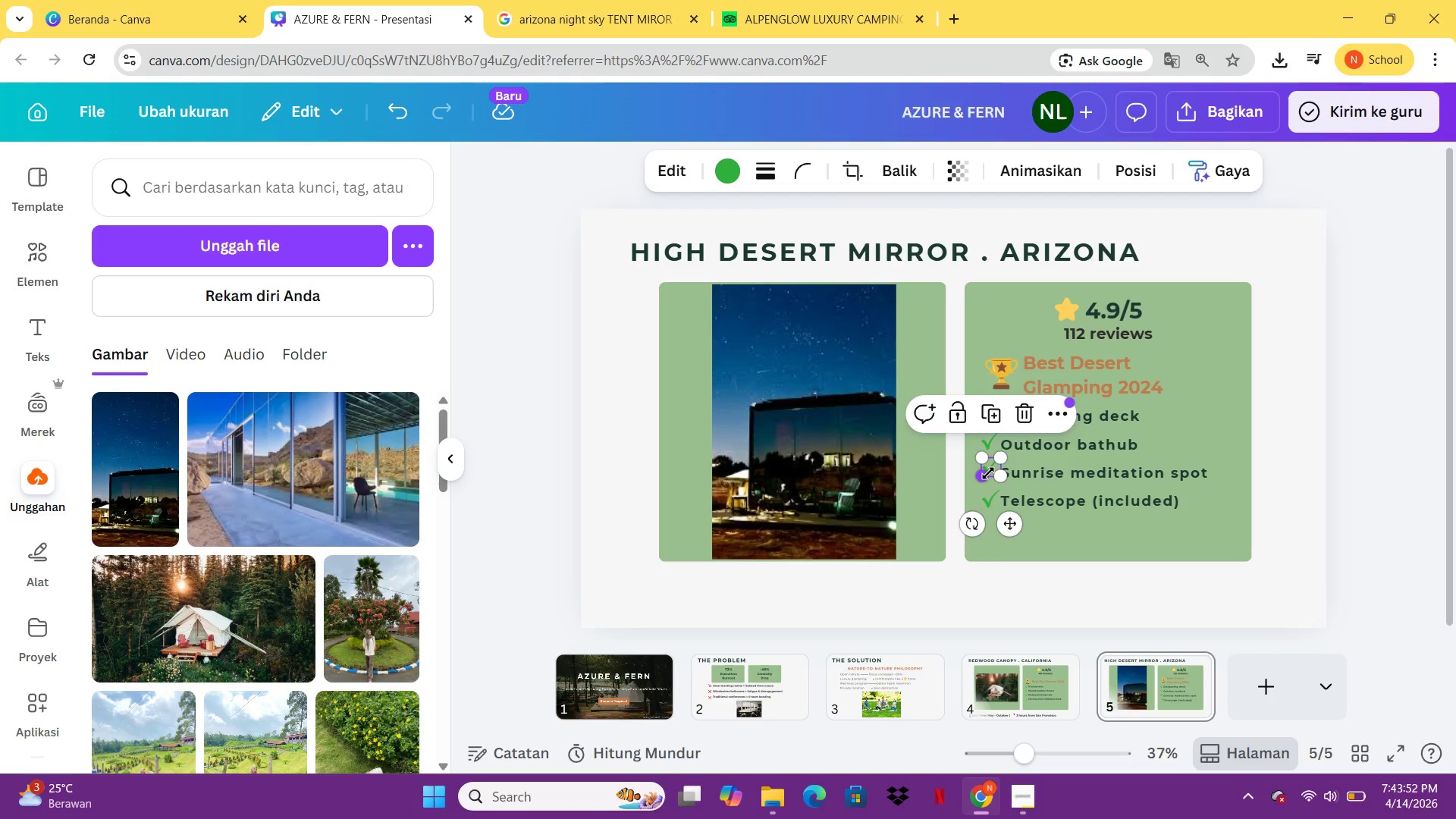 
hold_key(key=ArrowDown, duration=0.95)
 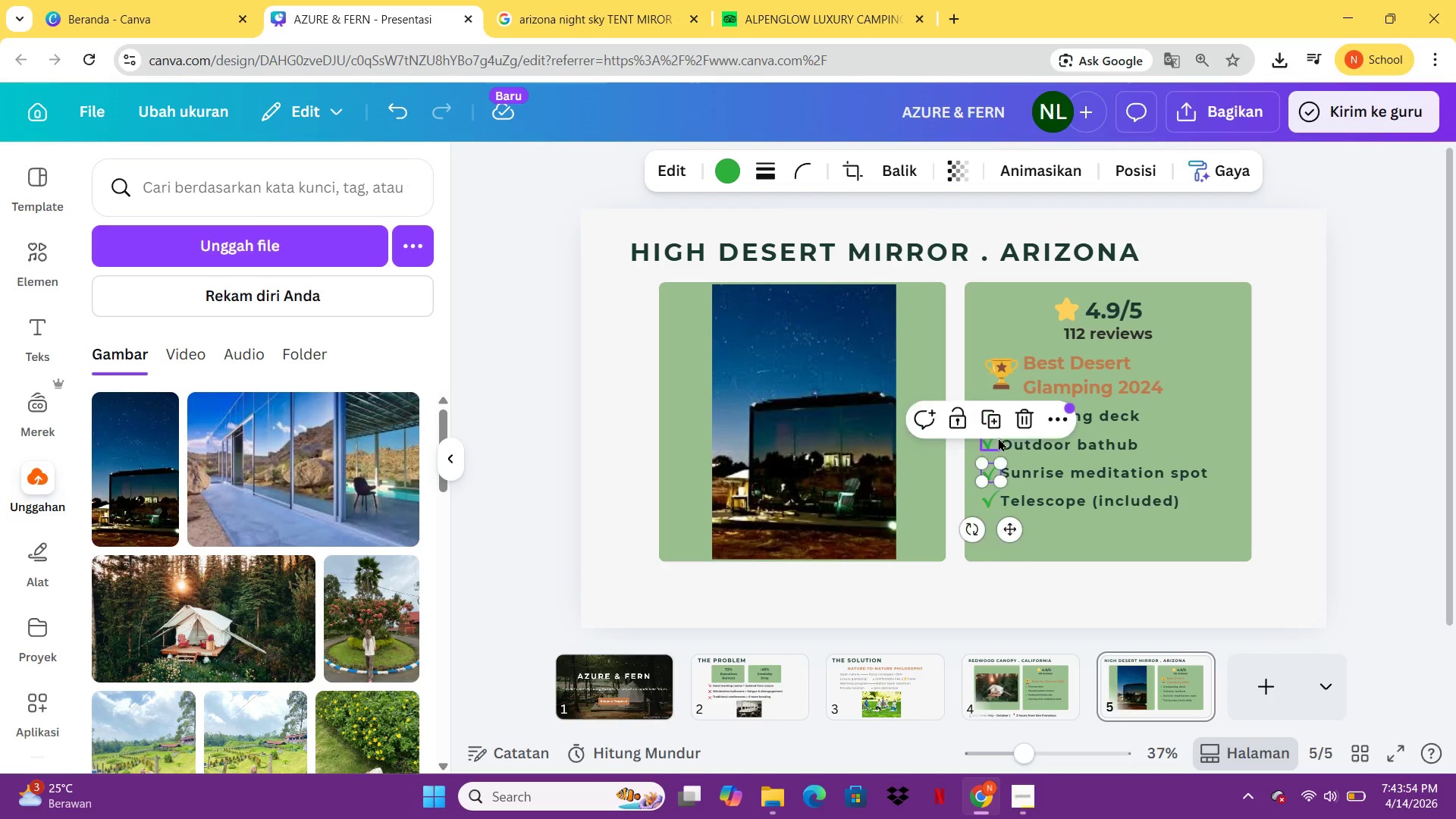 
left_click([993, 441])
 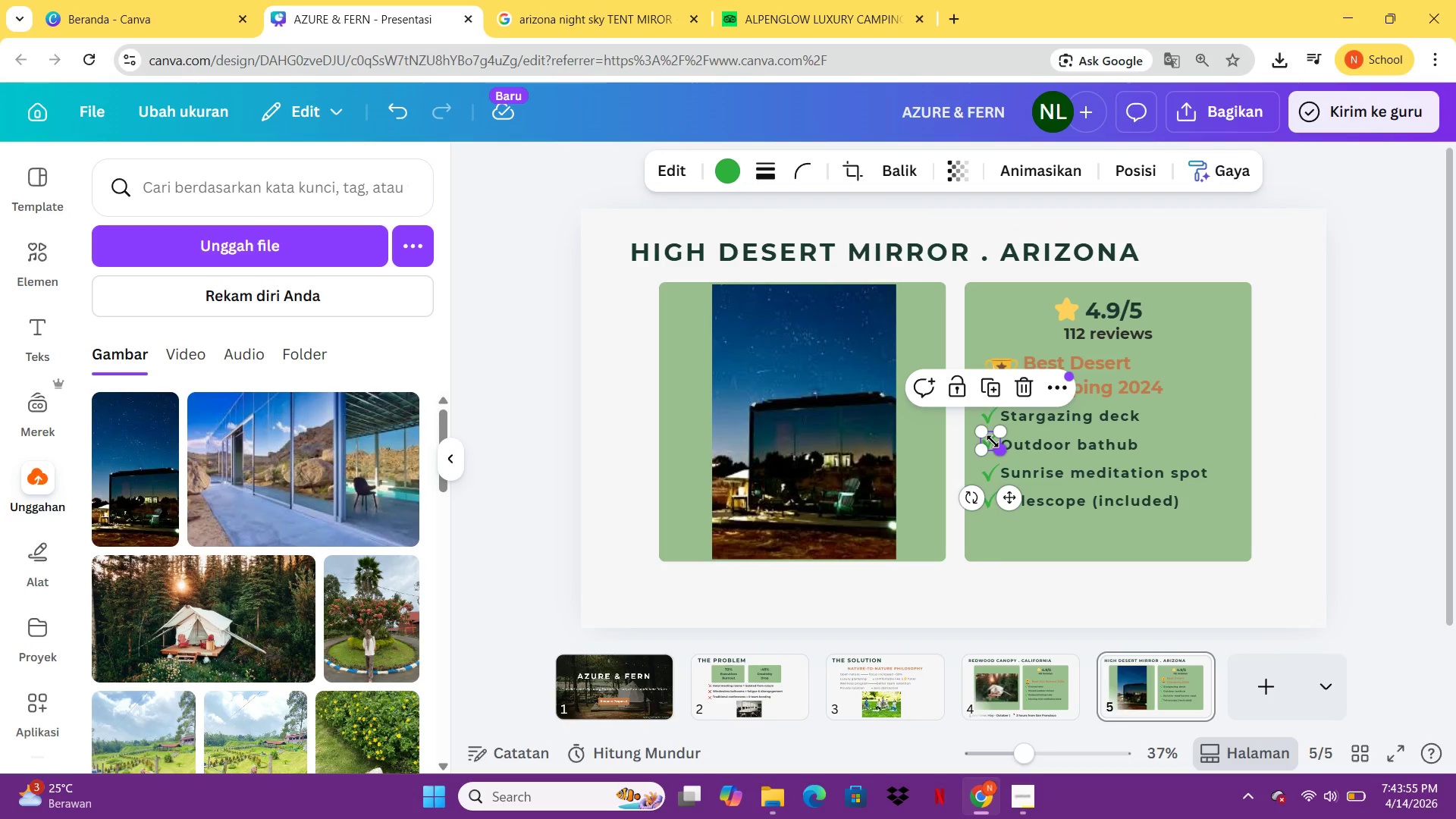 
hold_key(key=ArrowDown, duration=0.91)
 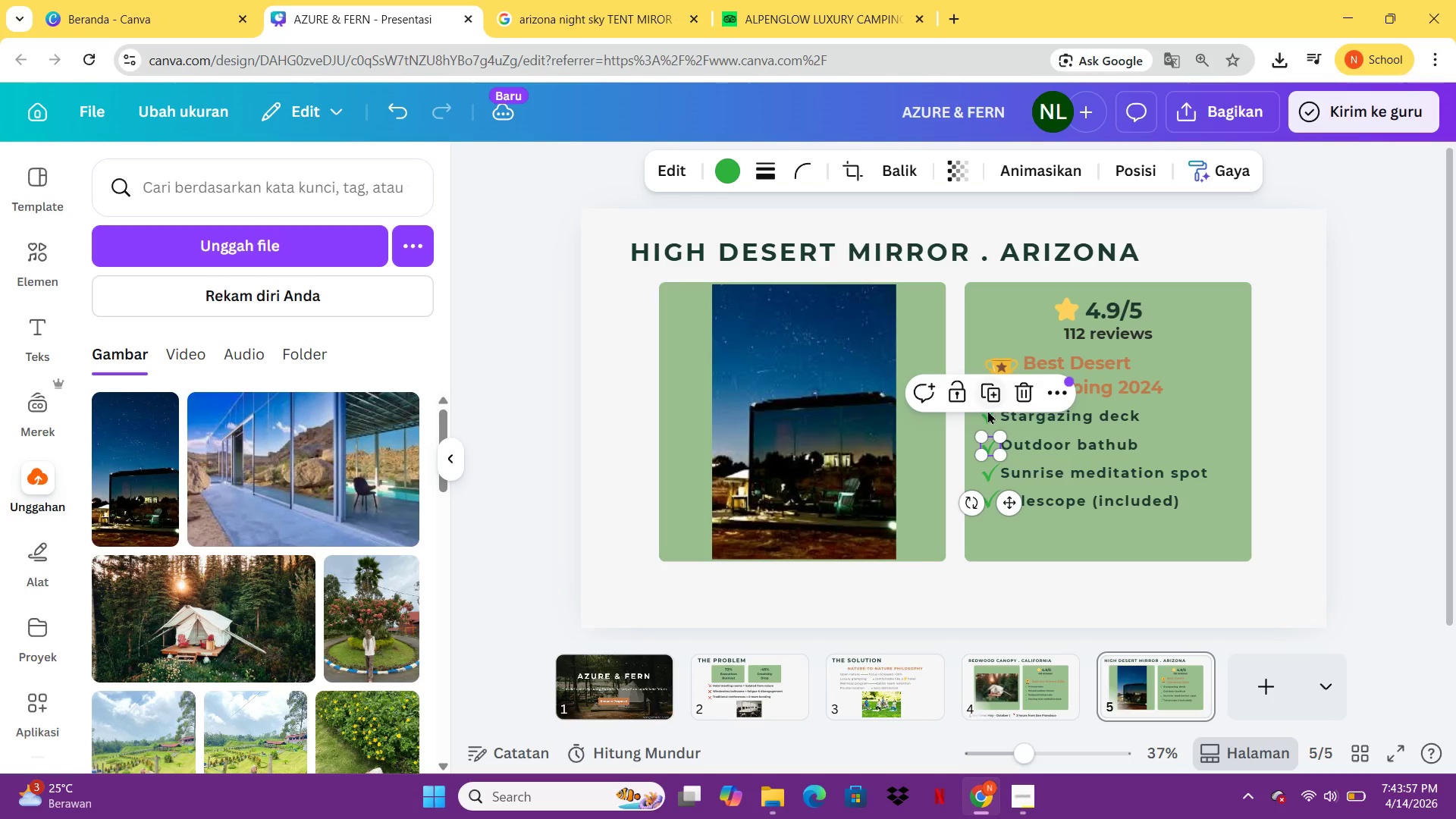 
left_click([987, 413])
 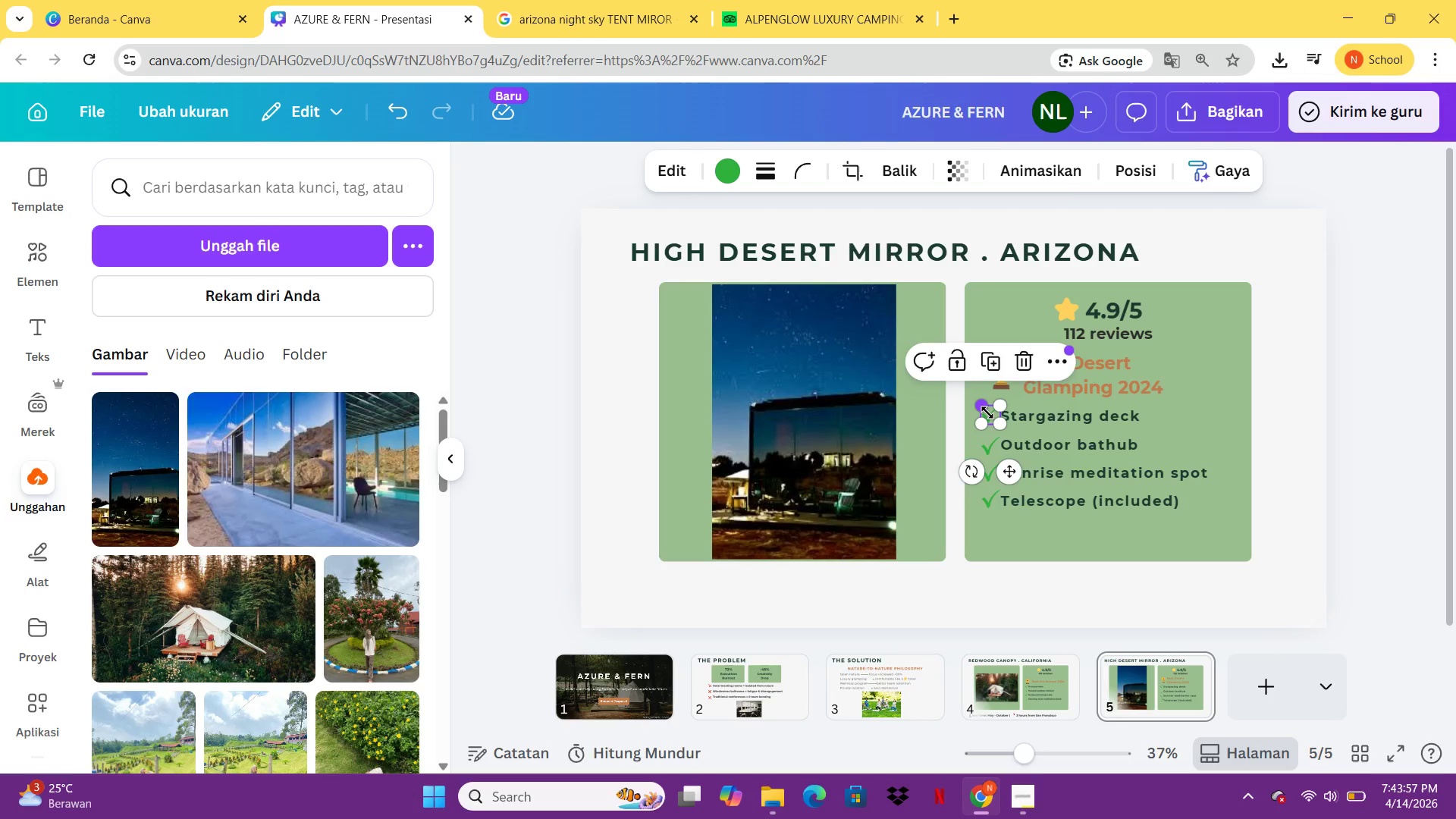 
hold_key(key=ArrowDown, duration=0.83)
 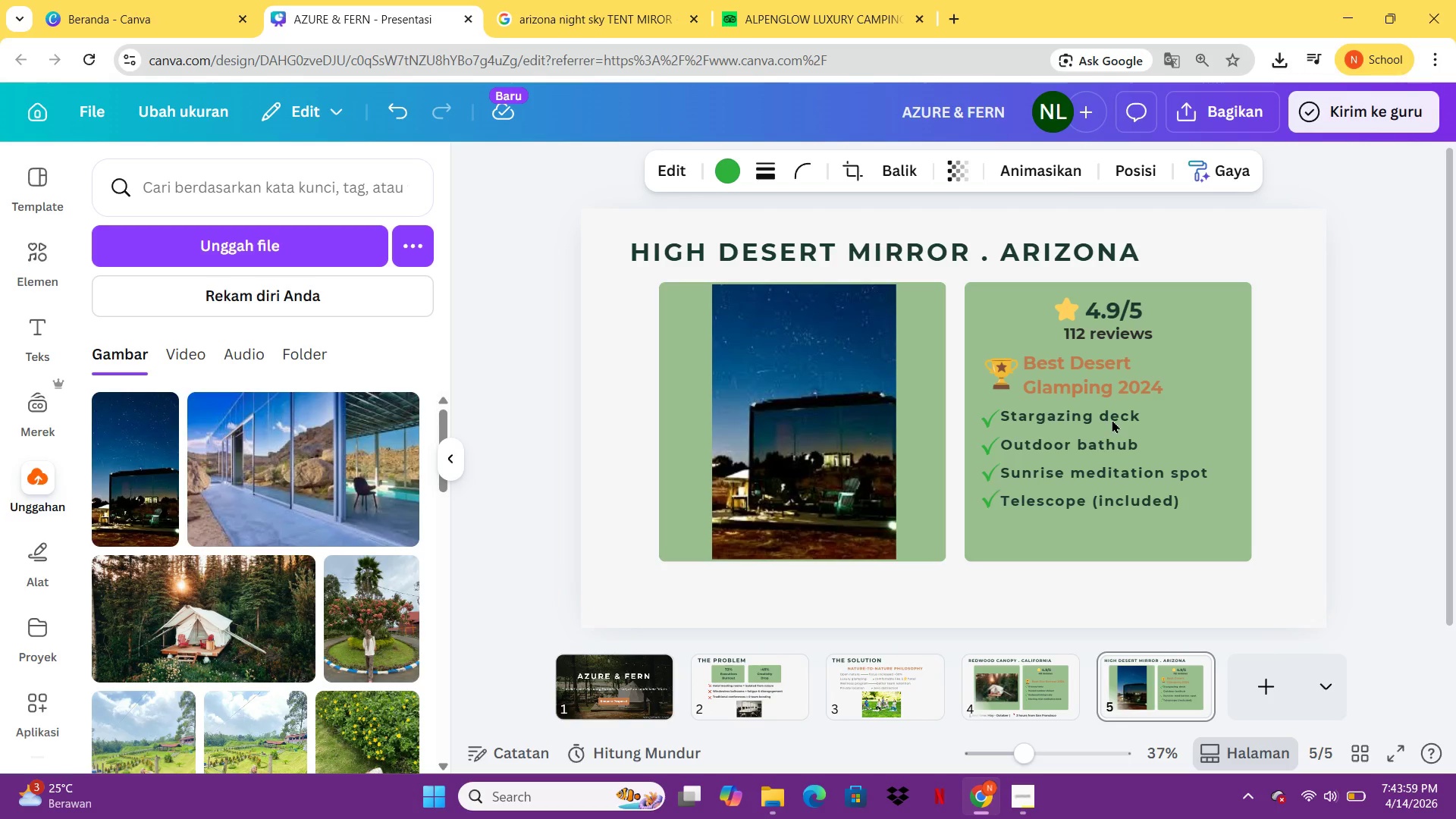 
left_click([1289, 458])
 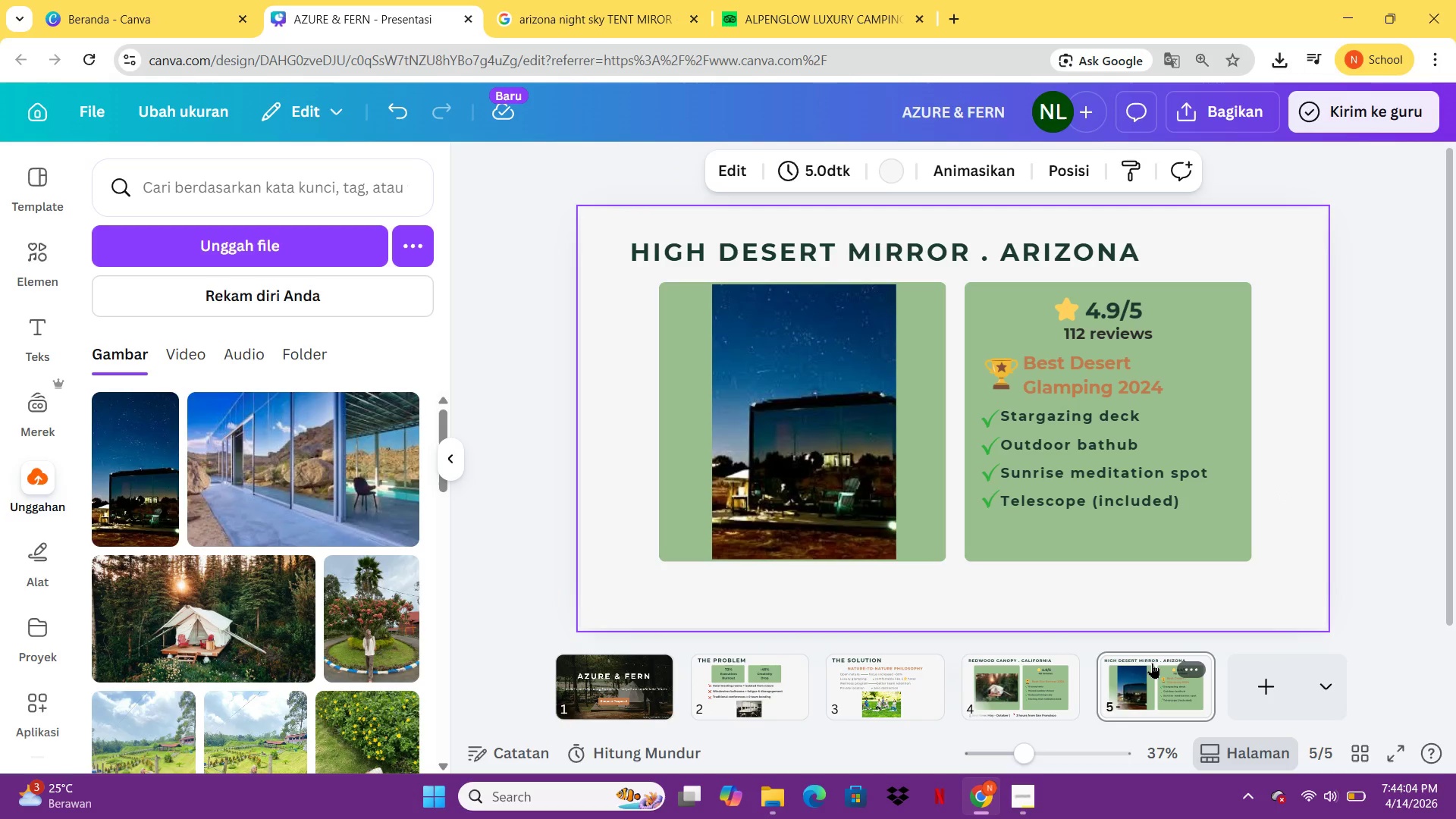 
wait(6.31)
 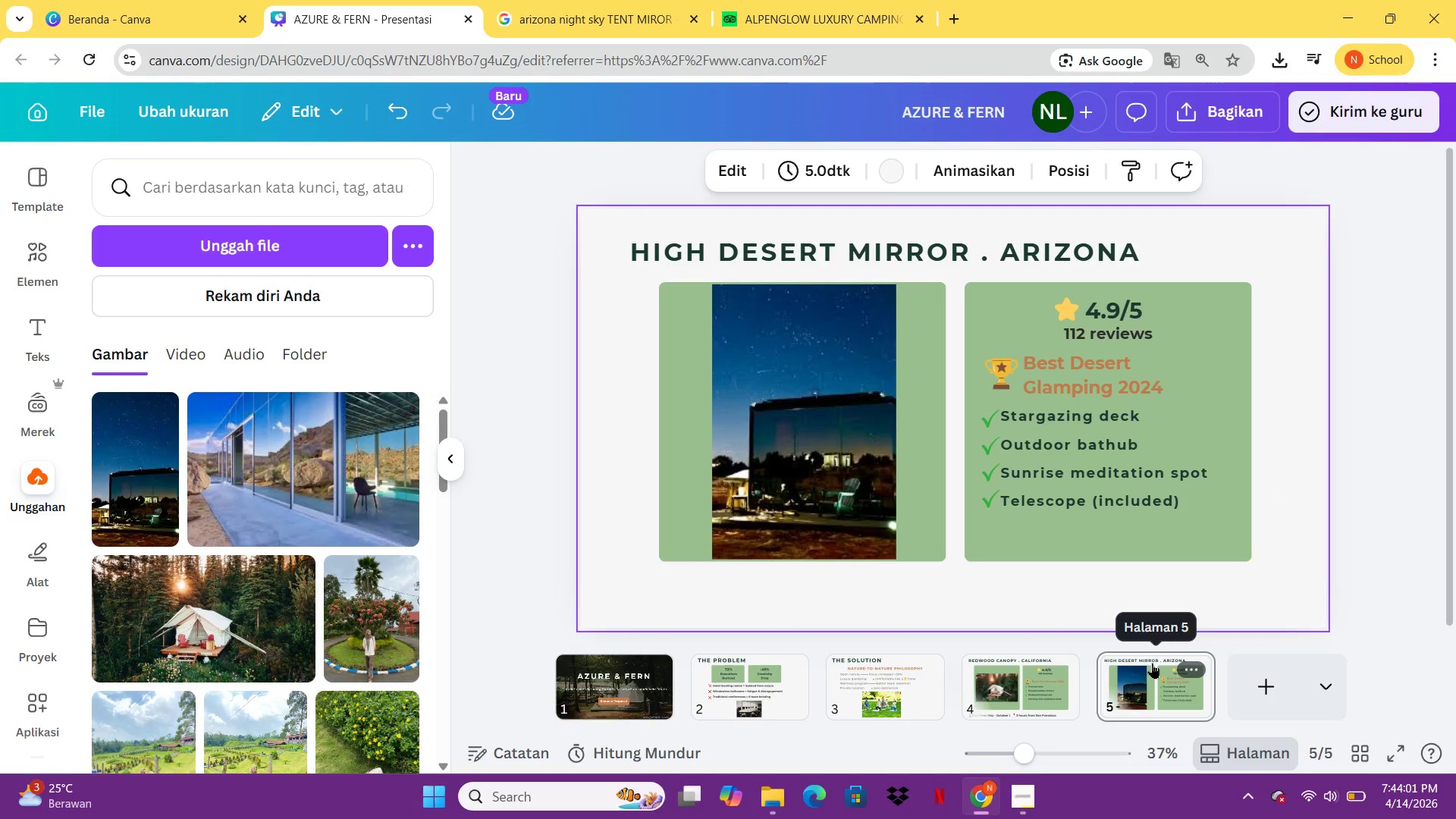 
left_click([1023, 698])
 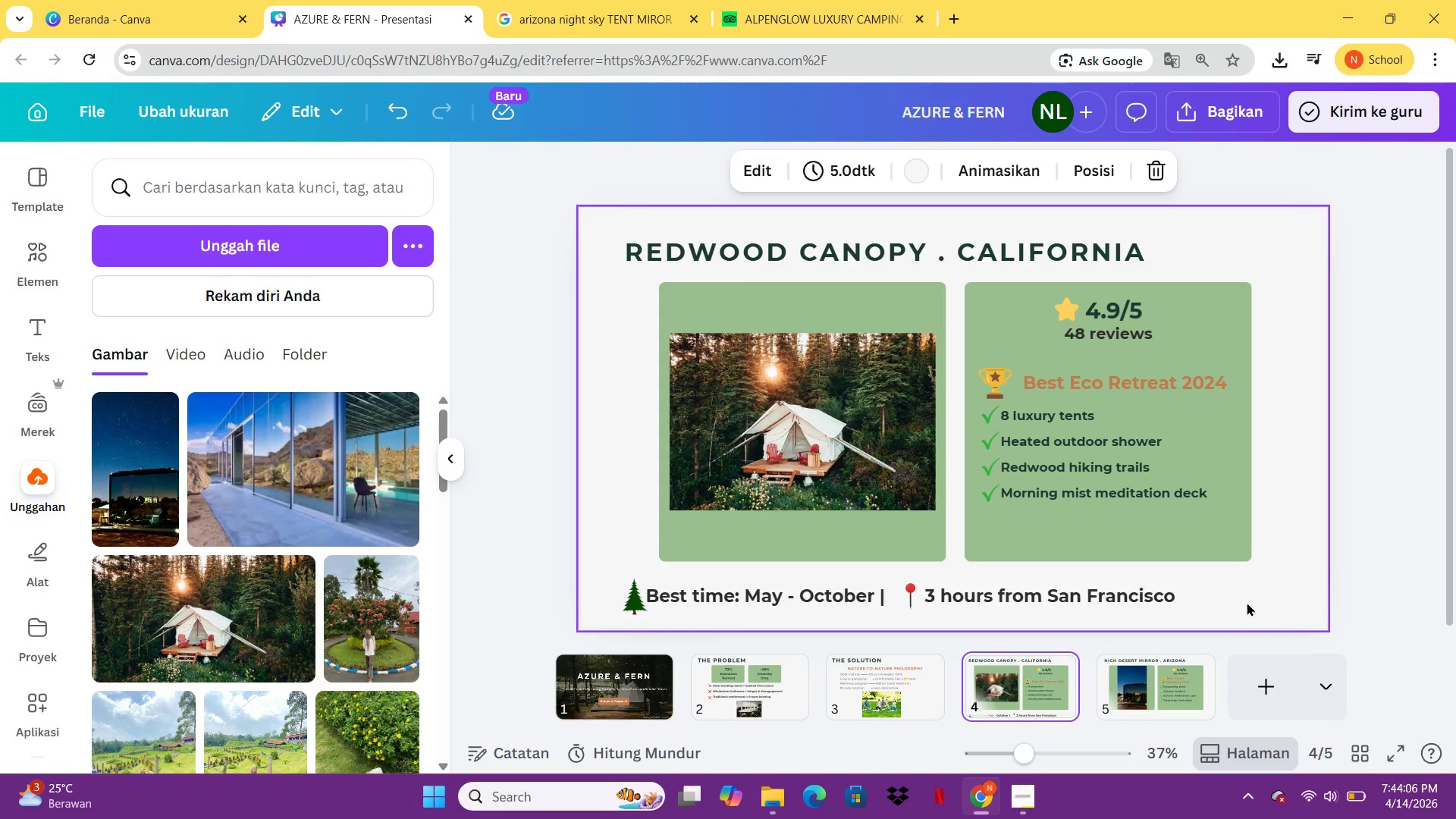 
left_click([1250, 602])
 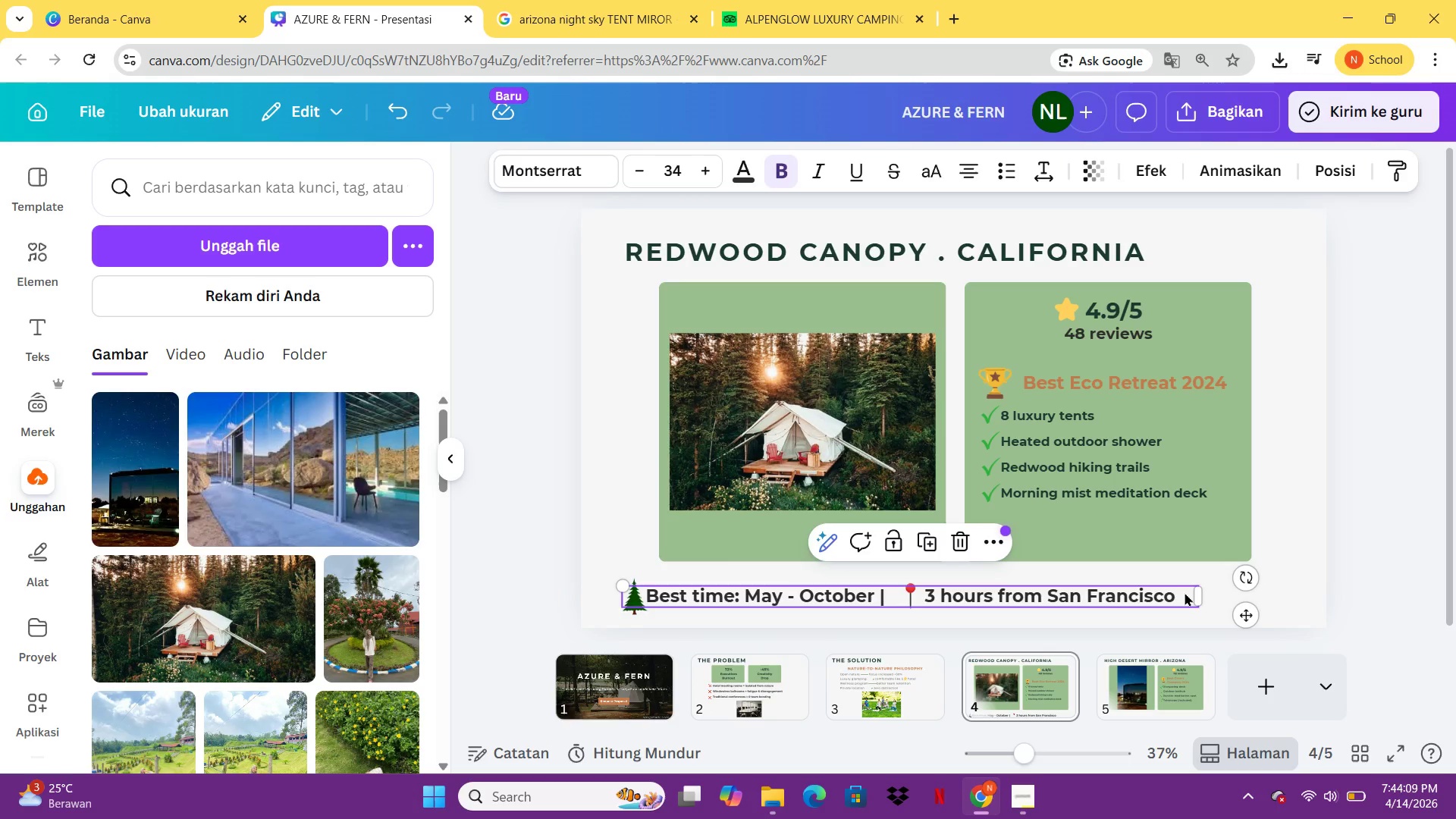 
key(Control+C)
 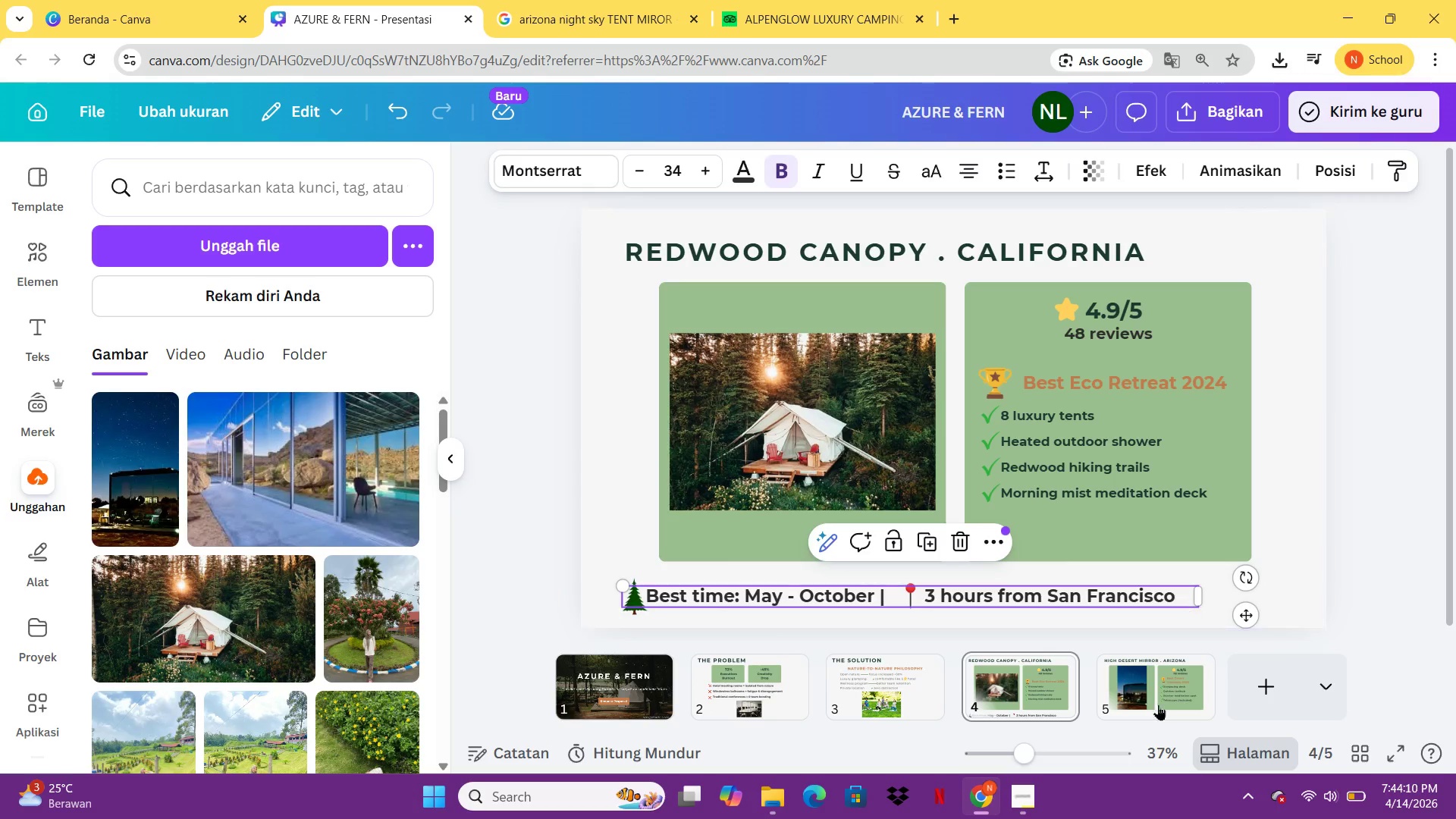 
left_click([1158, 704])
 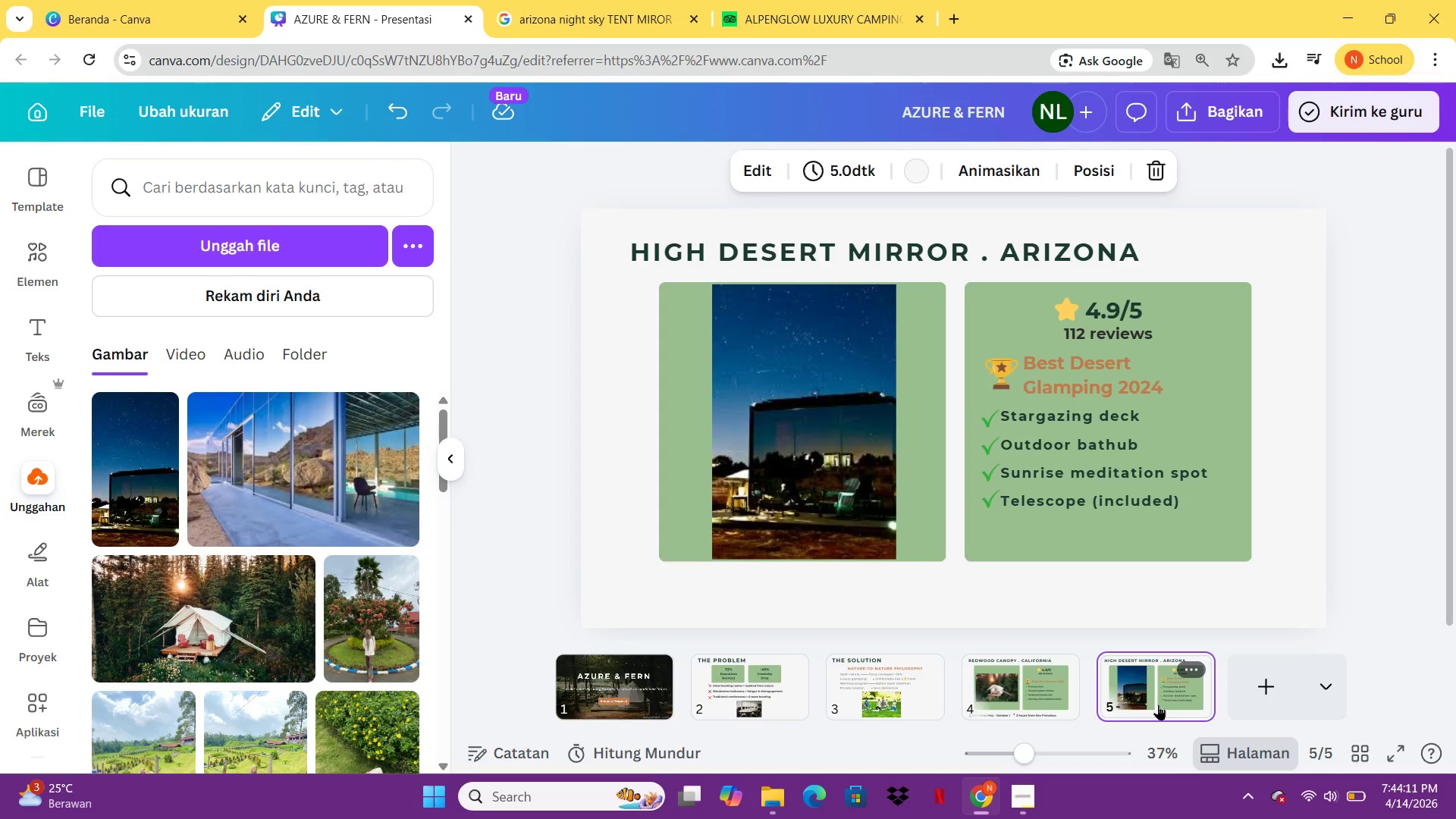 
hold_key(key=ControlLeft, duration=0.5)
 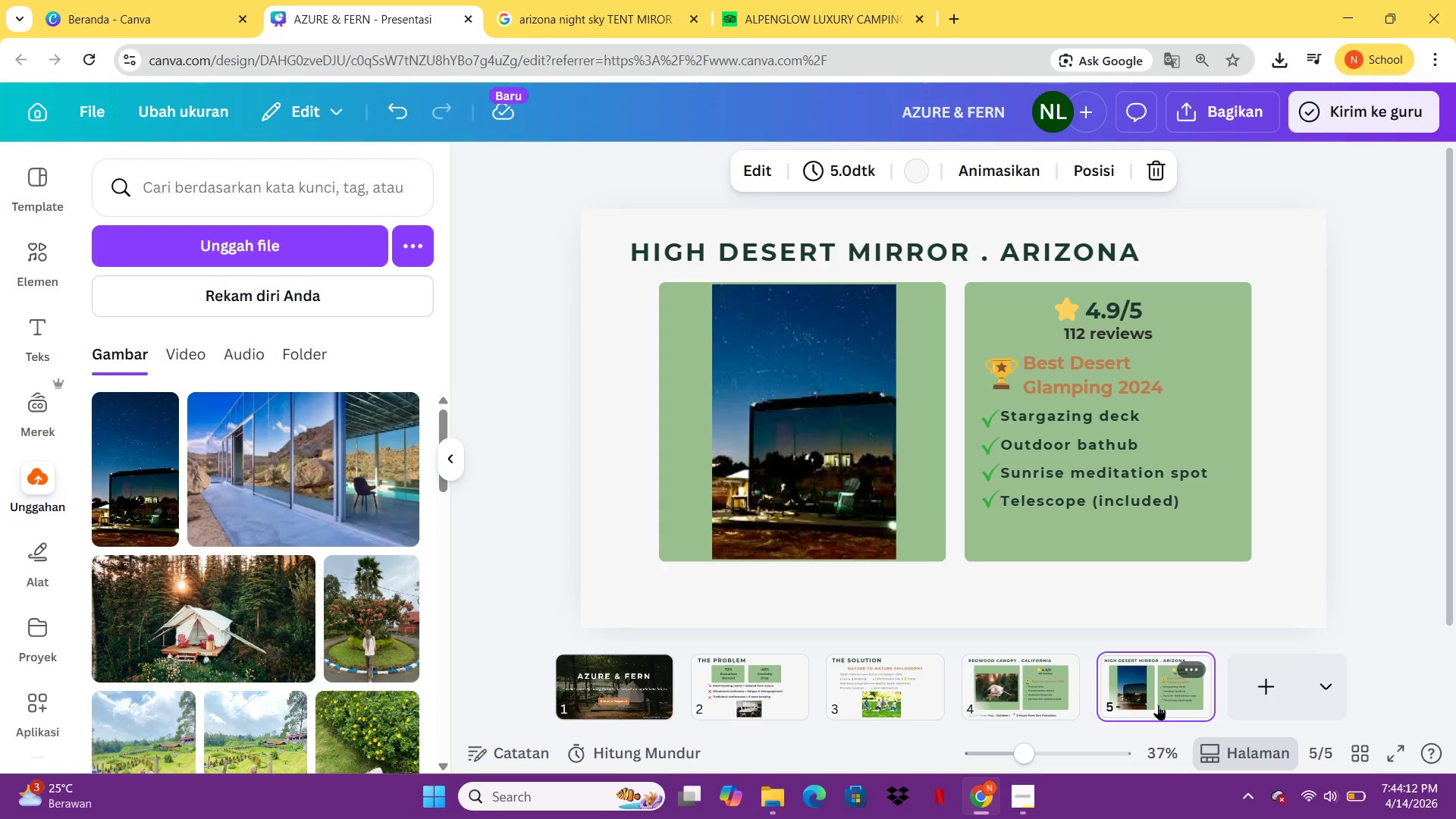 
key(Control+V)
 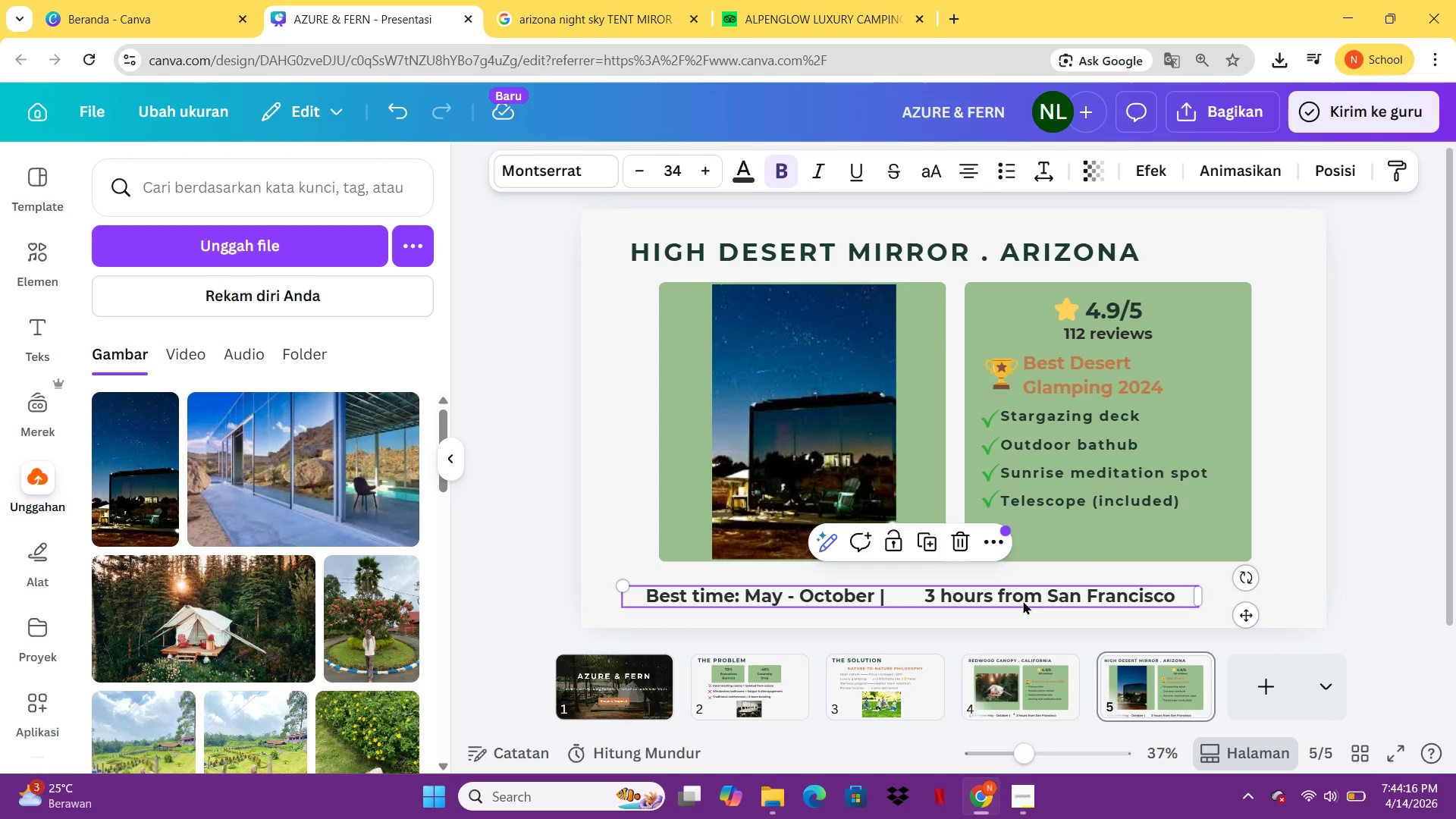 
double_click([1023, 601])
 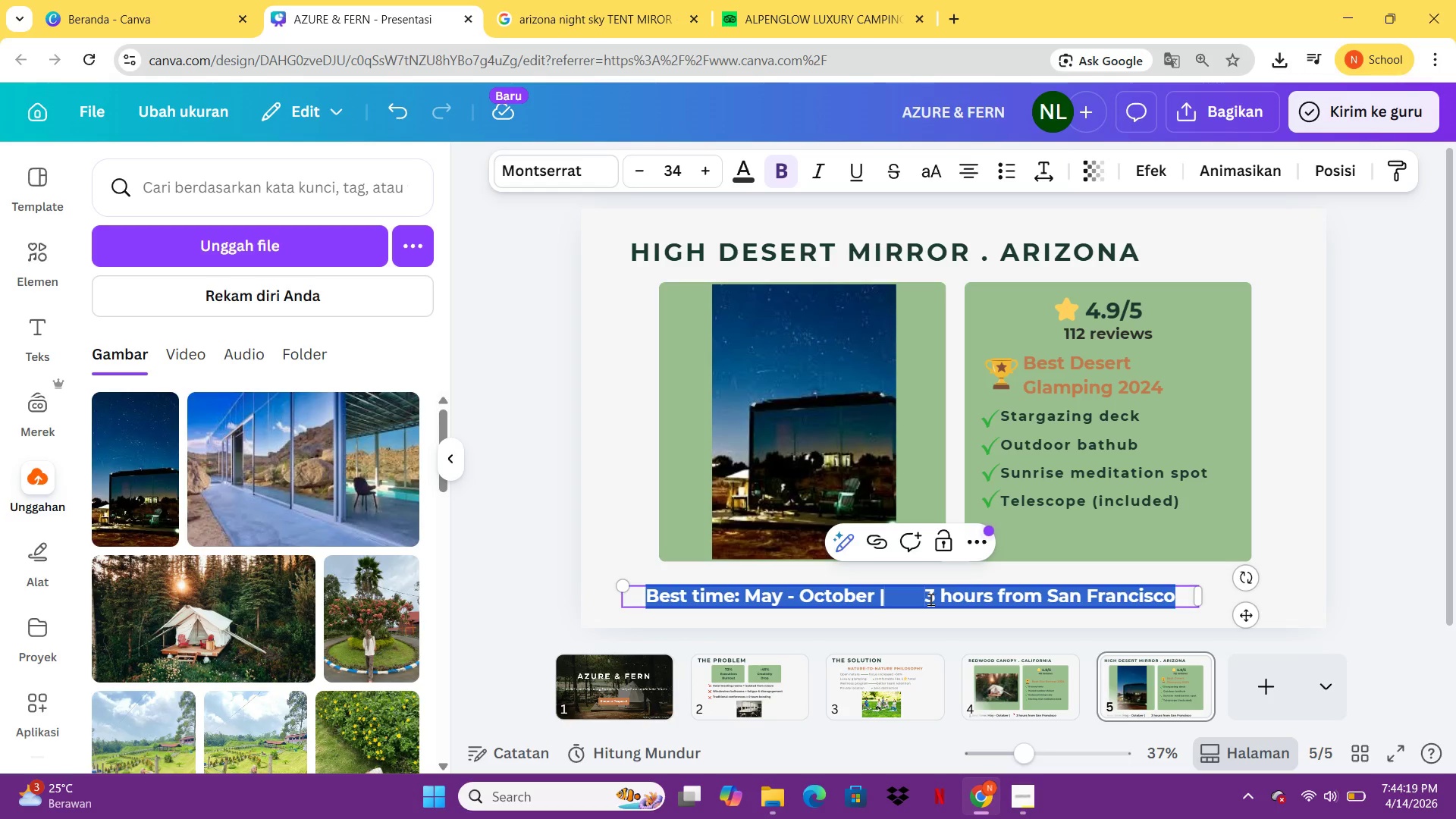 
left_click([851, 598])
 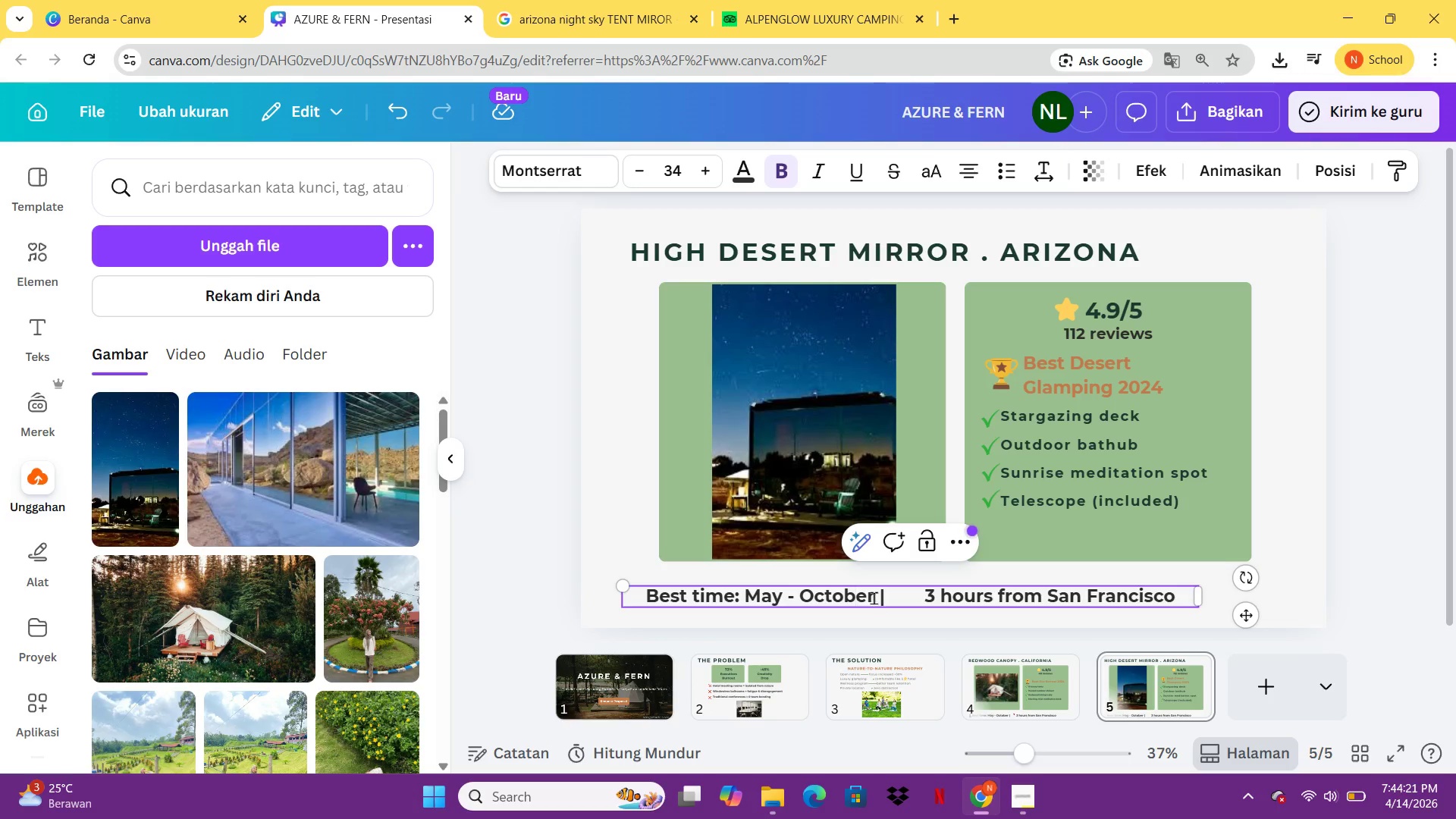 
left_click_drag(start_coordinate=[874, 598], to_coordinate=[771, 599])
 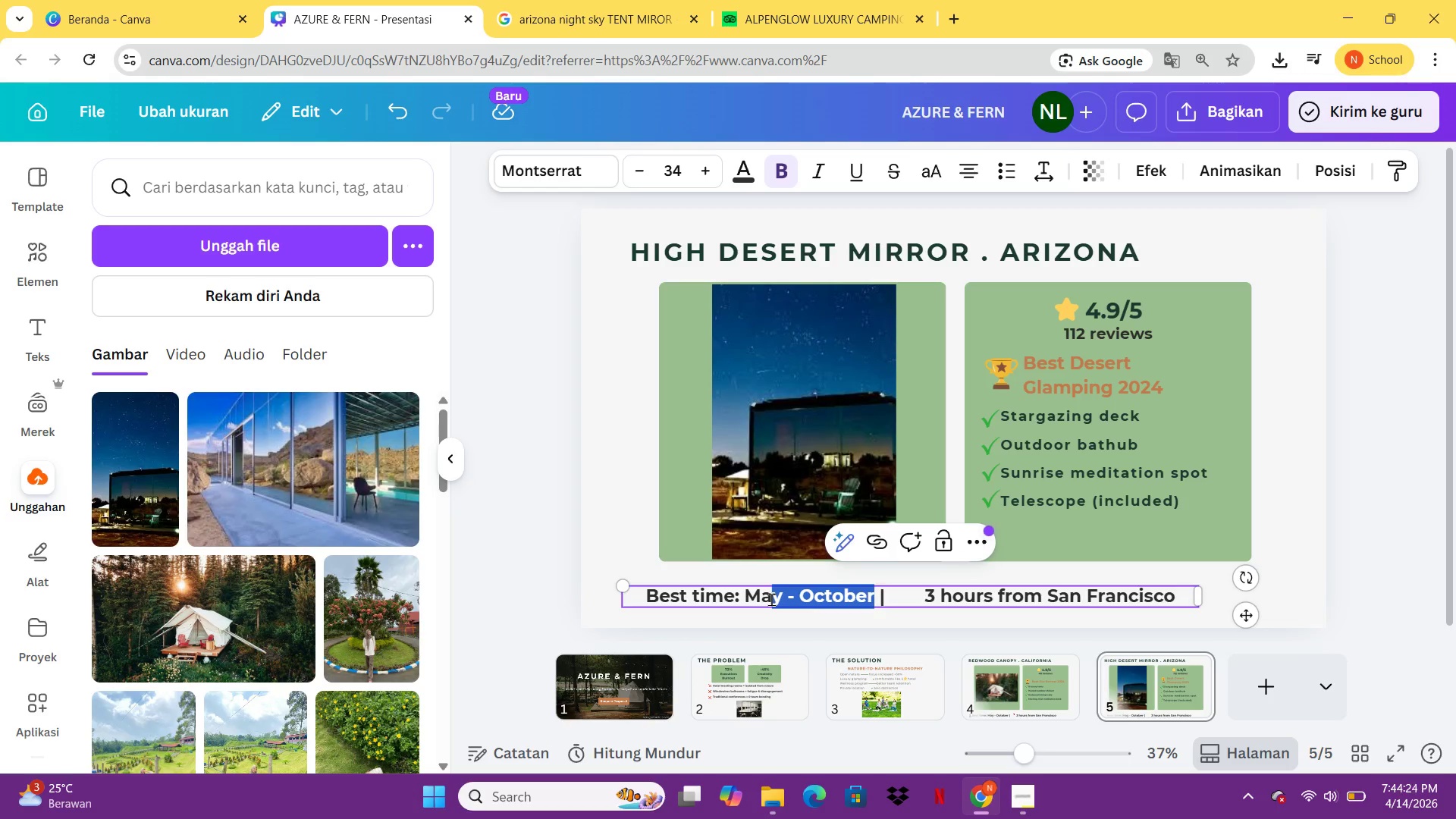 
type(rch - May & Sept - nov)
 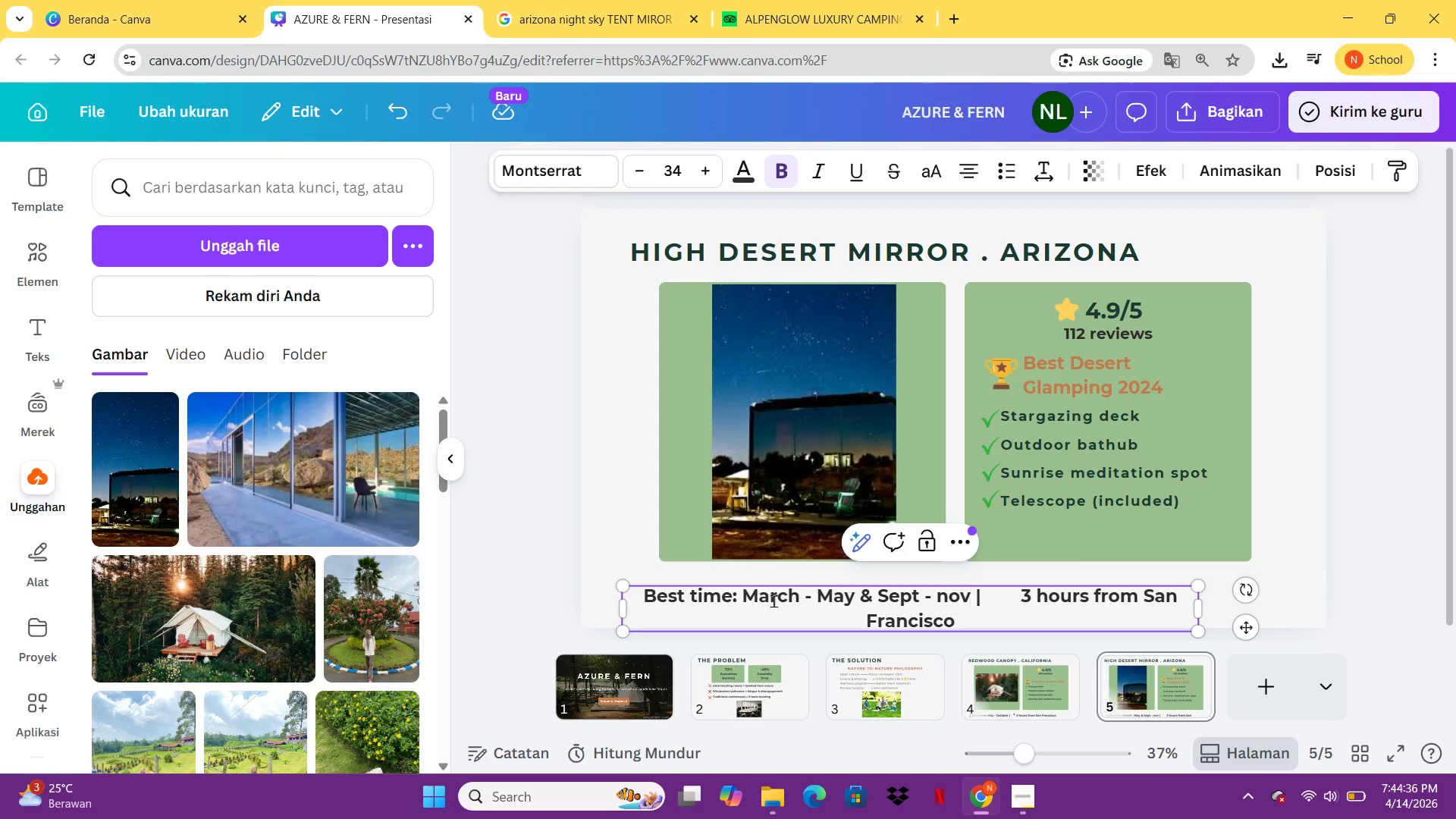 
left_click([1009, 593])
 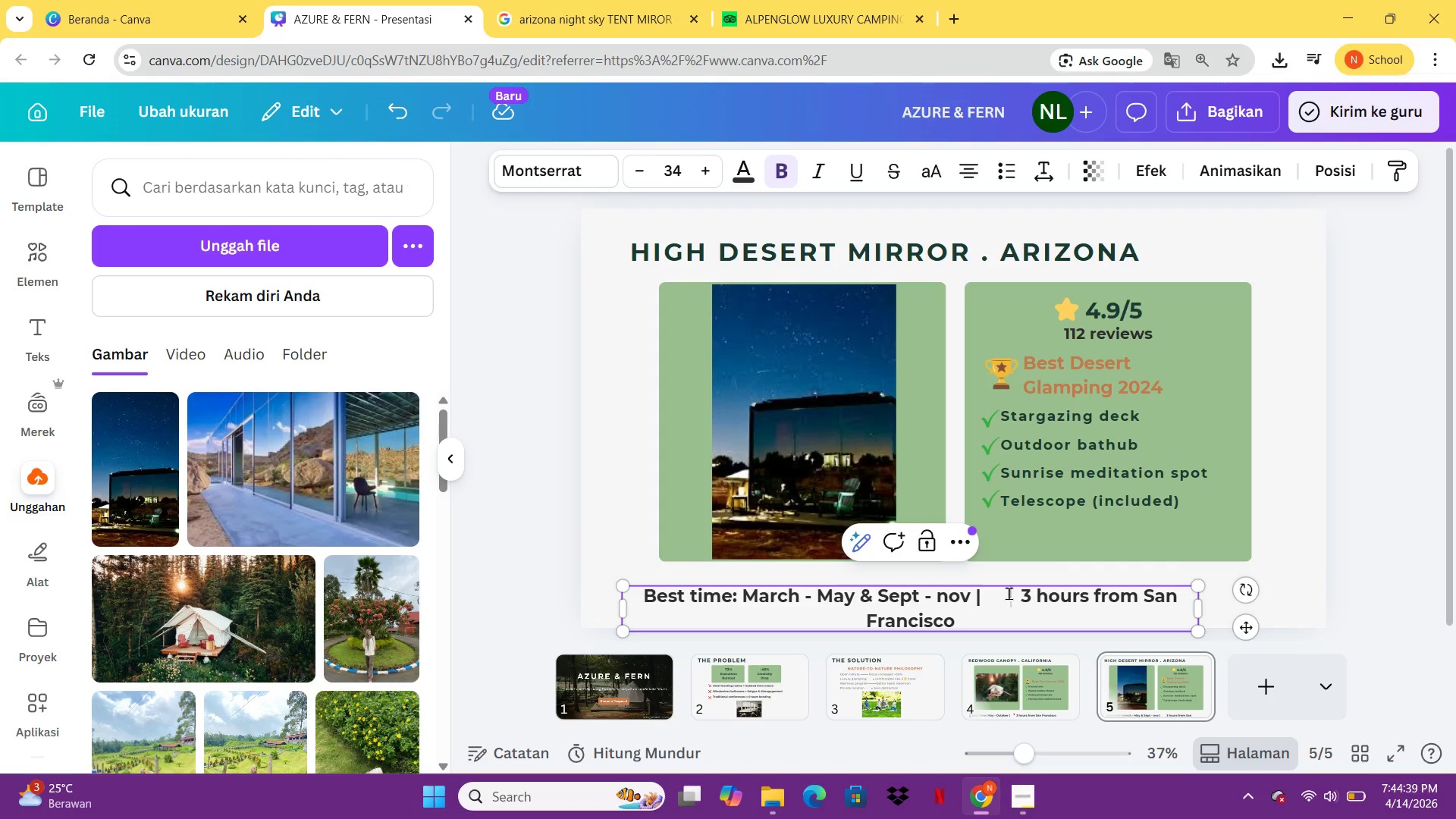 
key(Backspace)
 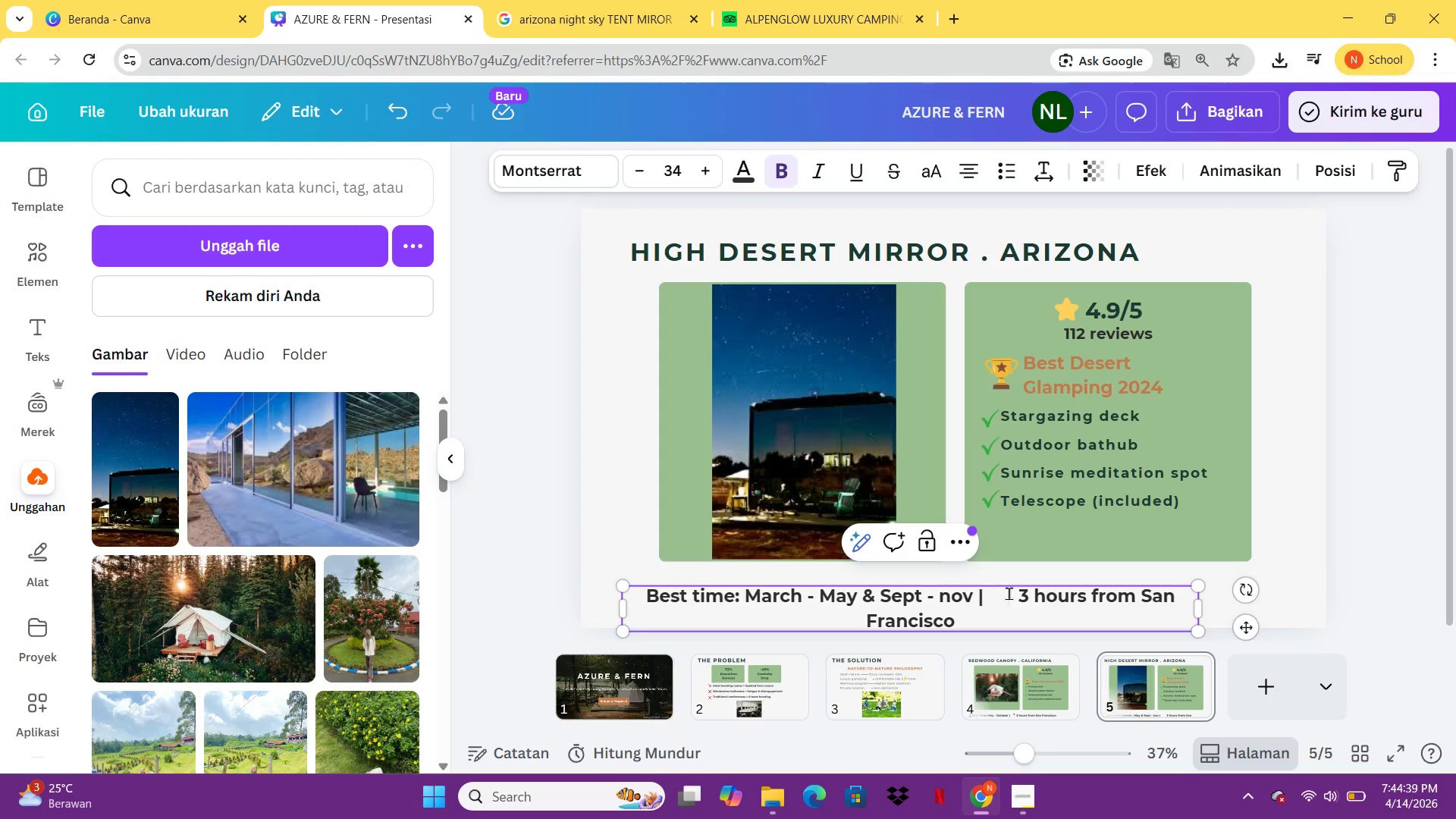 
key(Backspace)
 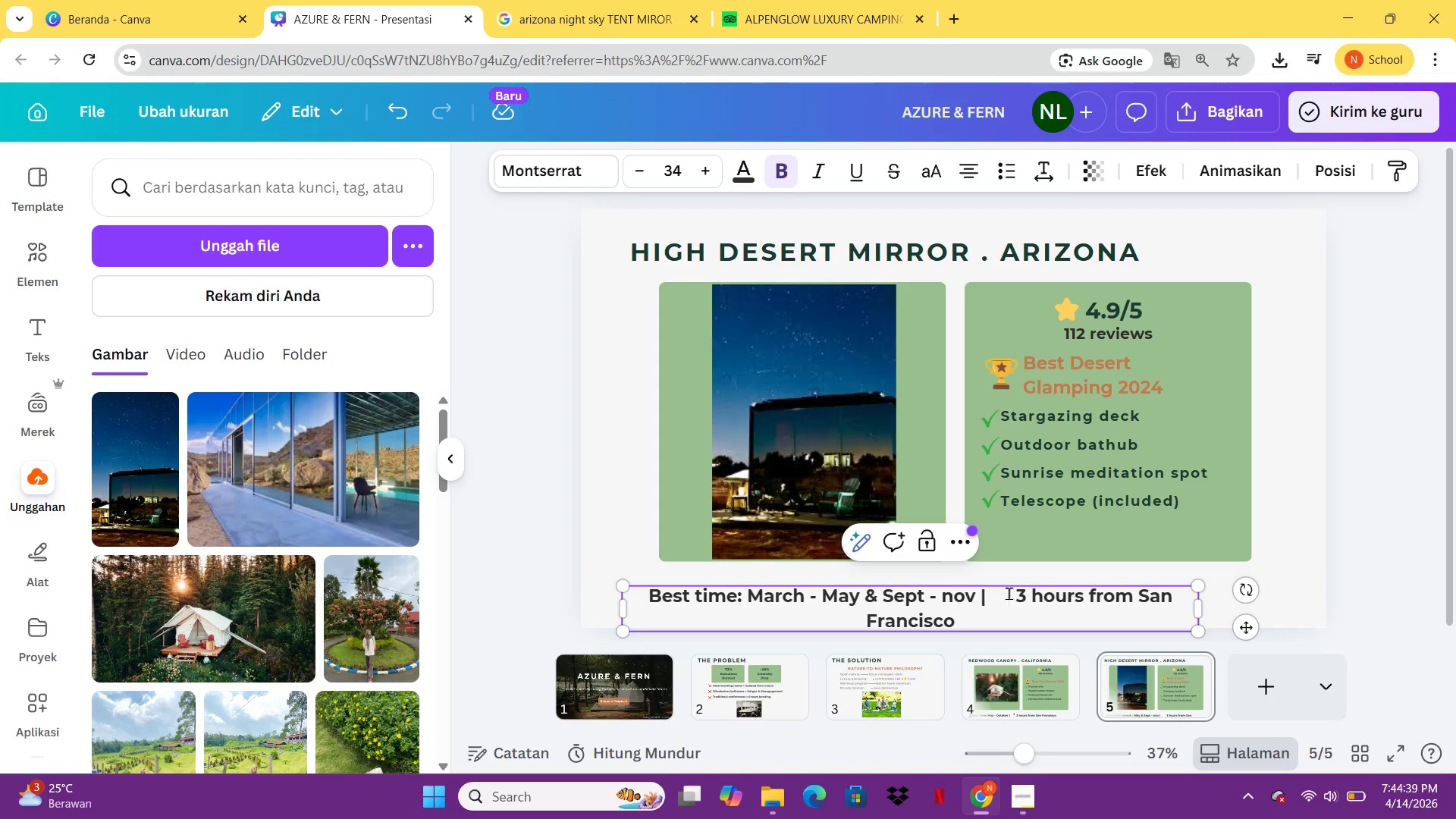 
key(Backspace)
 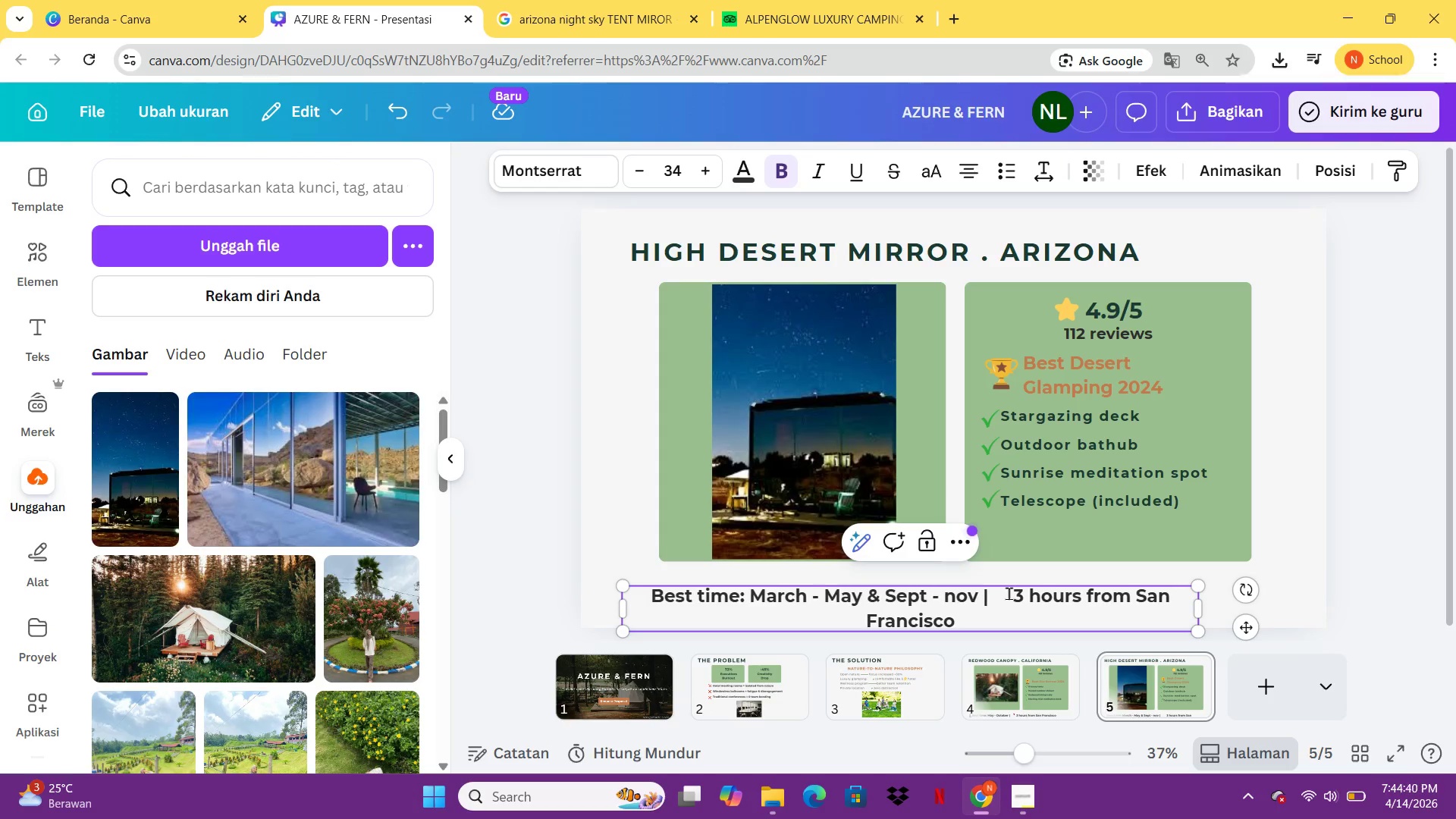 
key(Backspace)
 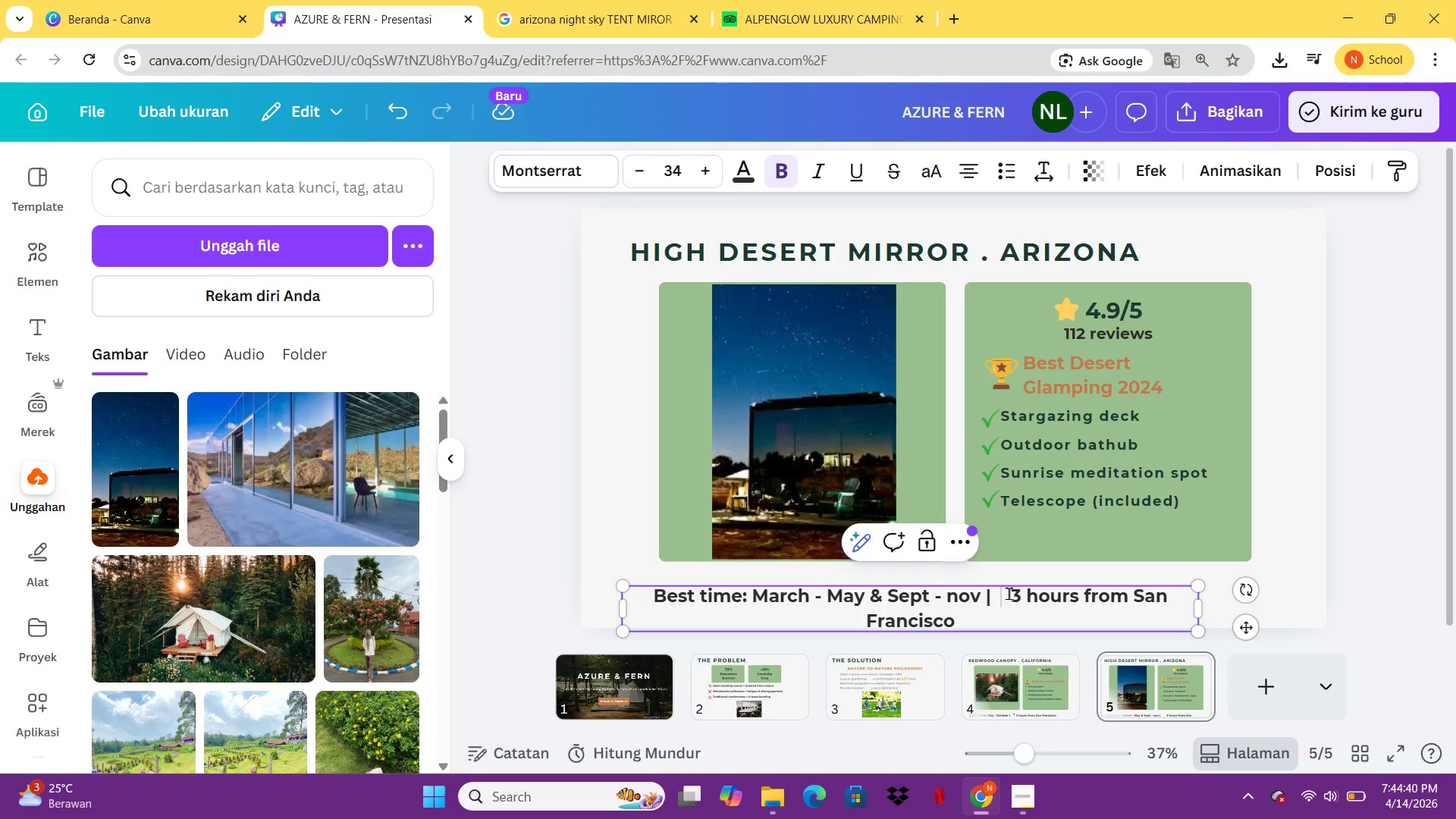 
key(Backspace)
 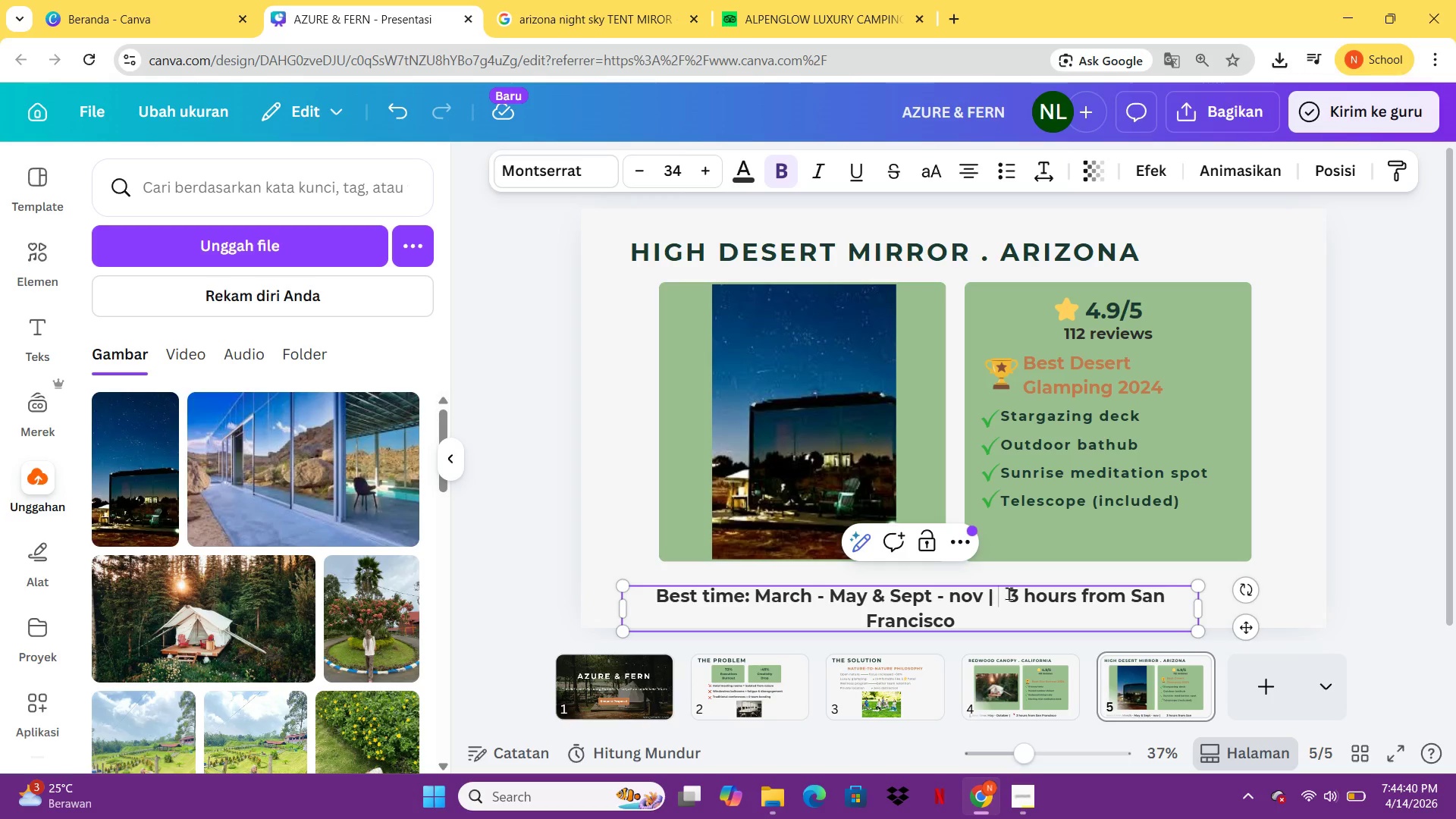 
key(Backspace)
 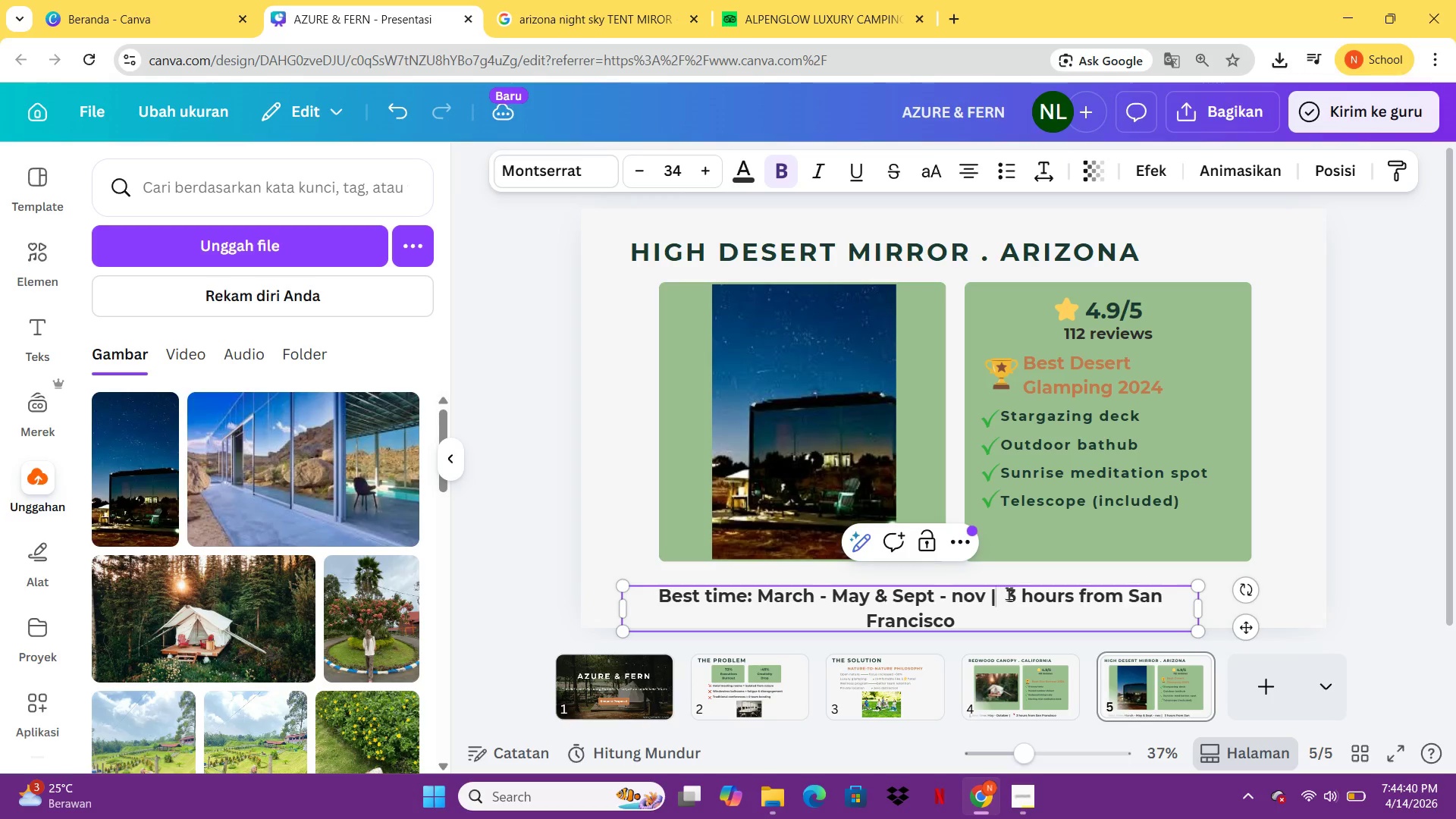 
key(Backspace)
 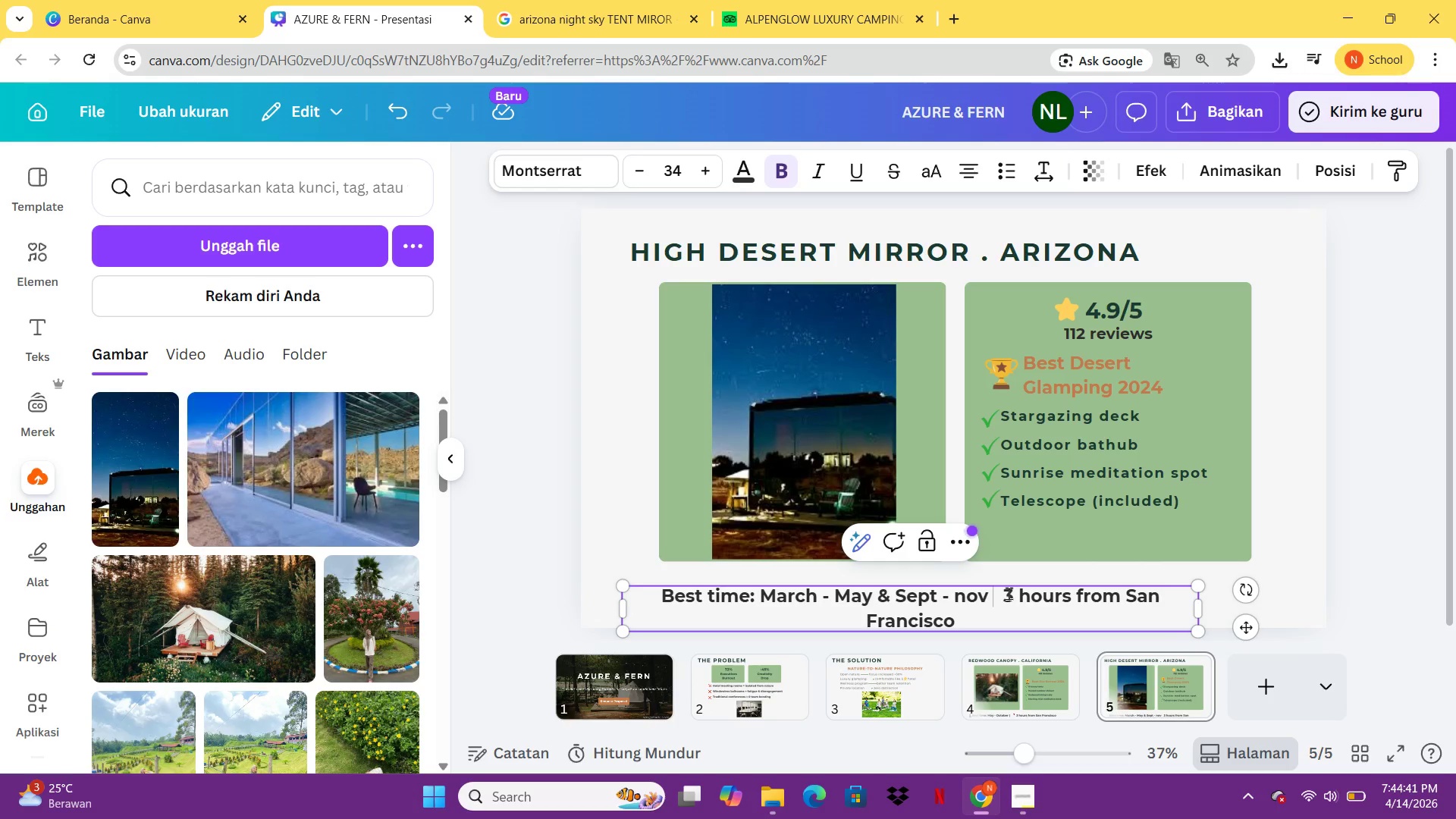 
key(ArrowRight)
 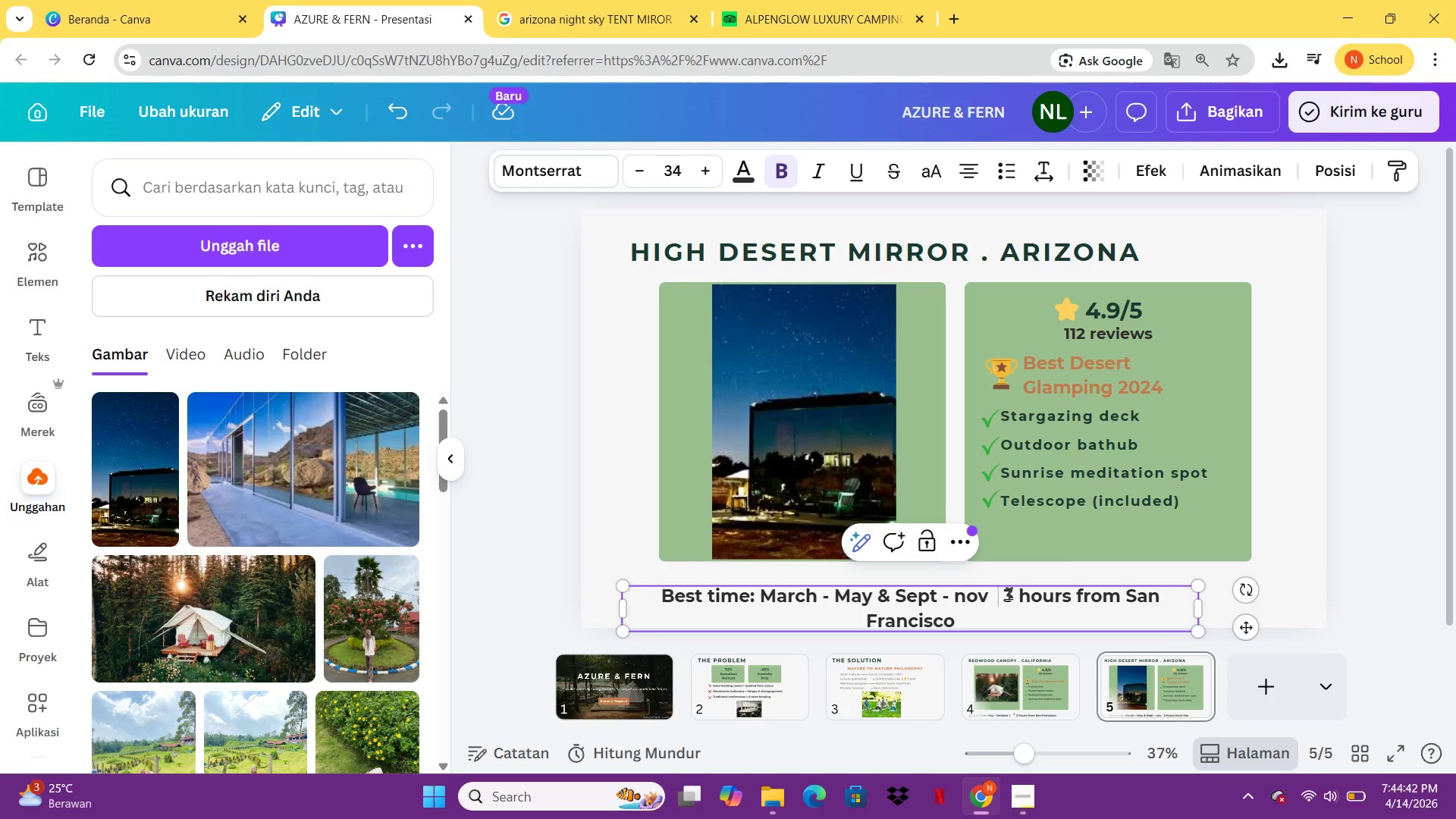 
key(ArrowRight)
 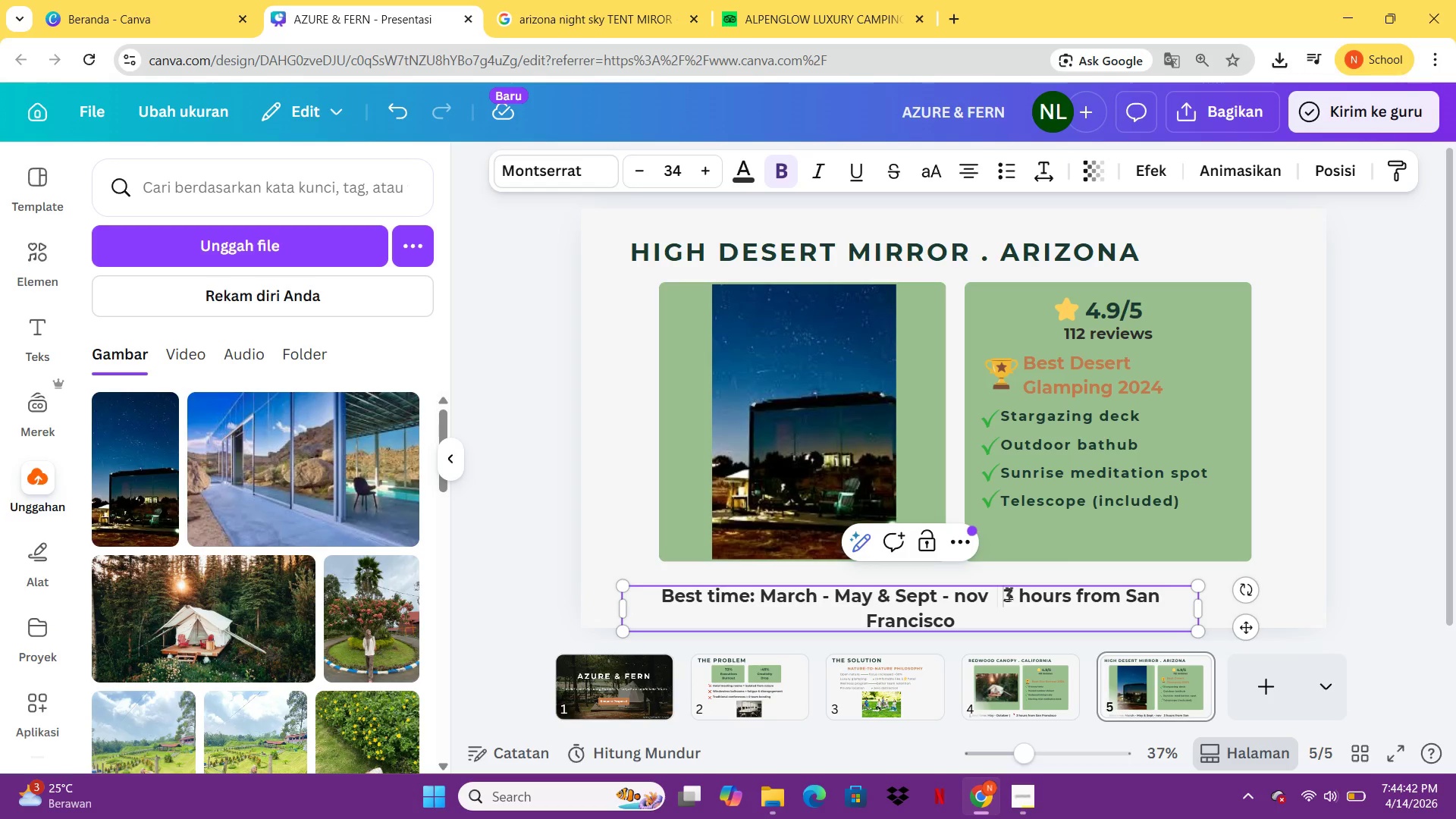 
key(Enter)
 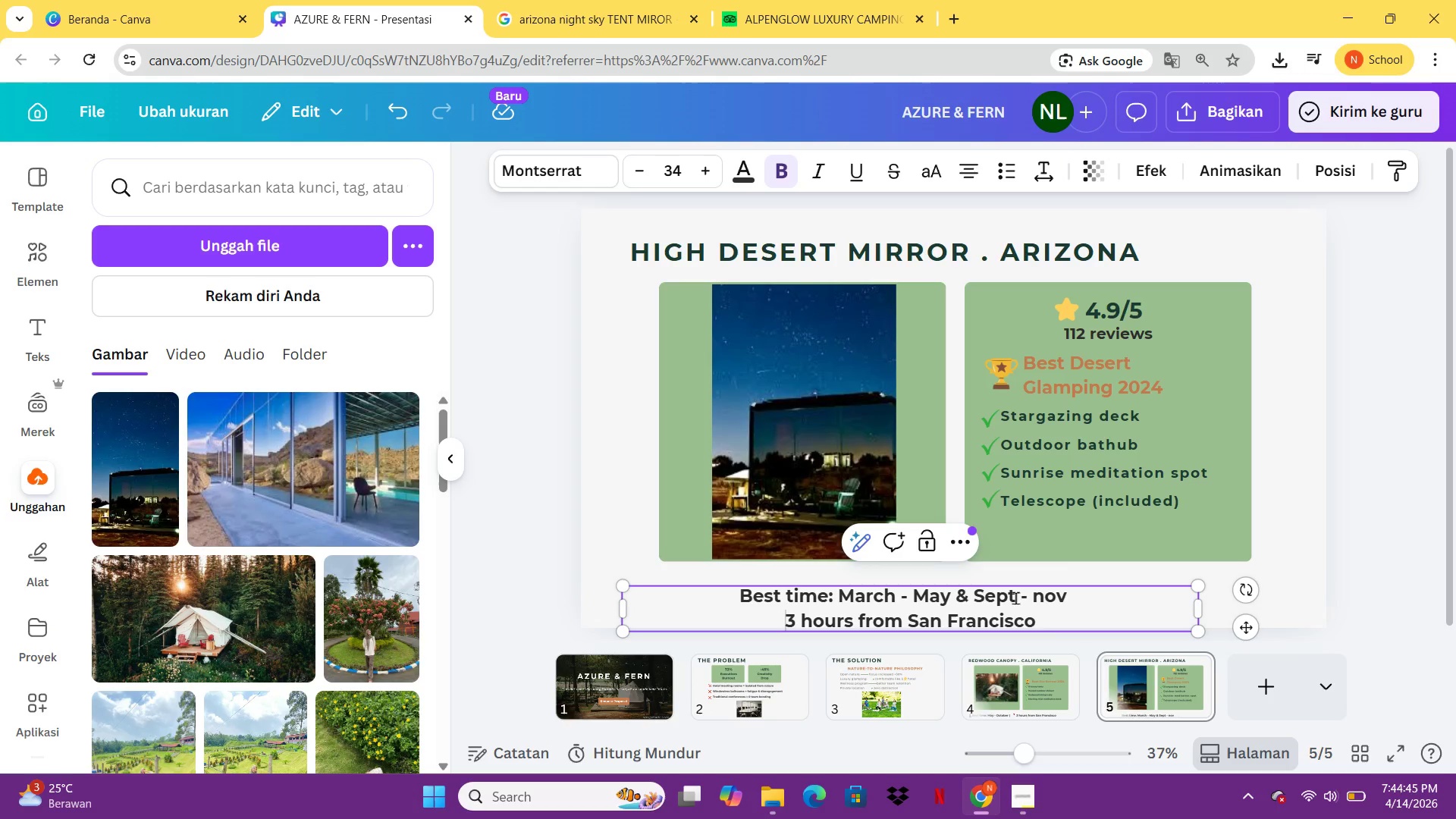 
left_click_drag(start_coordinate=[1053, 625], to_coordinate=[811, 629])
 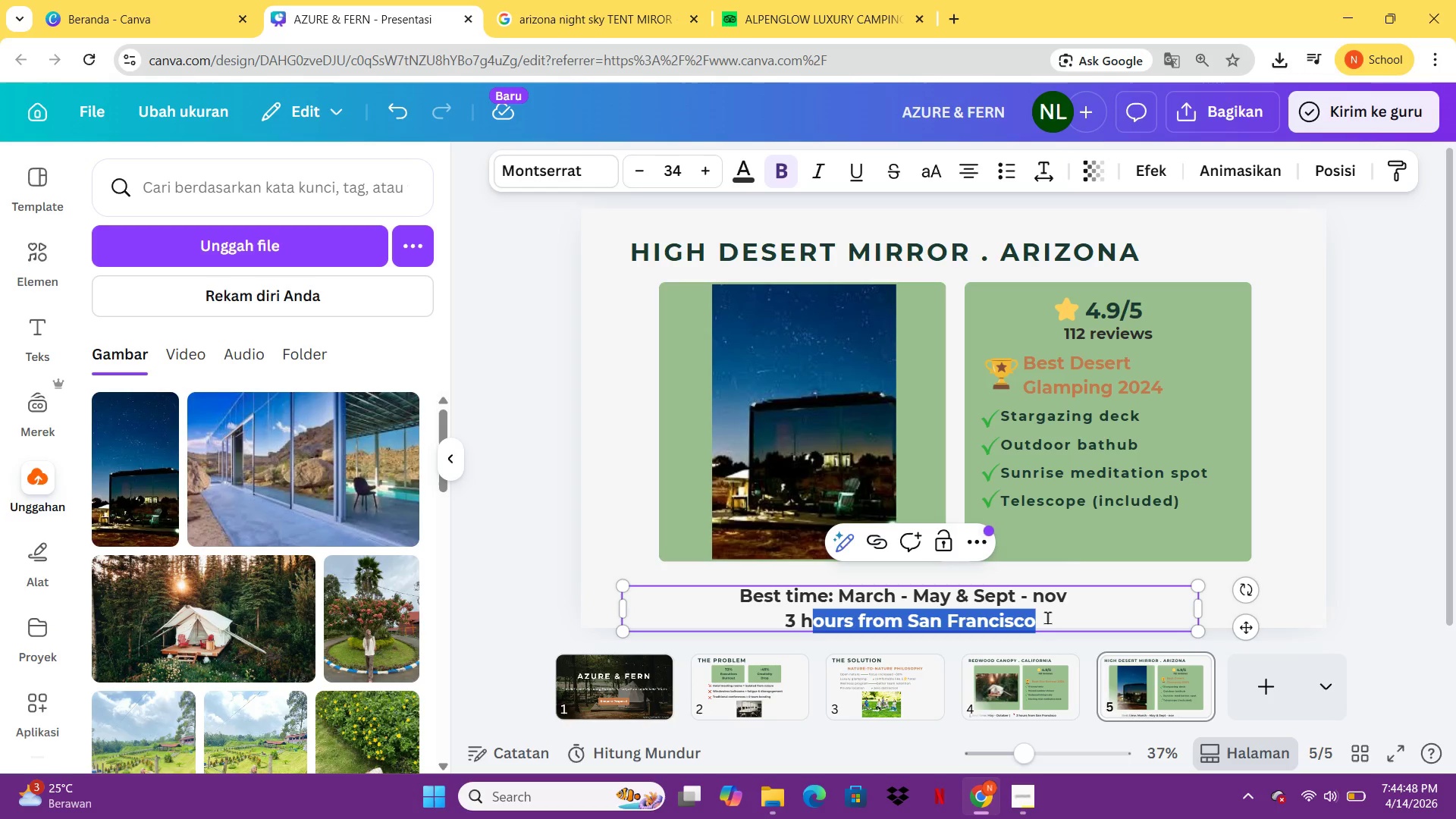 
left_click_drag(start_coordinate=[1050, 617], to_coordinate=[791, 620])
 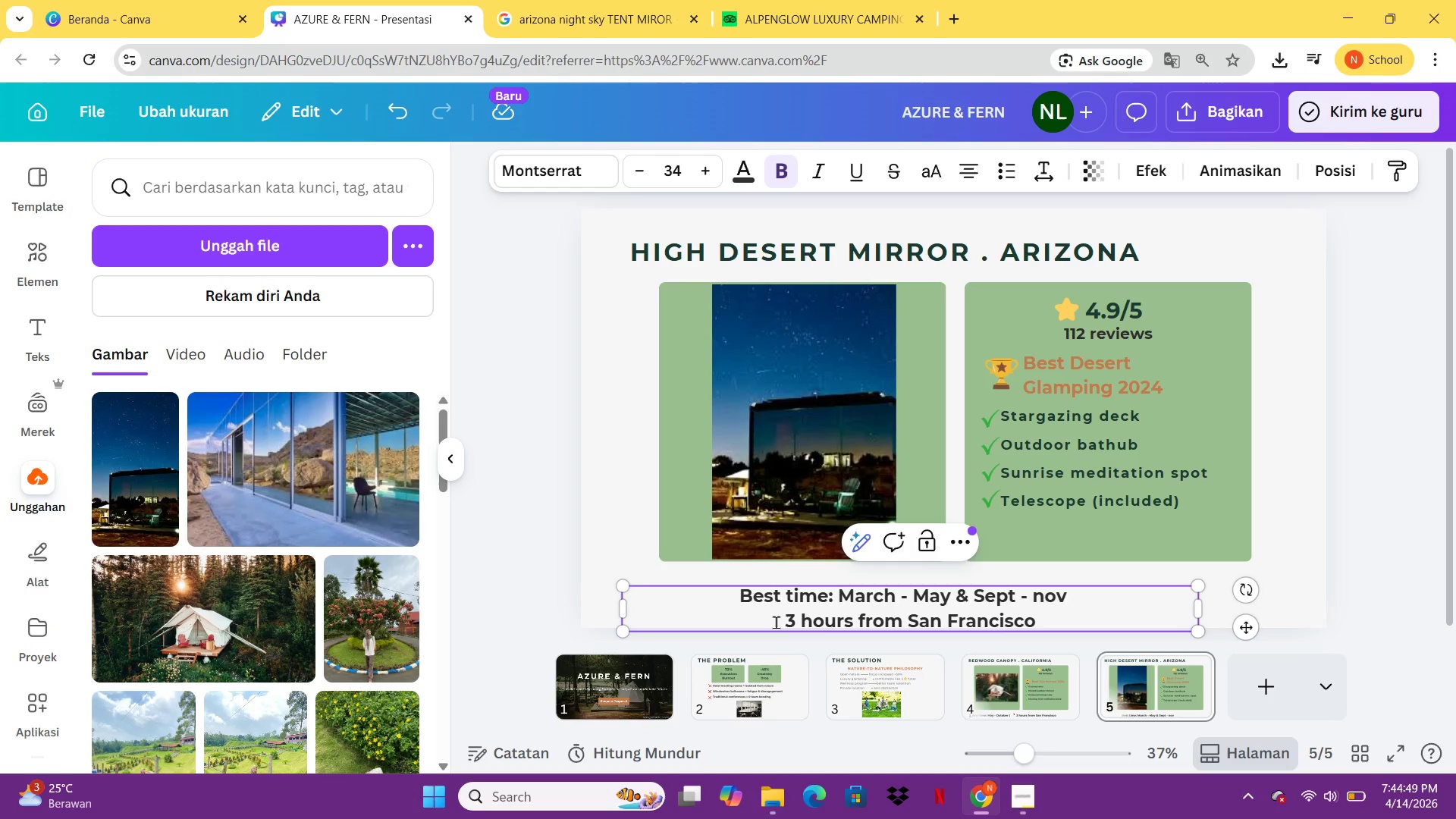 
left_click_drag(start_coordinate=[776, 622], to_coordinate=[1046, 627])
 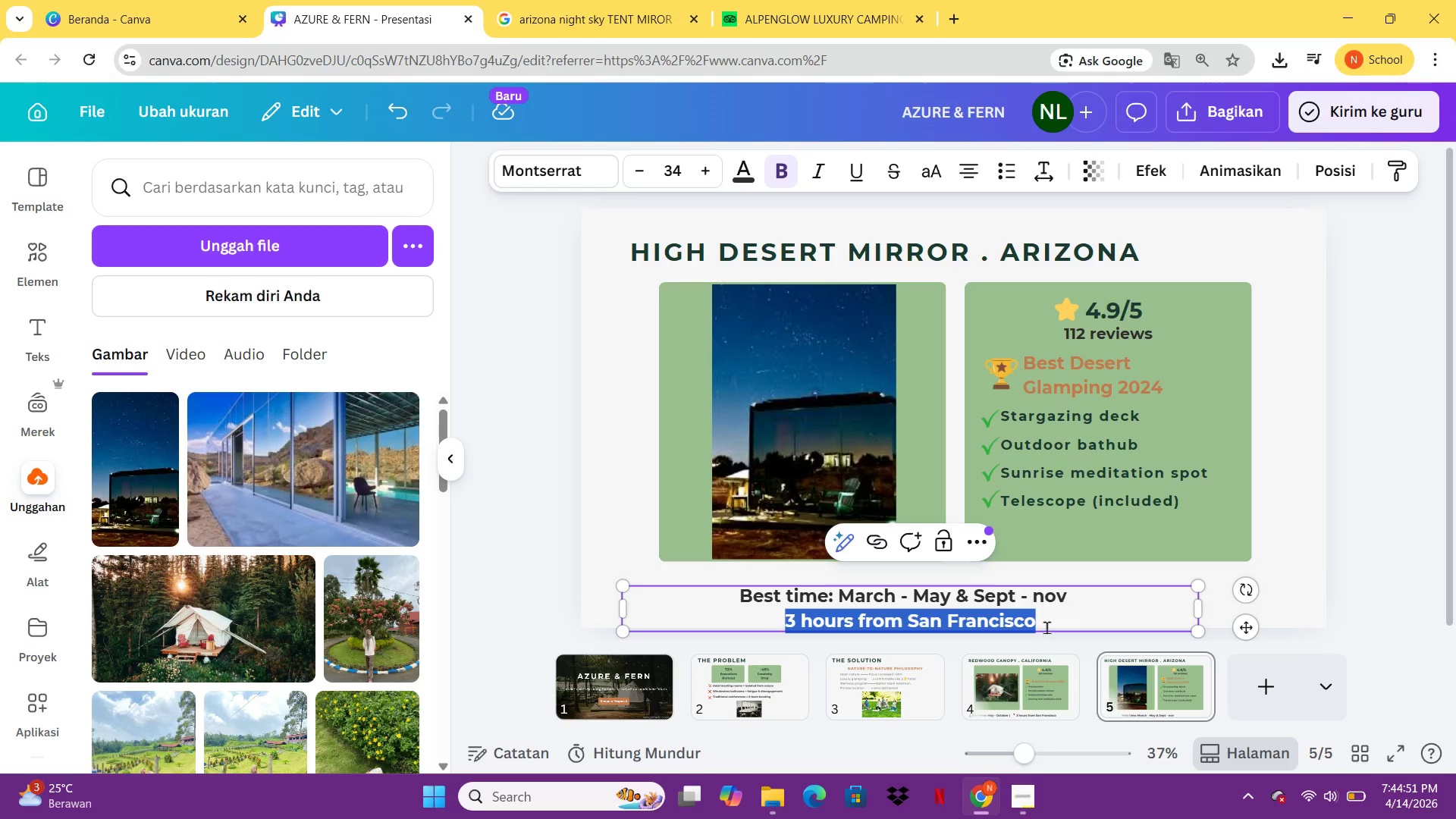 
key(Backspace)
type(45 minutes from Tucson Airport)
 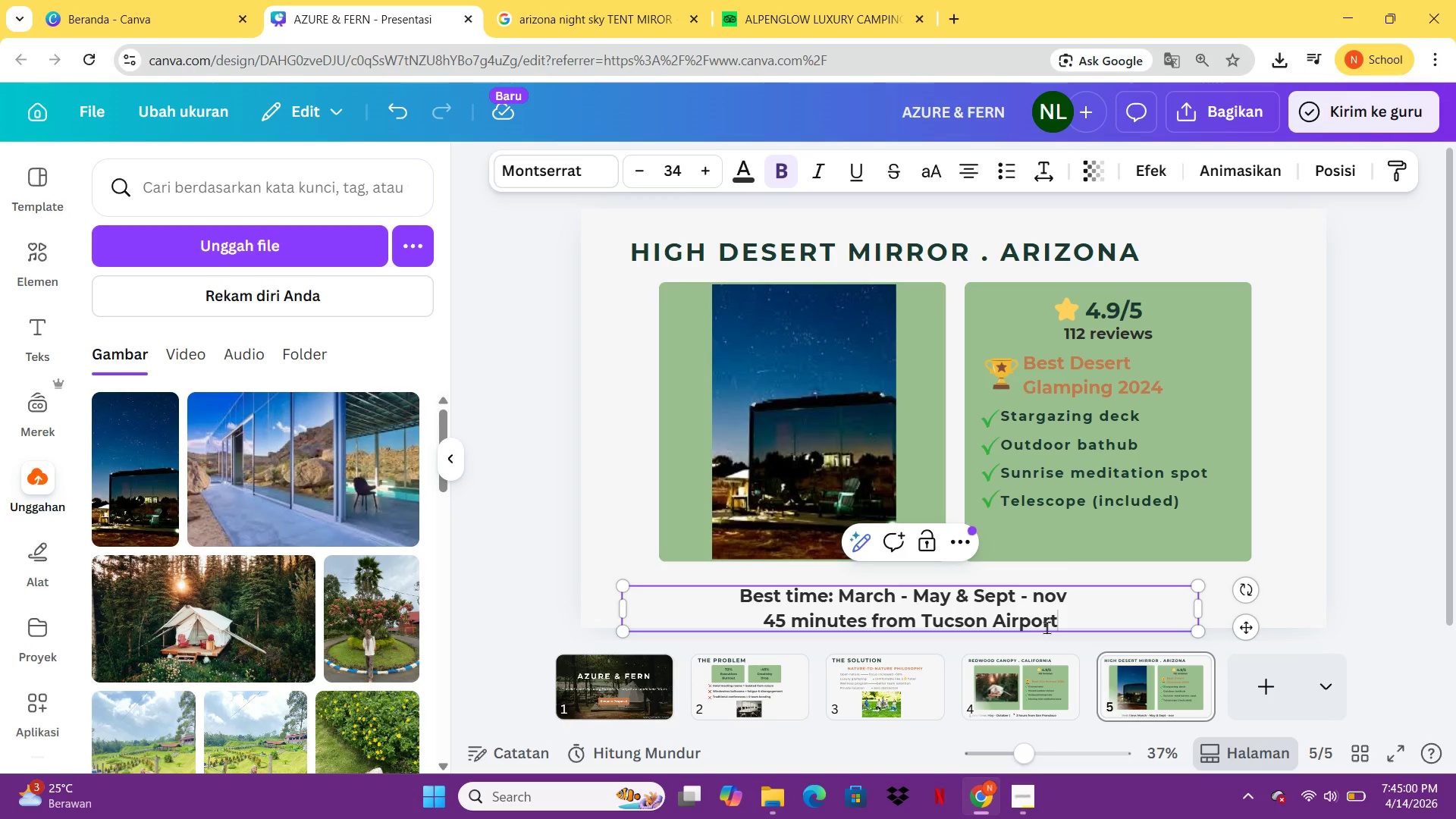 
left_click([964, 612])
 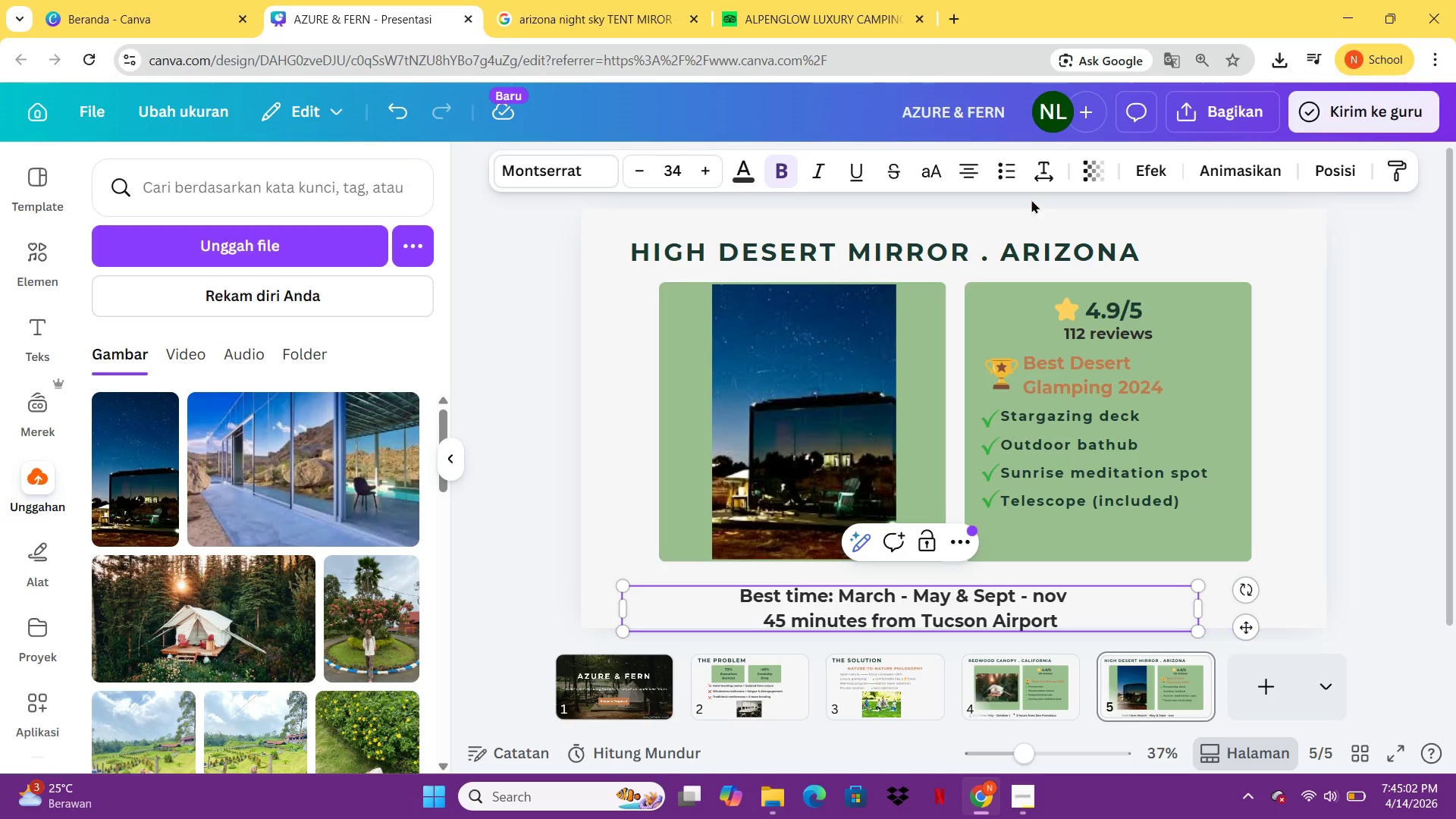 
key(Control+A)
 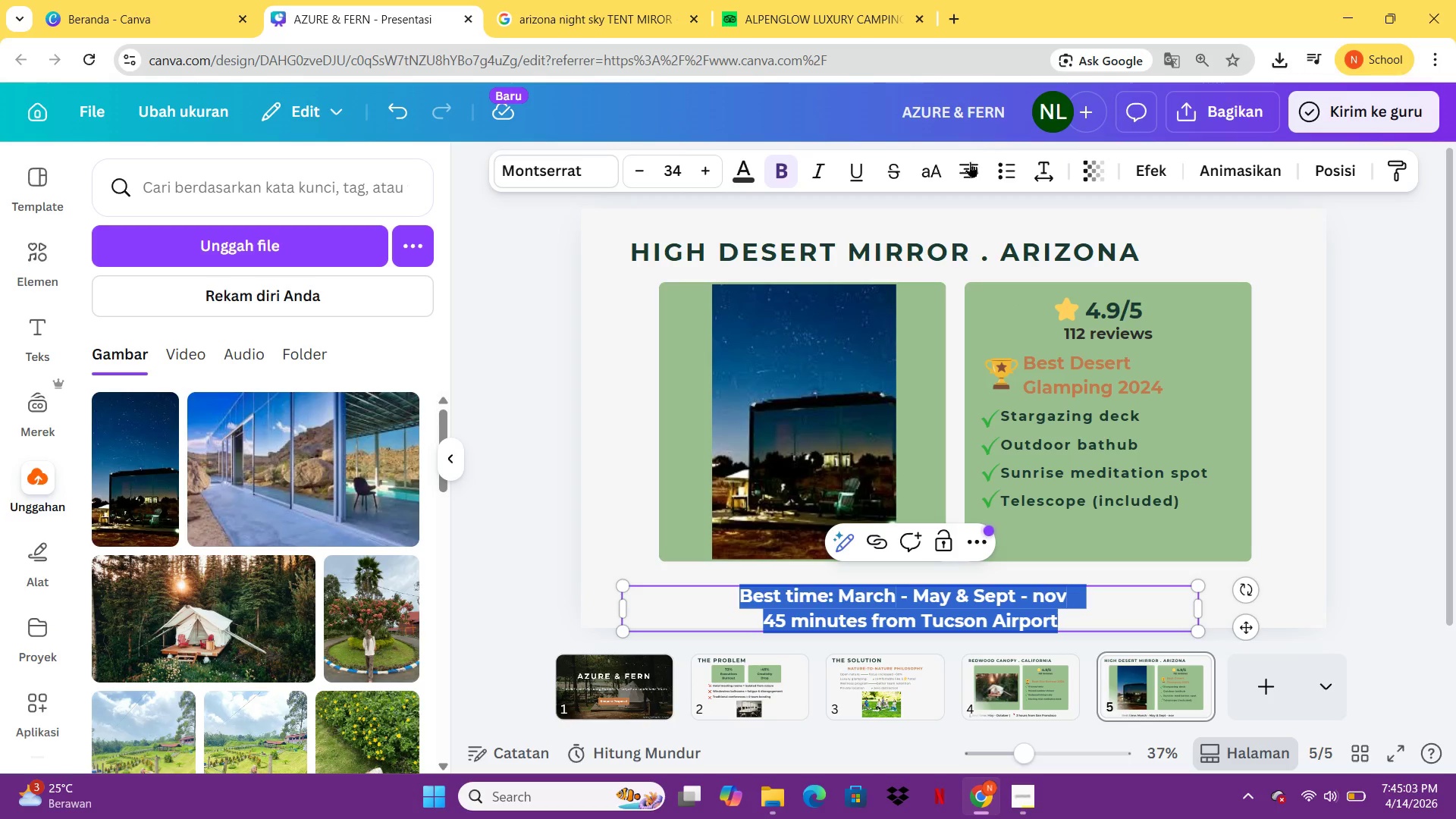 
left_click([969, 163])
 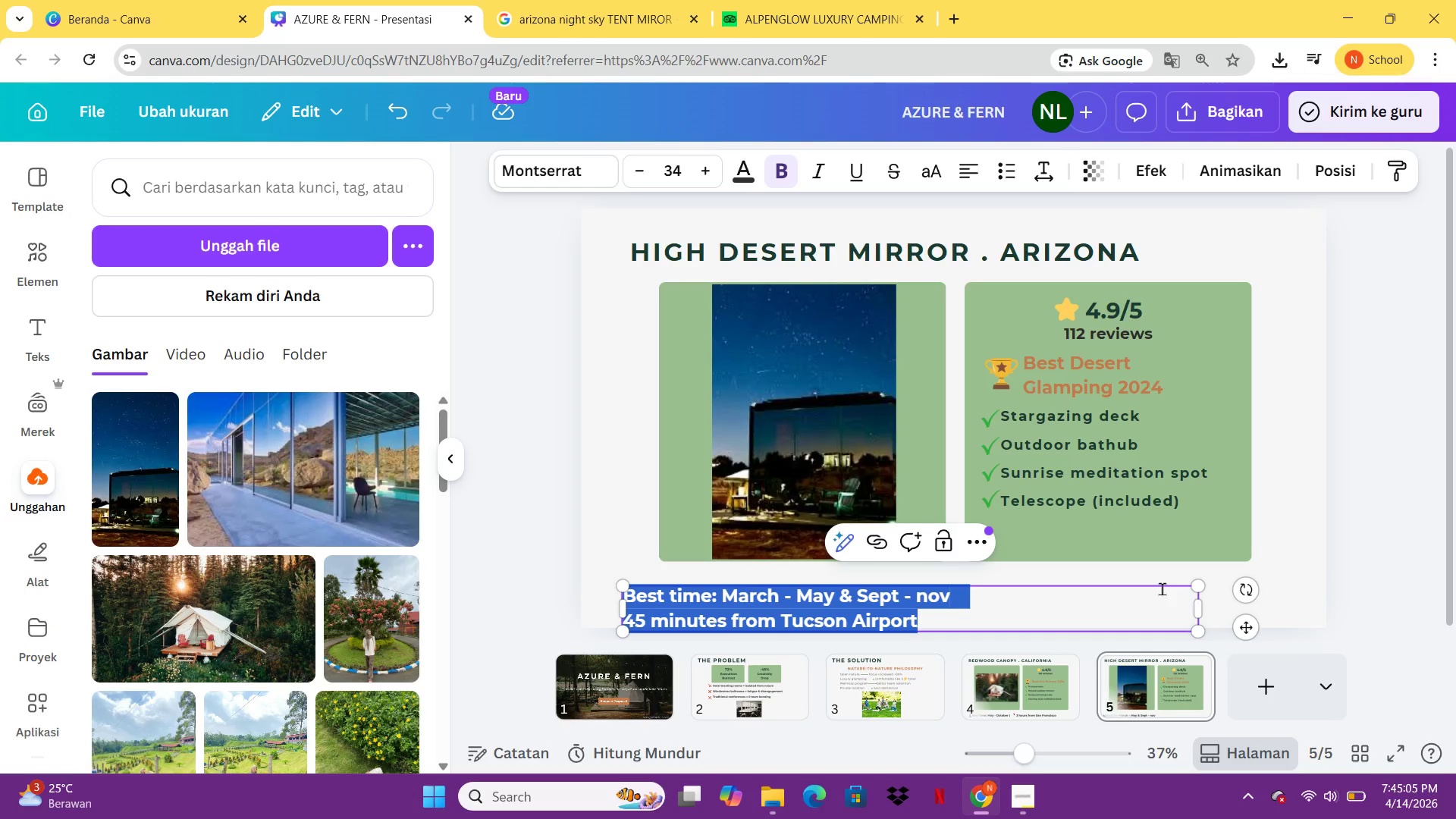 
left_click([1338, 589])
 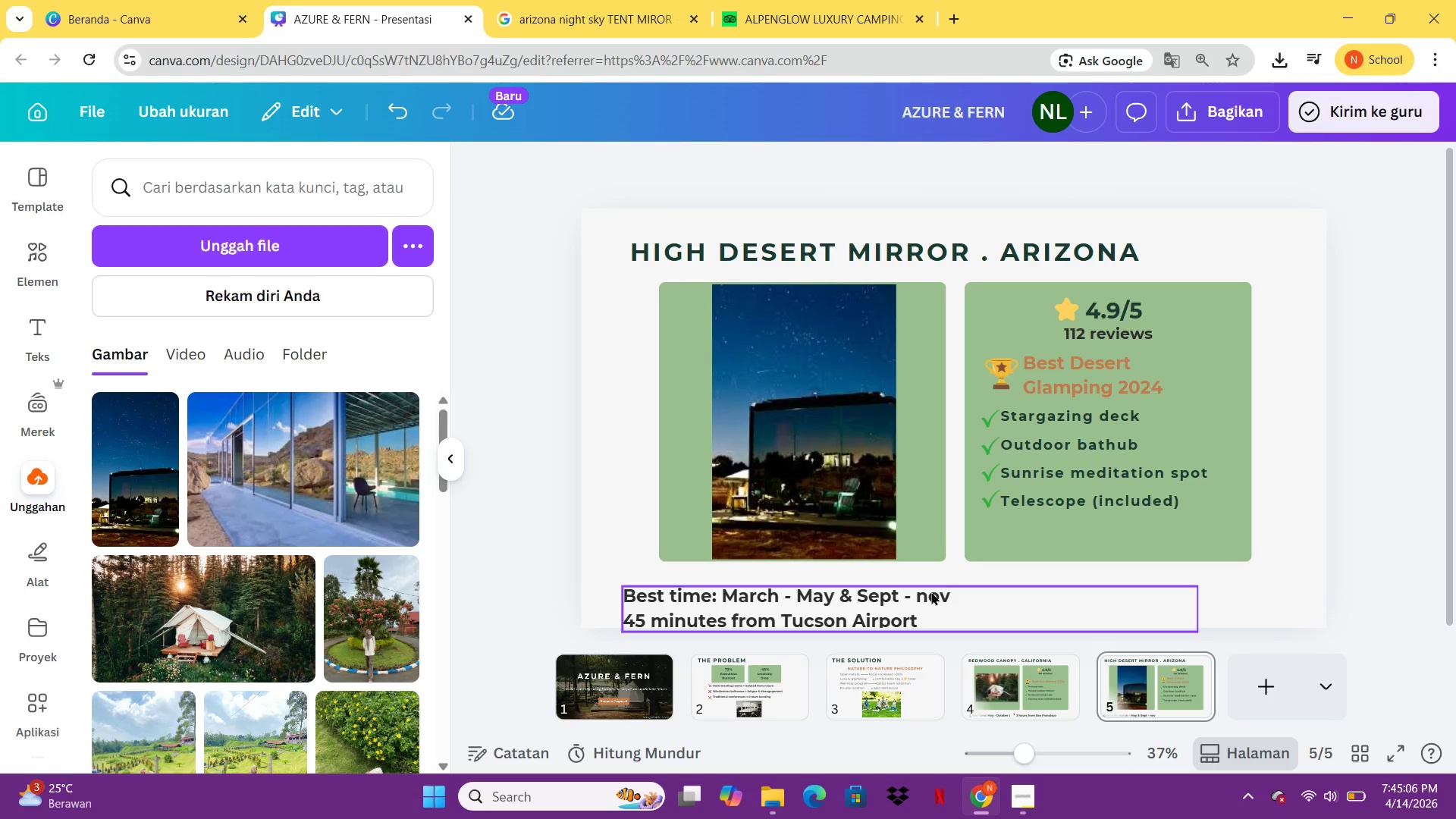 
left_click_drag(start_coordinate=[930, 592], to_coordinate=[959, 579])
 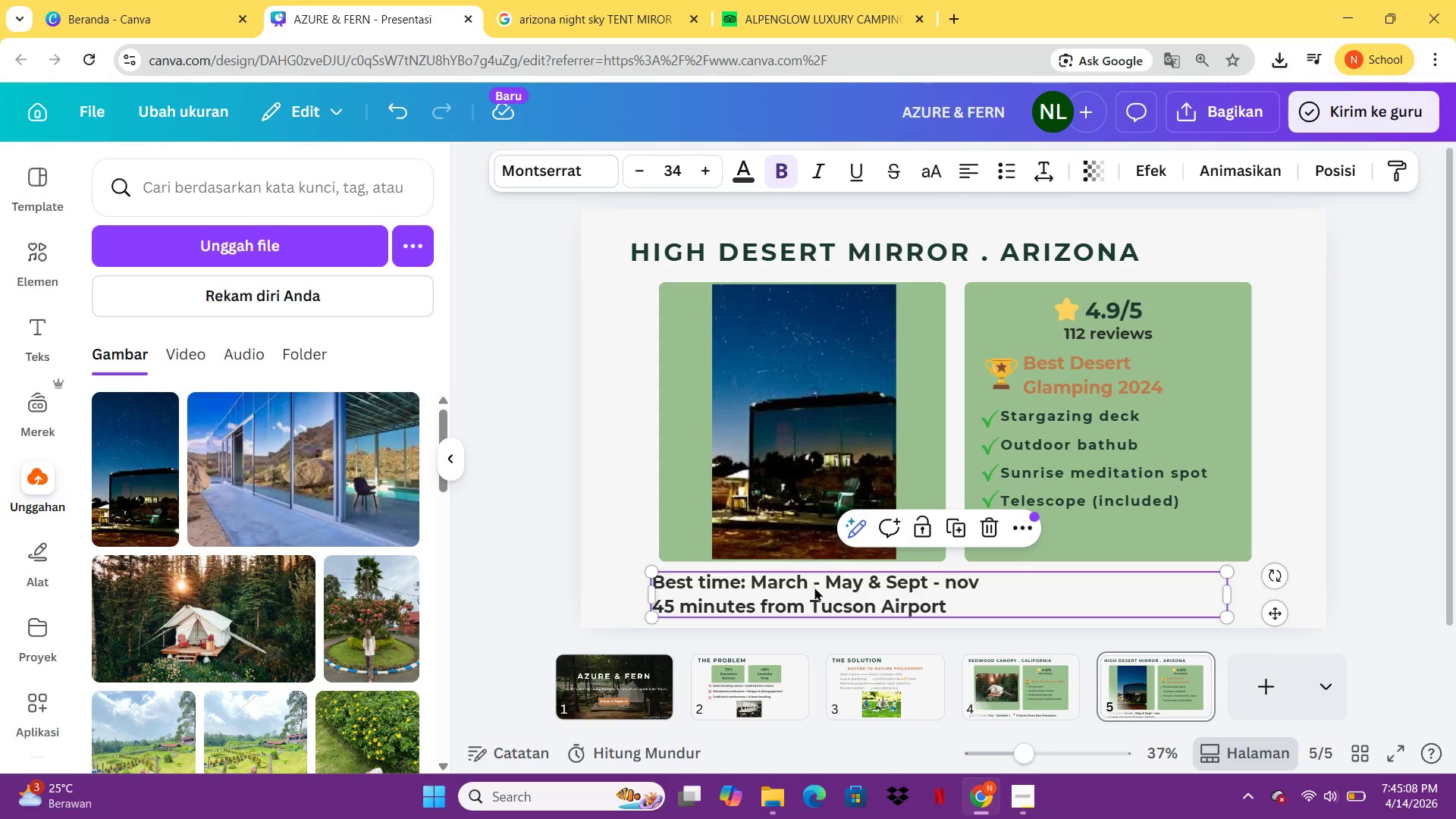 
left_click_drag(start_coordinate=[821, 591], to_coordinate=[849, 591])
 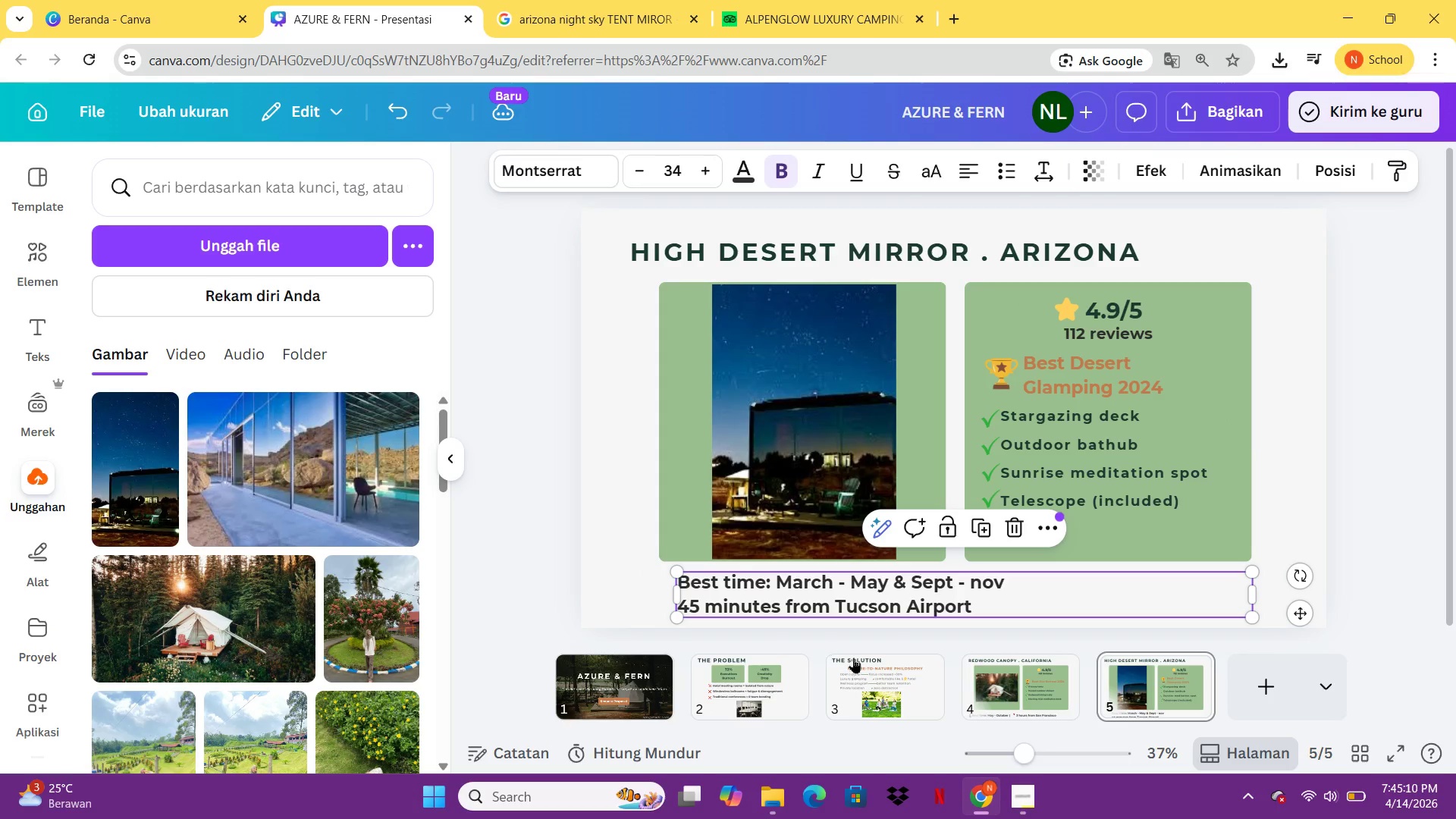 
left_click([1018, 673])
 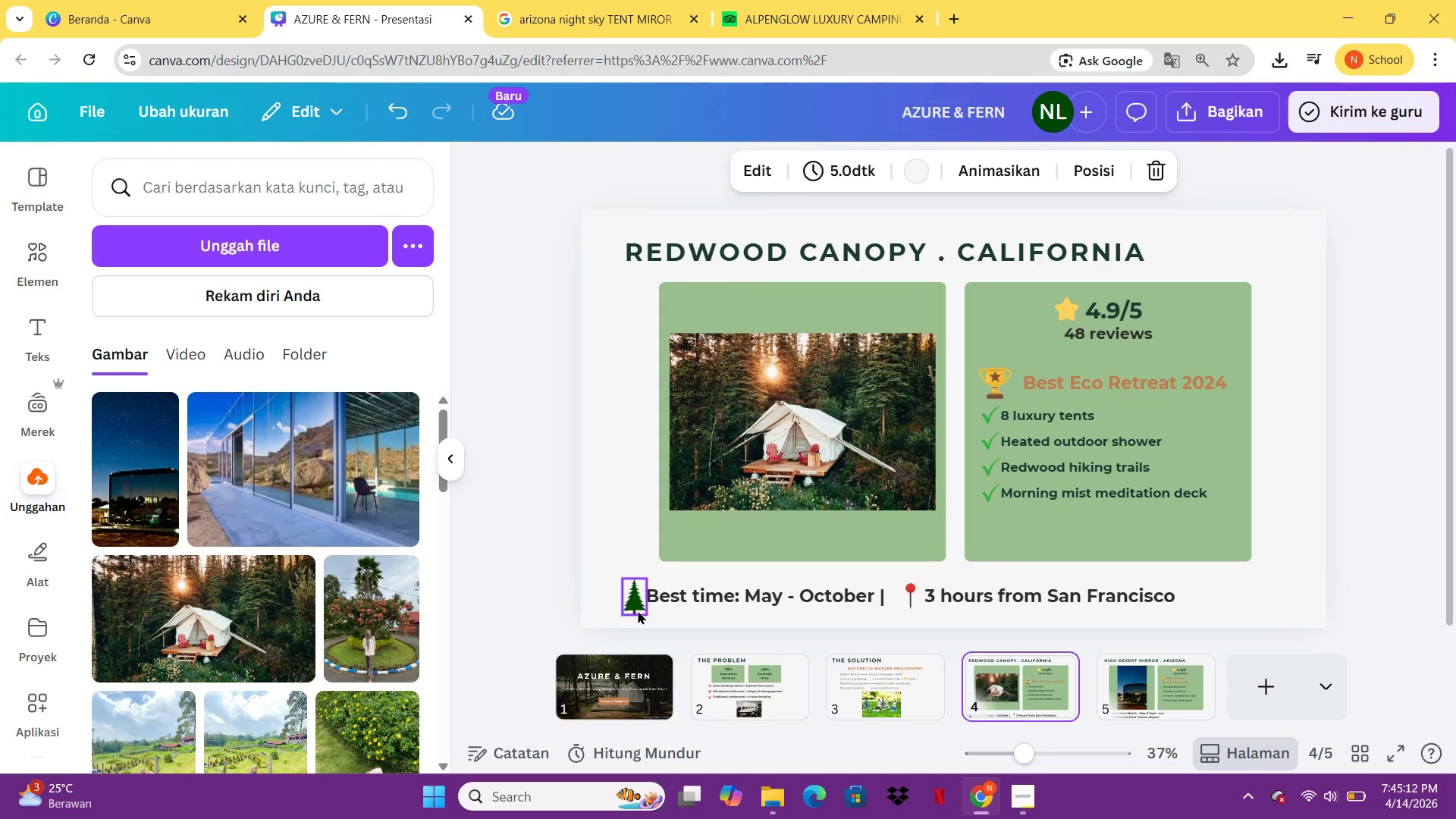 
left_click([637, 610])
 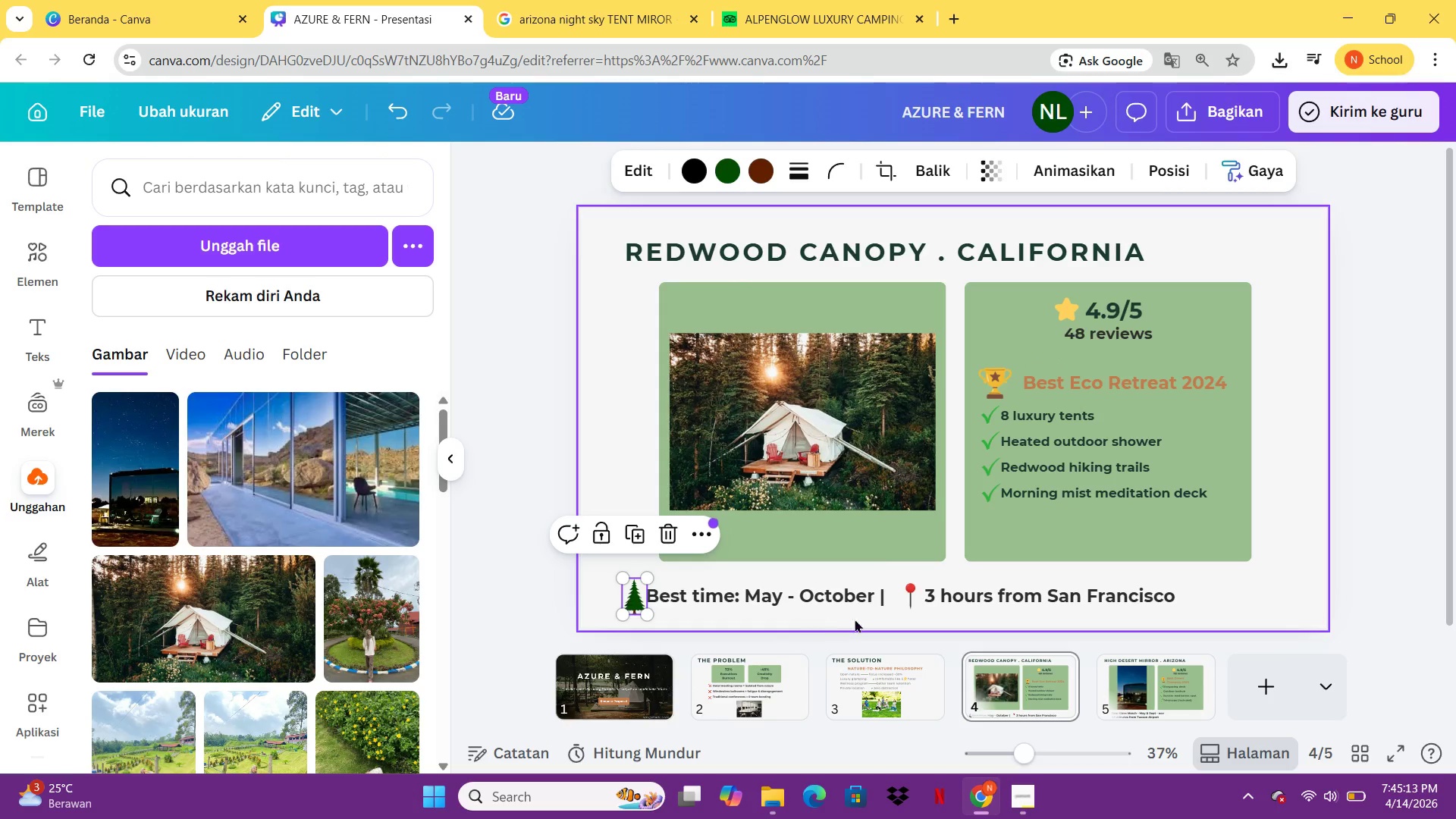 
key(Control+ControlLeft)
 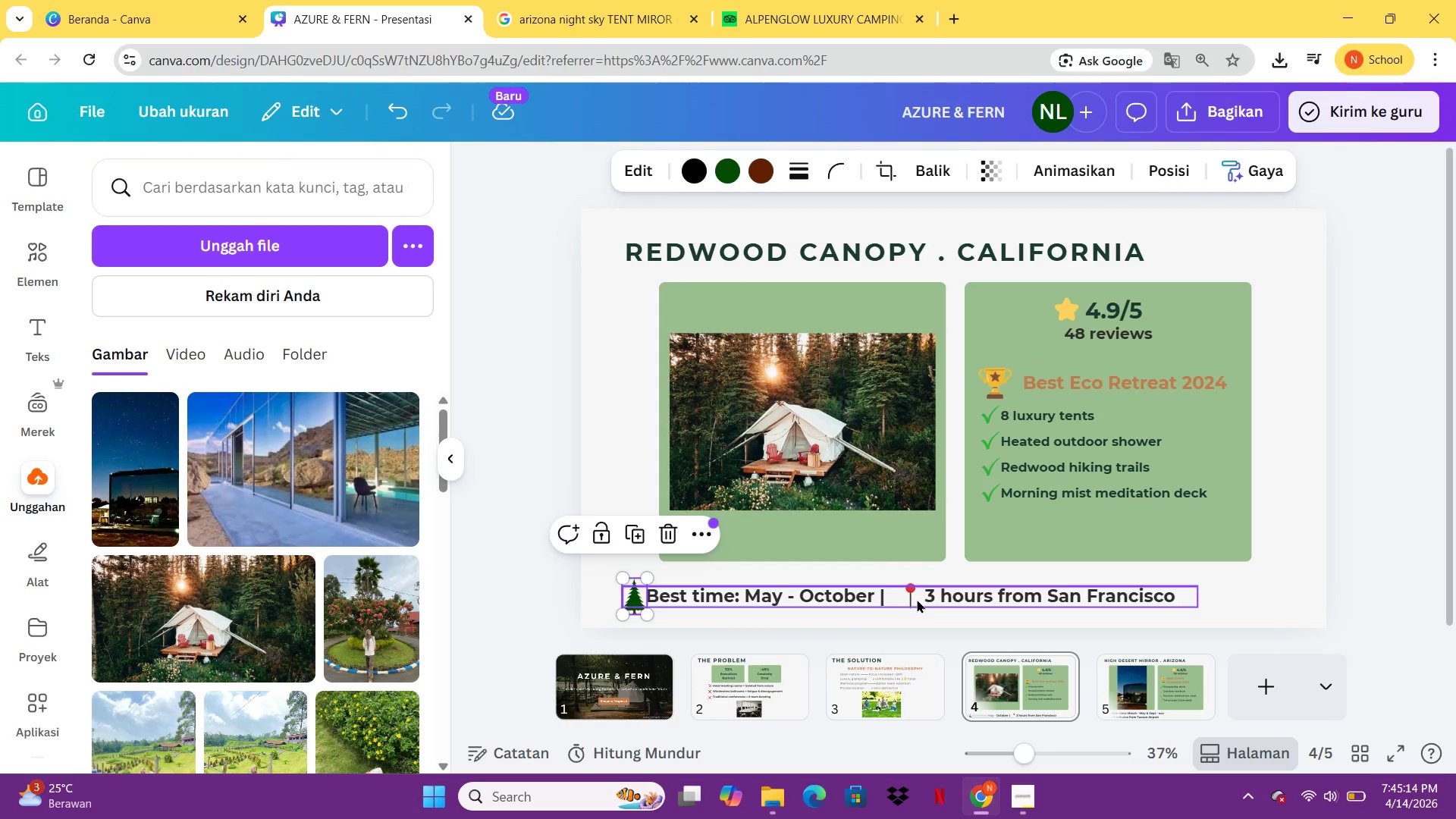 
key(Control+C)
 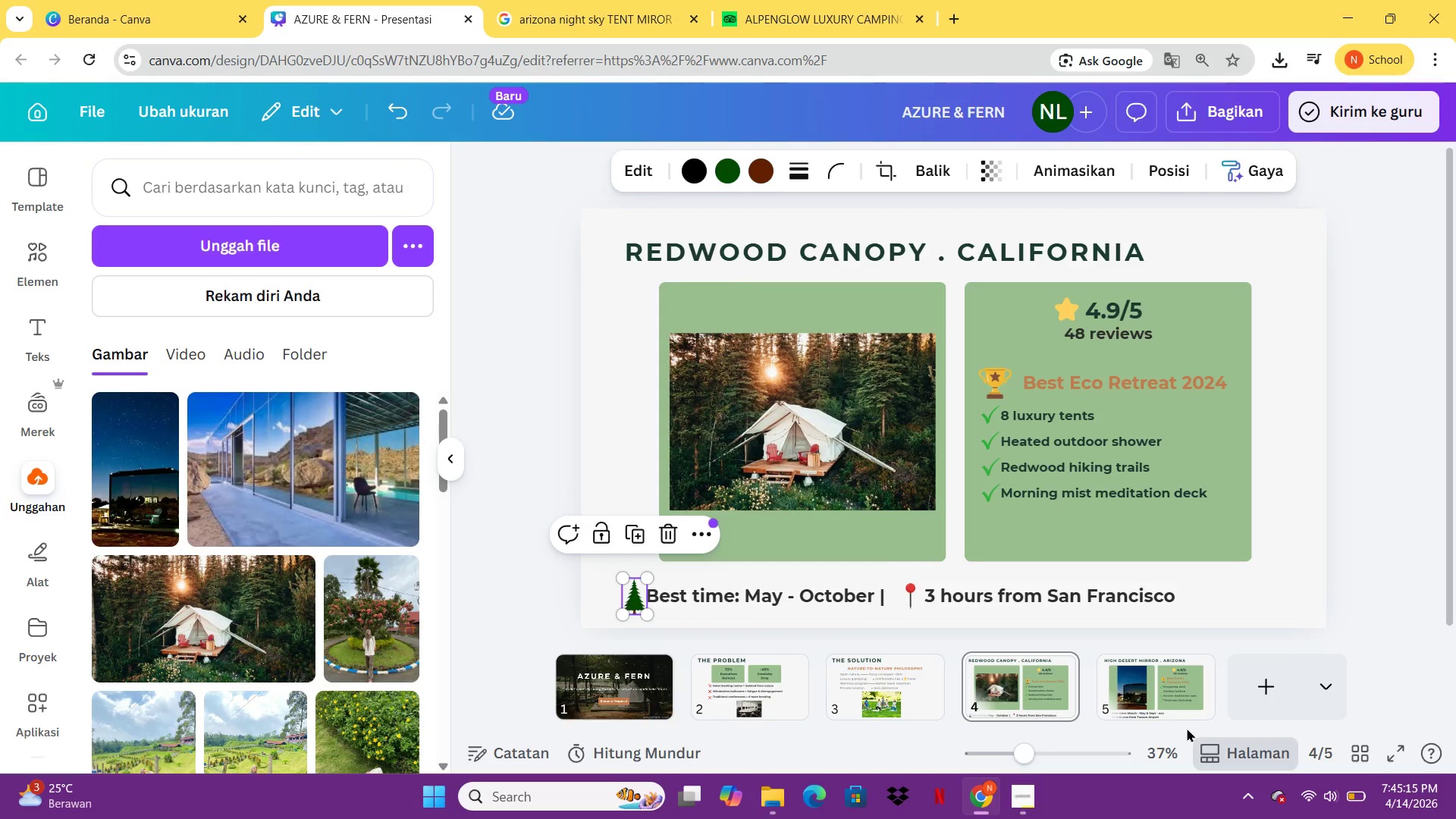 
left_click([1172, 698])
 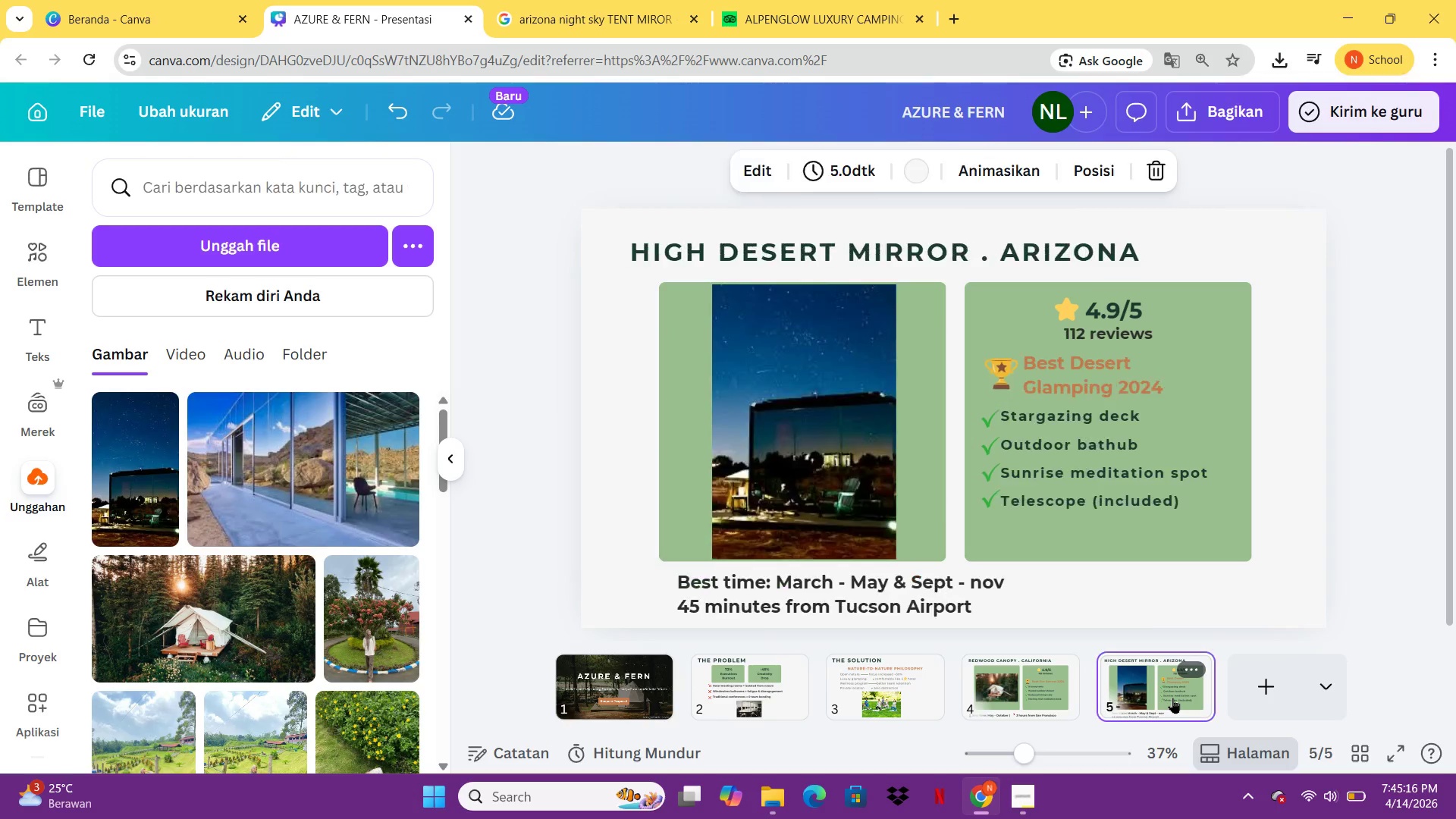 
key(Control+V)
 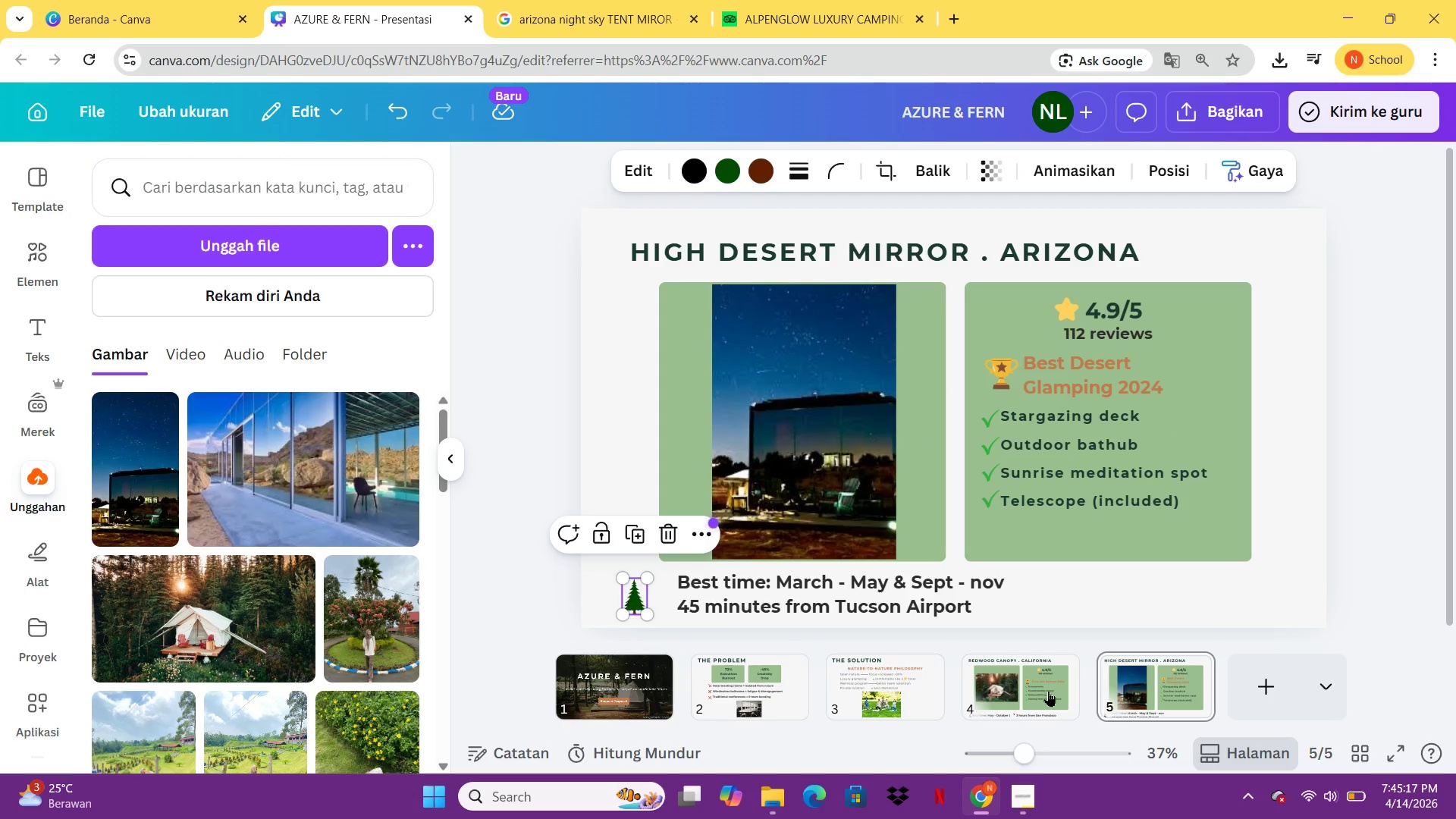 
left_click([1050, 691])
 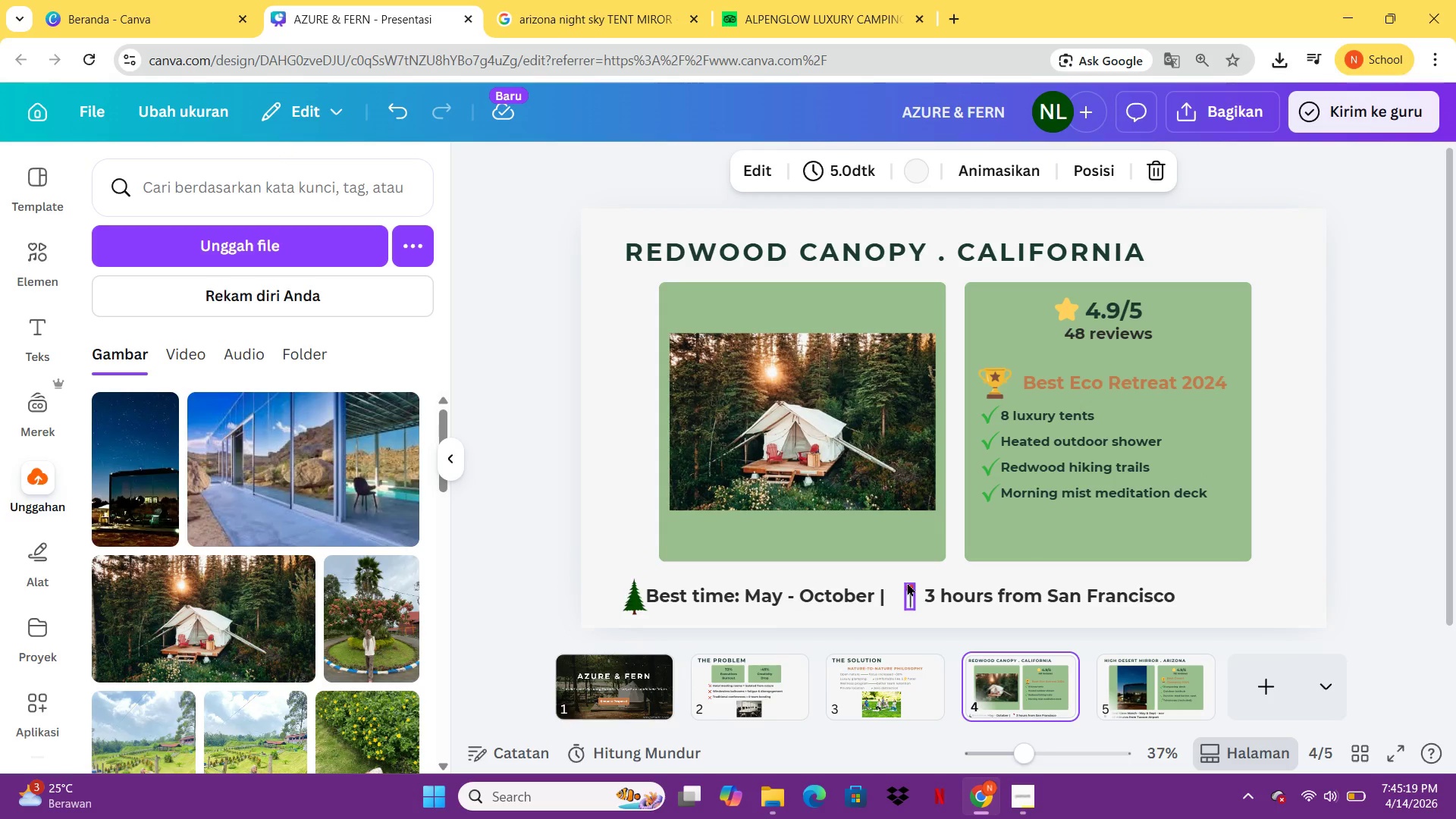 
key(Control+C)
 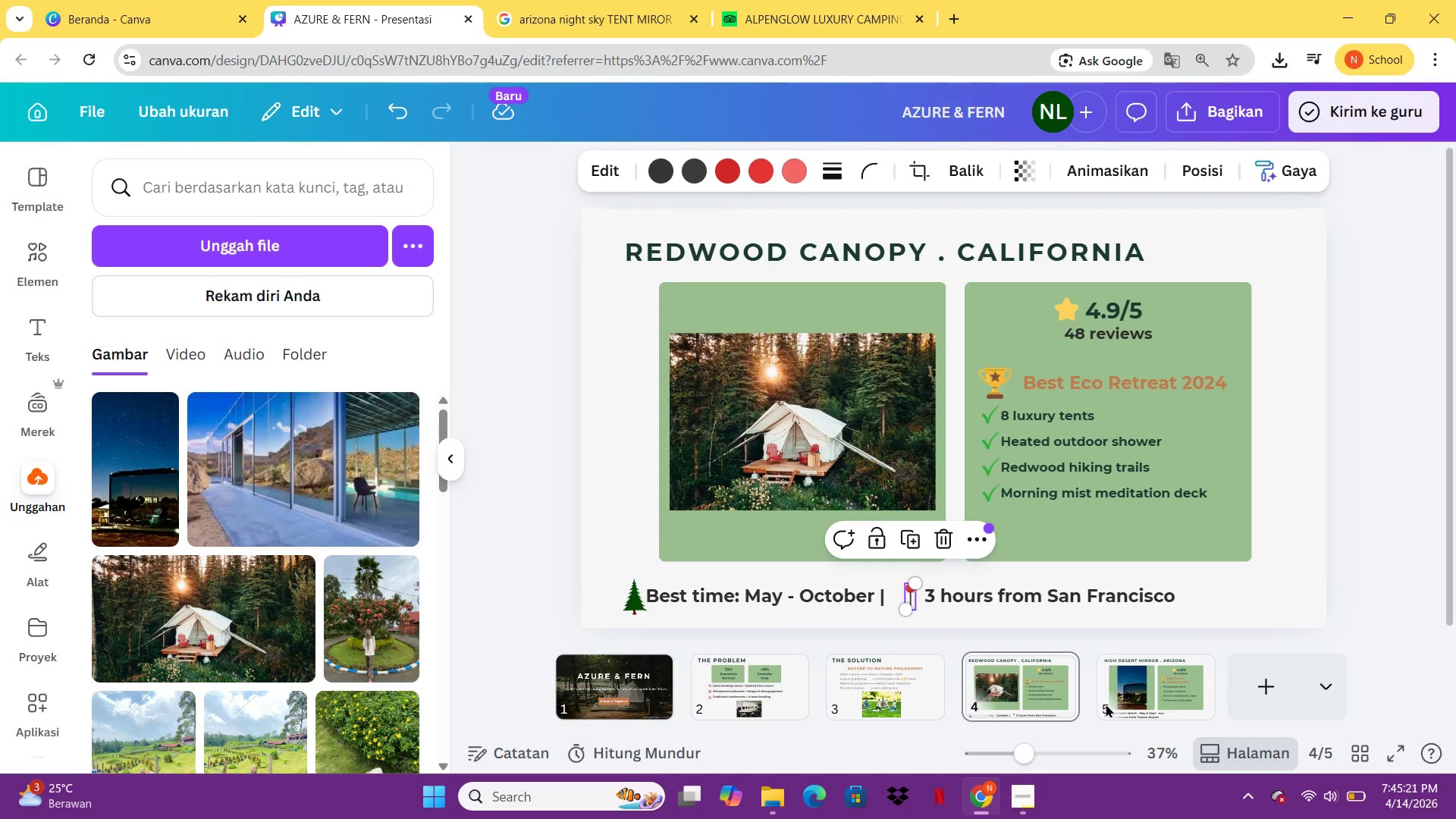 
left_click([1125, 706])
 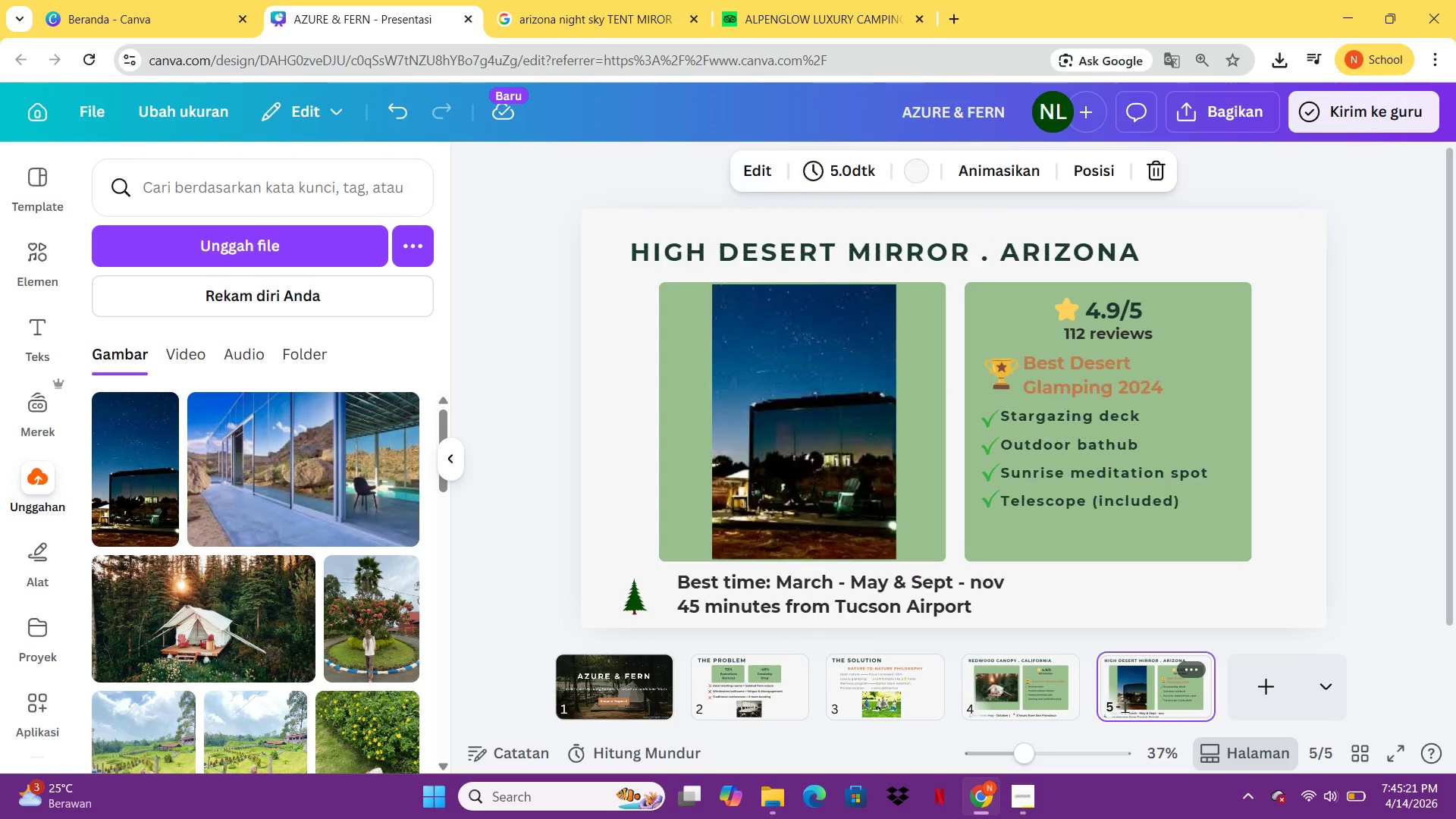 
key(Control+ControlLeft)
 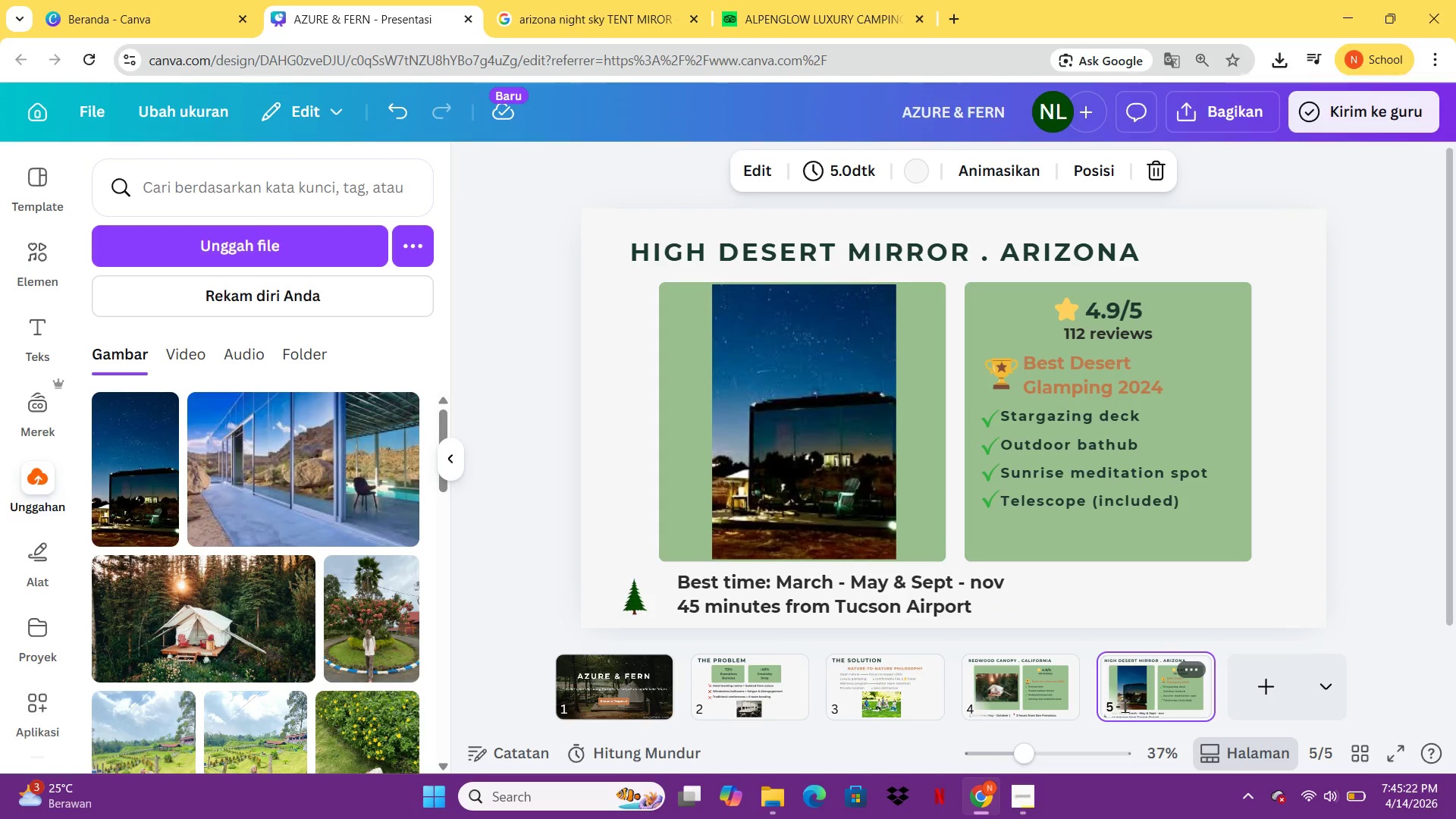 
key(Control+V)
 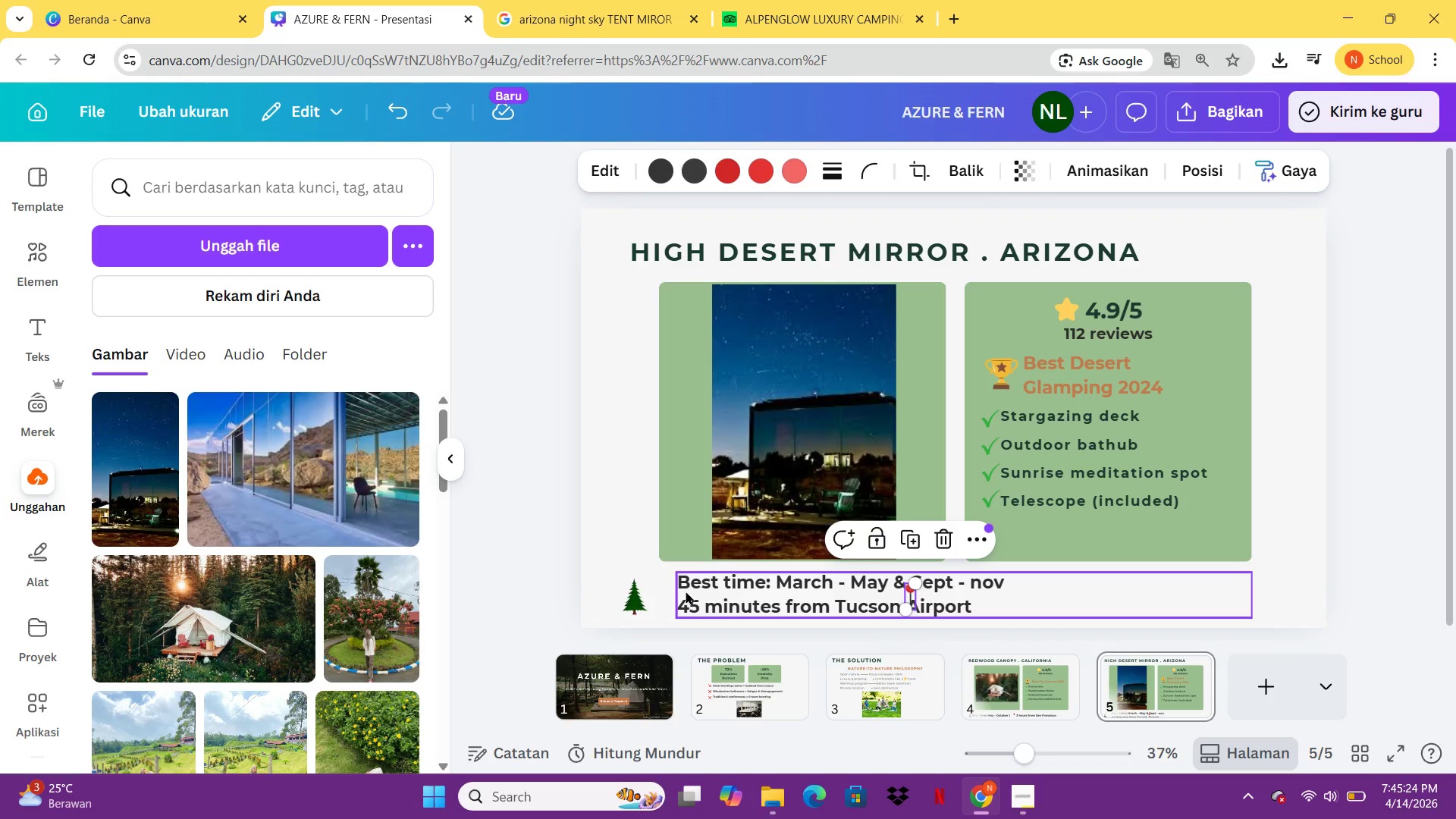 
left_click([632, 601])
 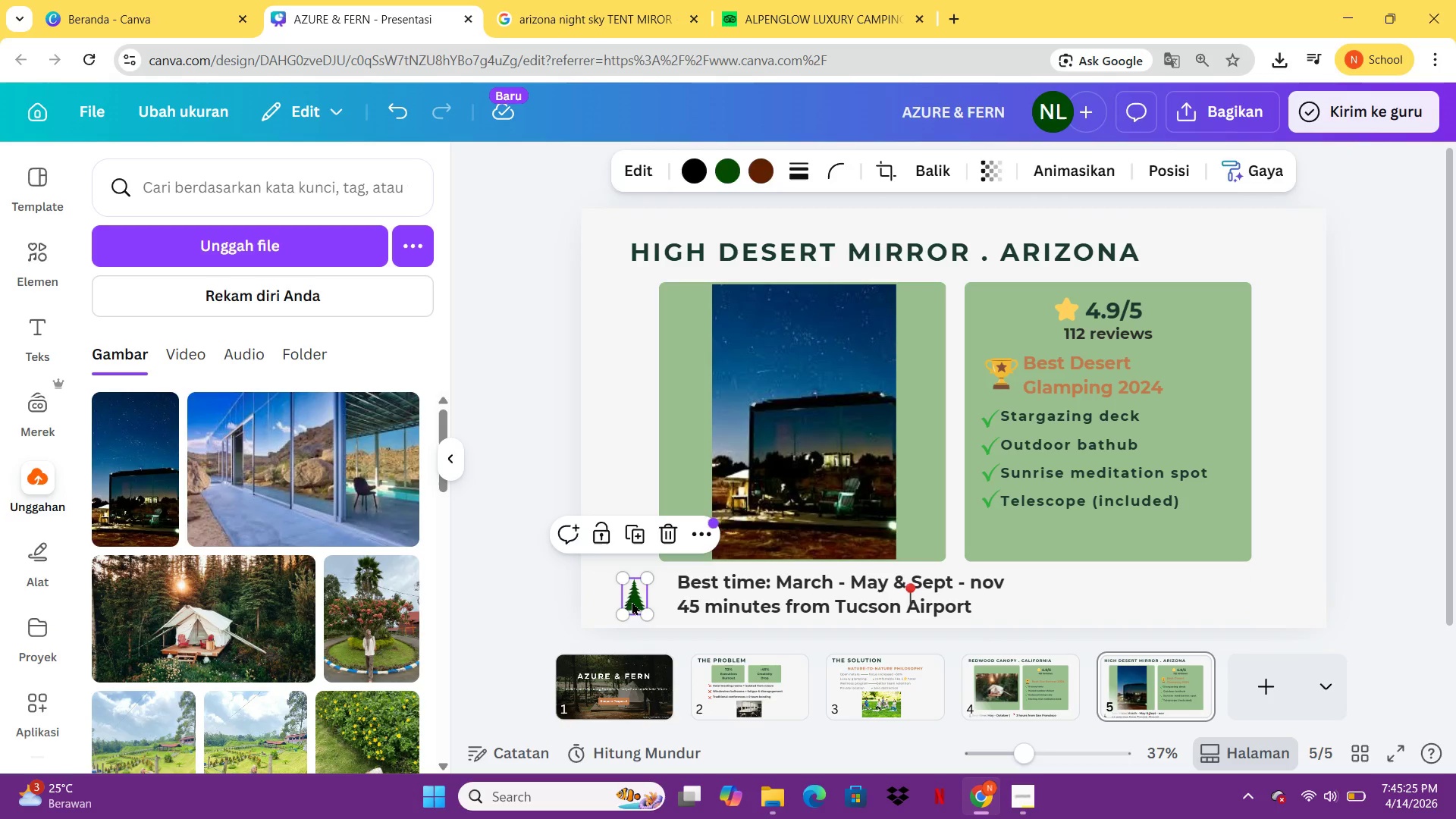 
key(Delete)
 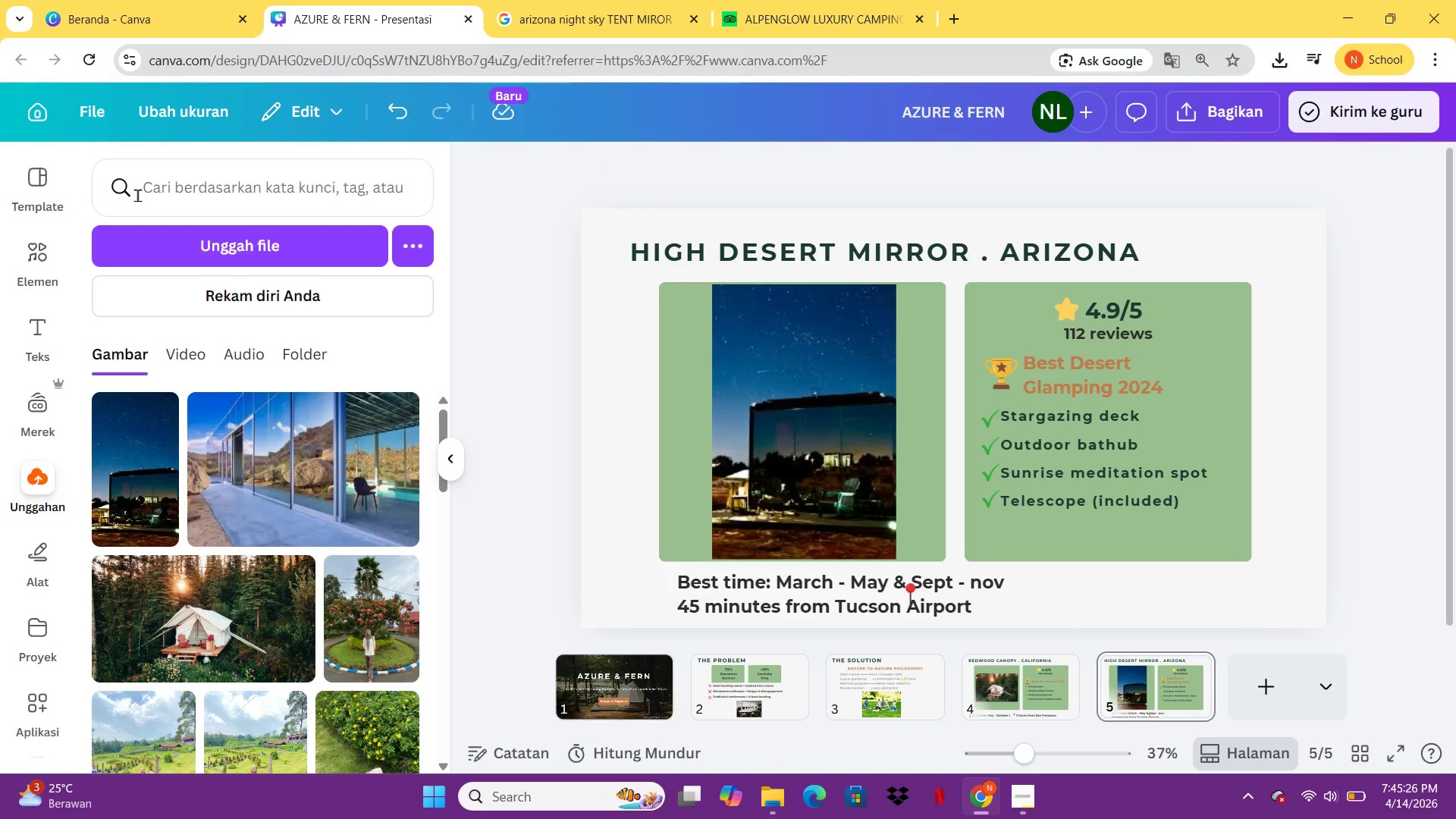 
left_click([49, 262])
 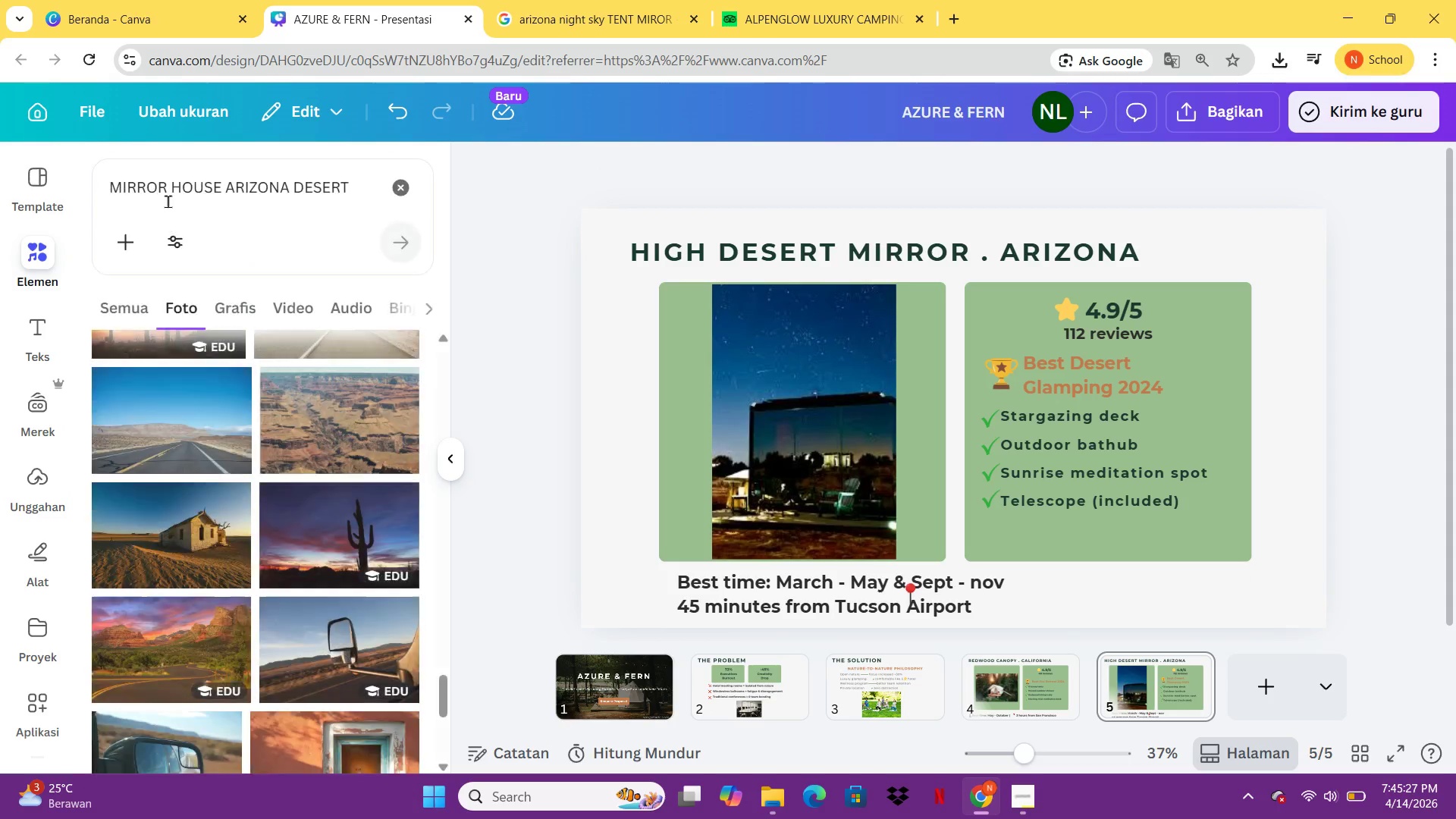 
left_click([179, 192])
 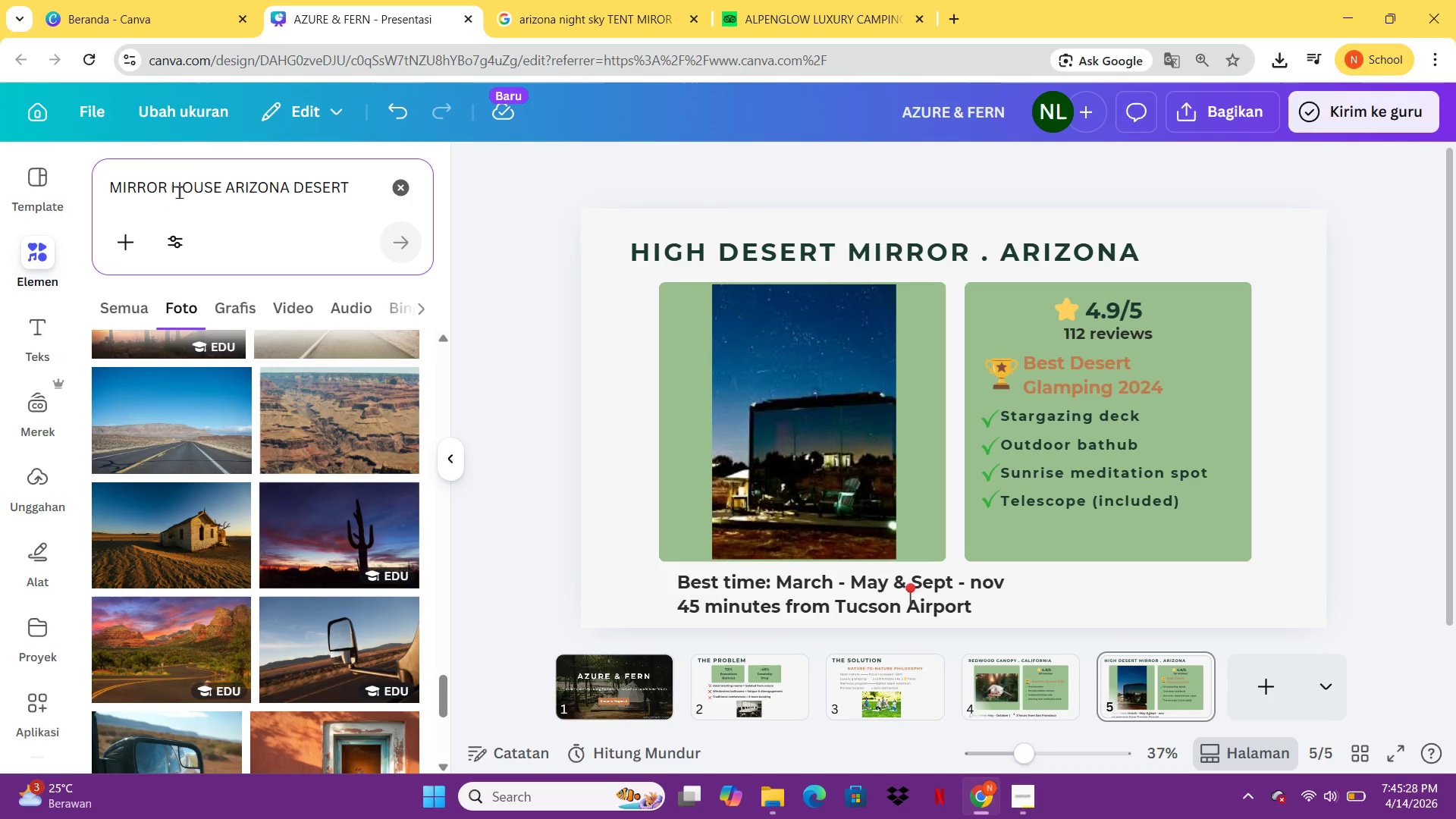 
key(Control+A)
 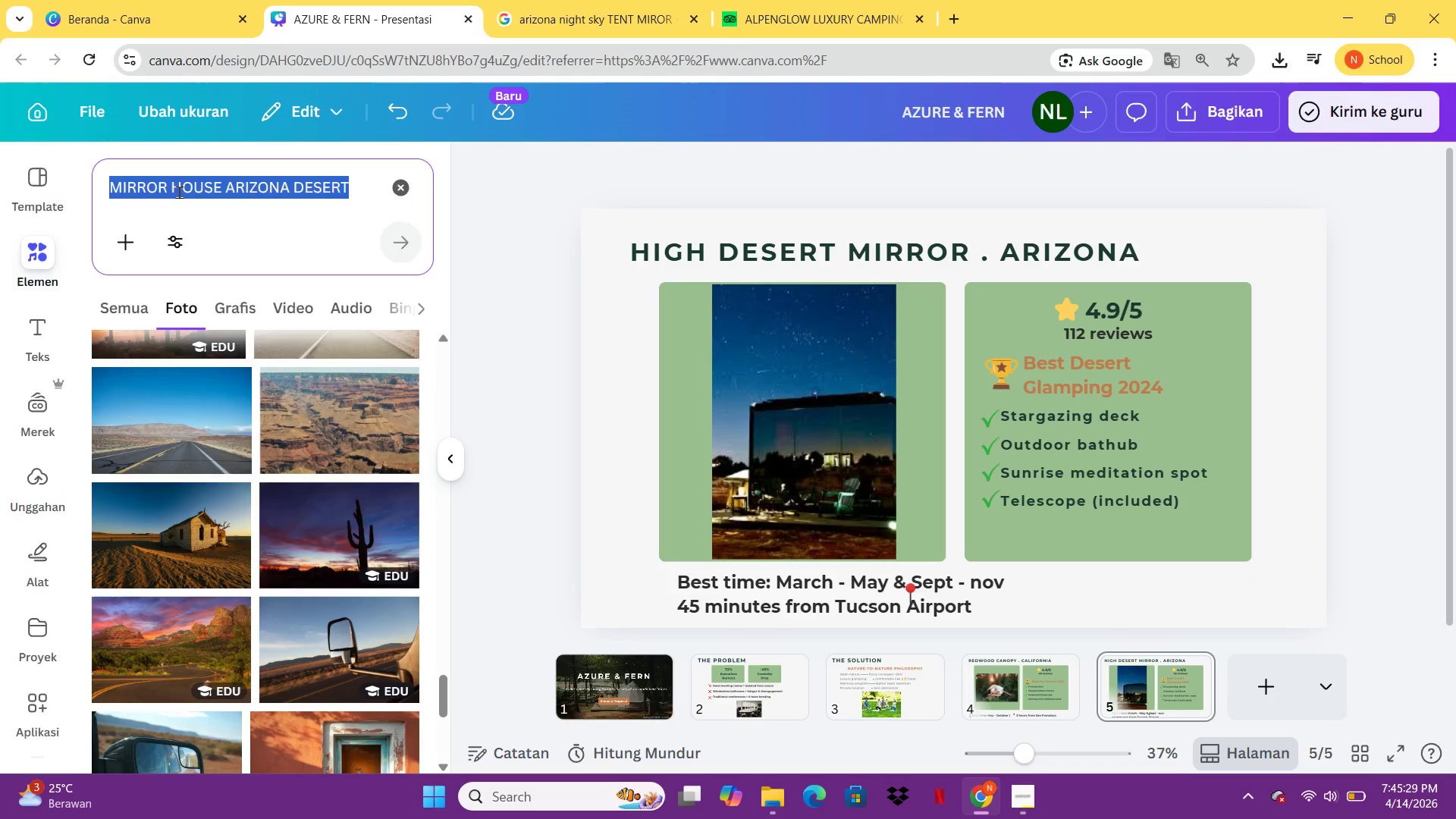 
type(cct)
key(Backspace)
key(Backspace)
type(actus)
 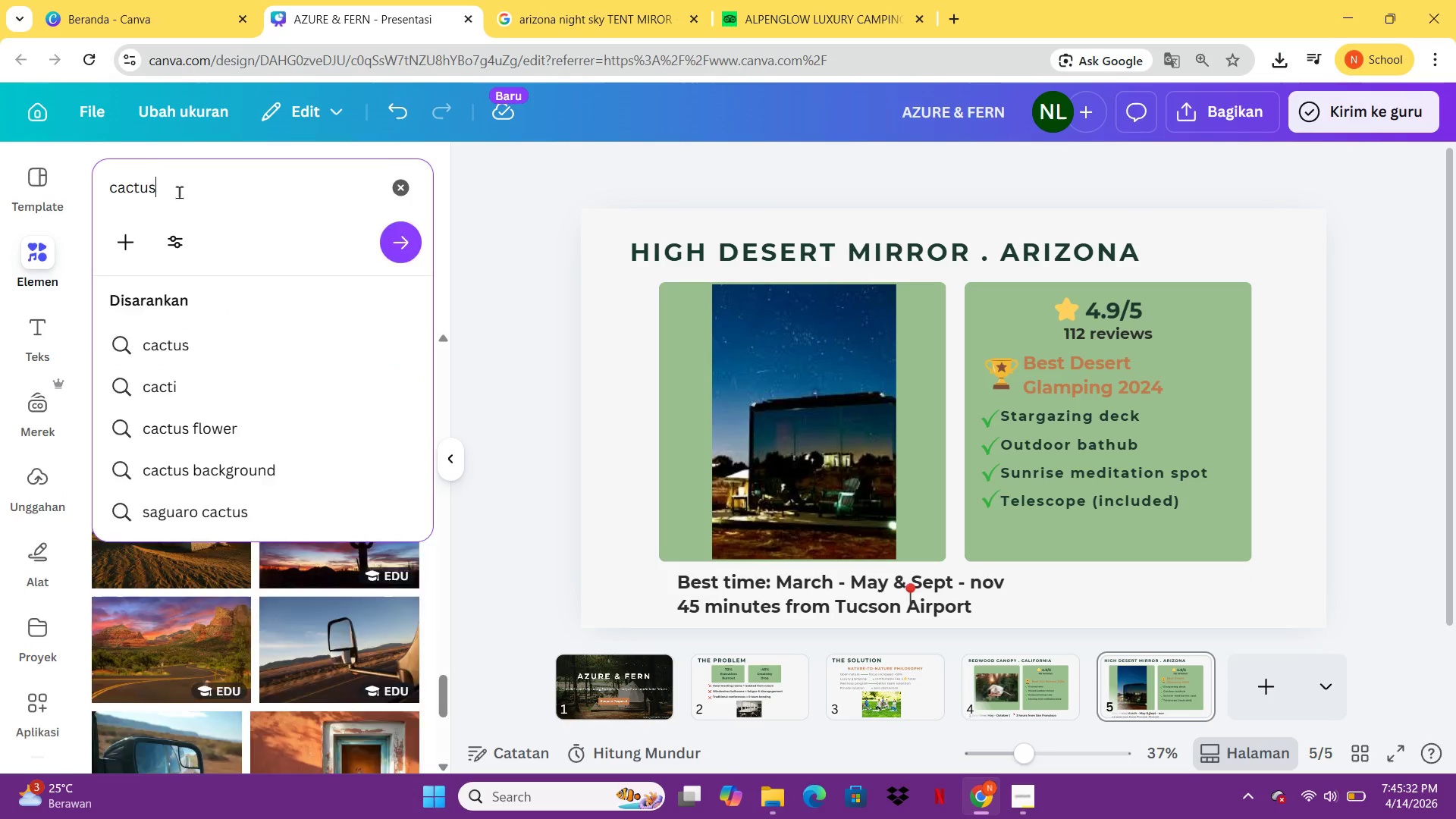 
key(Enter)
 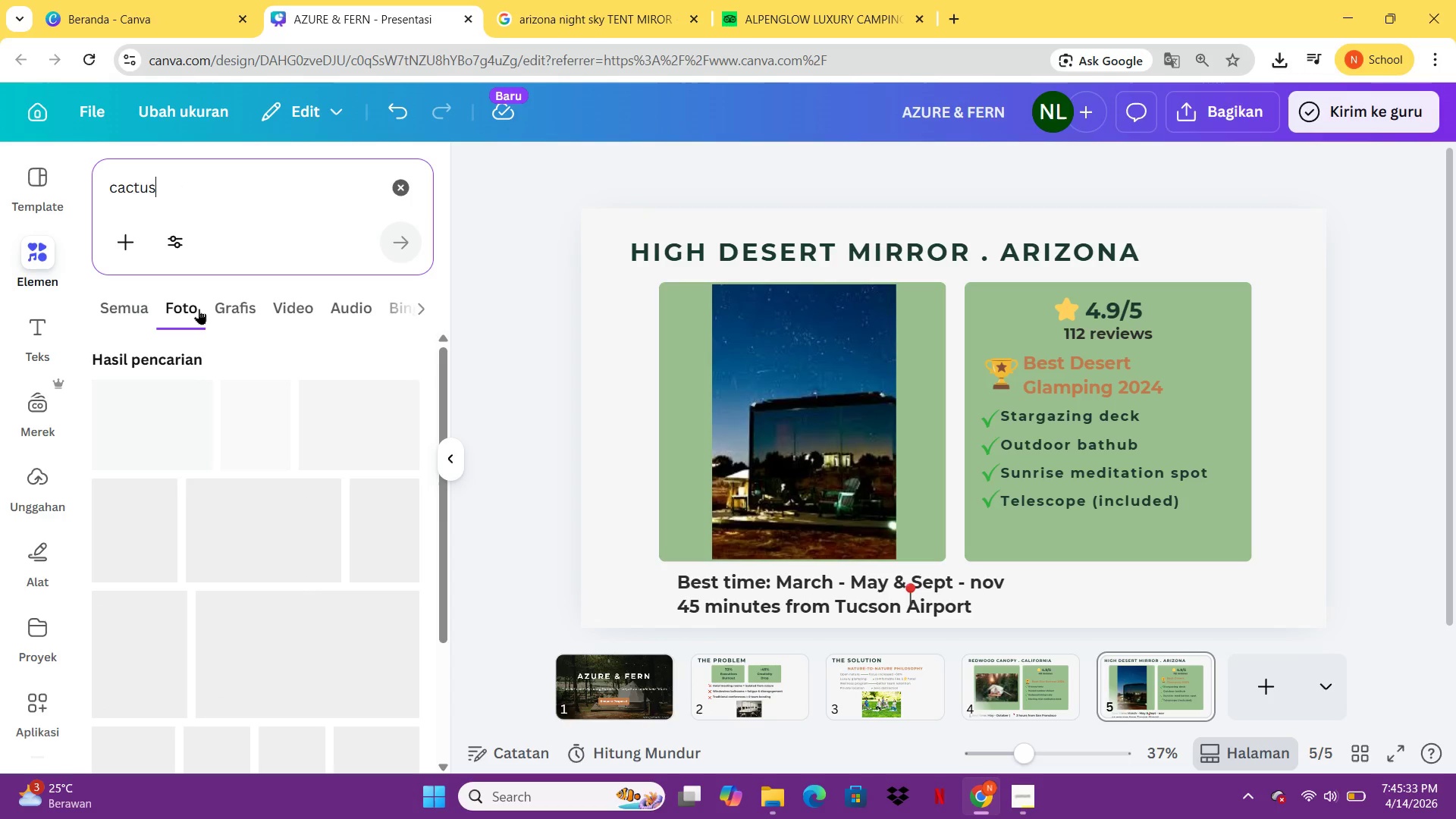 
left_click([243, 307])
 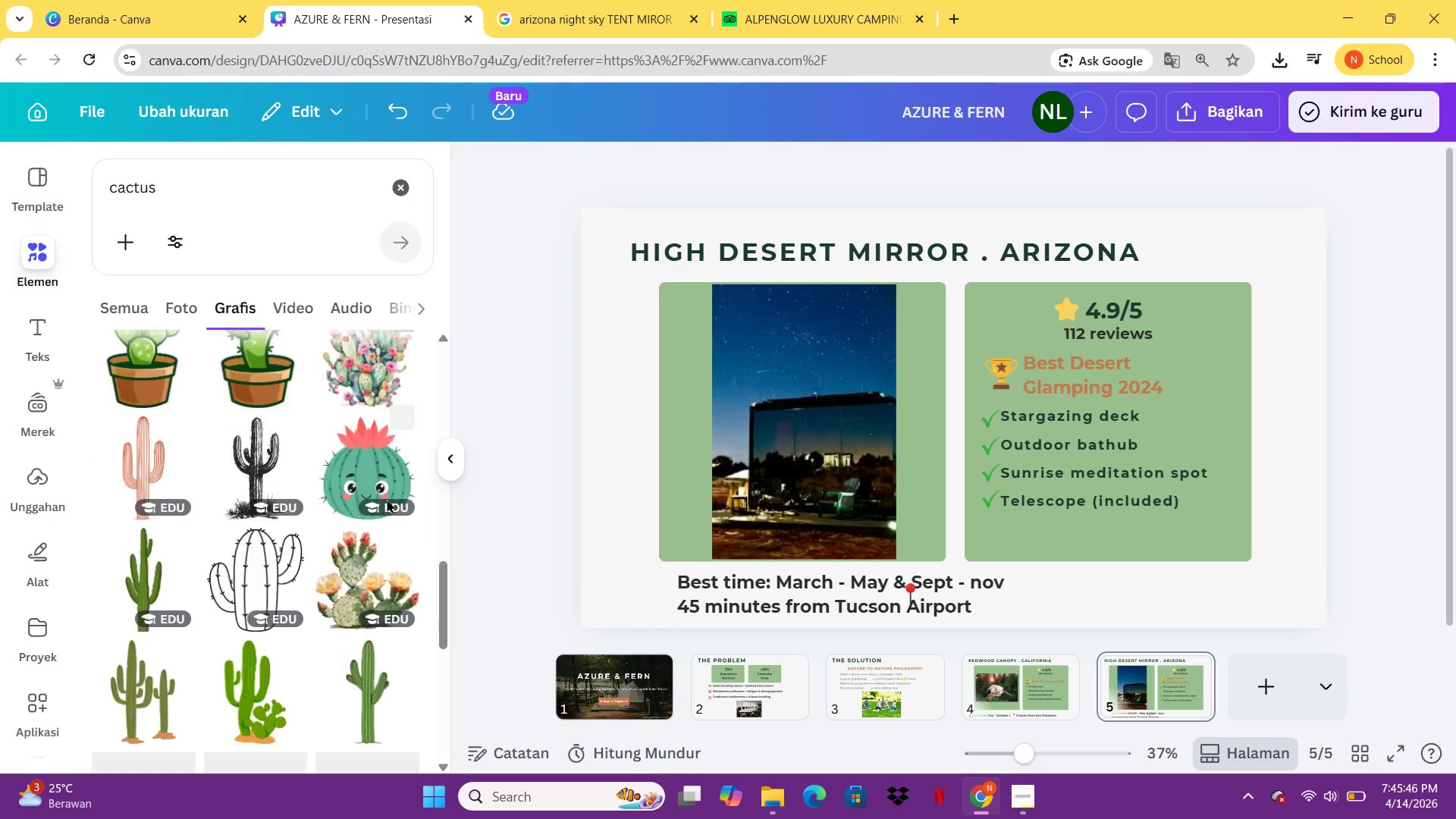 
wait(17.61)
 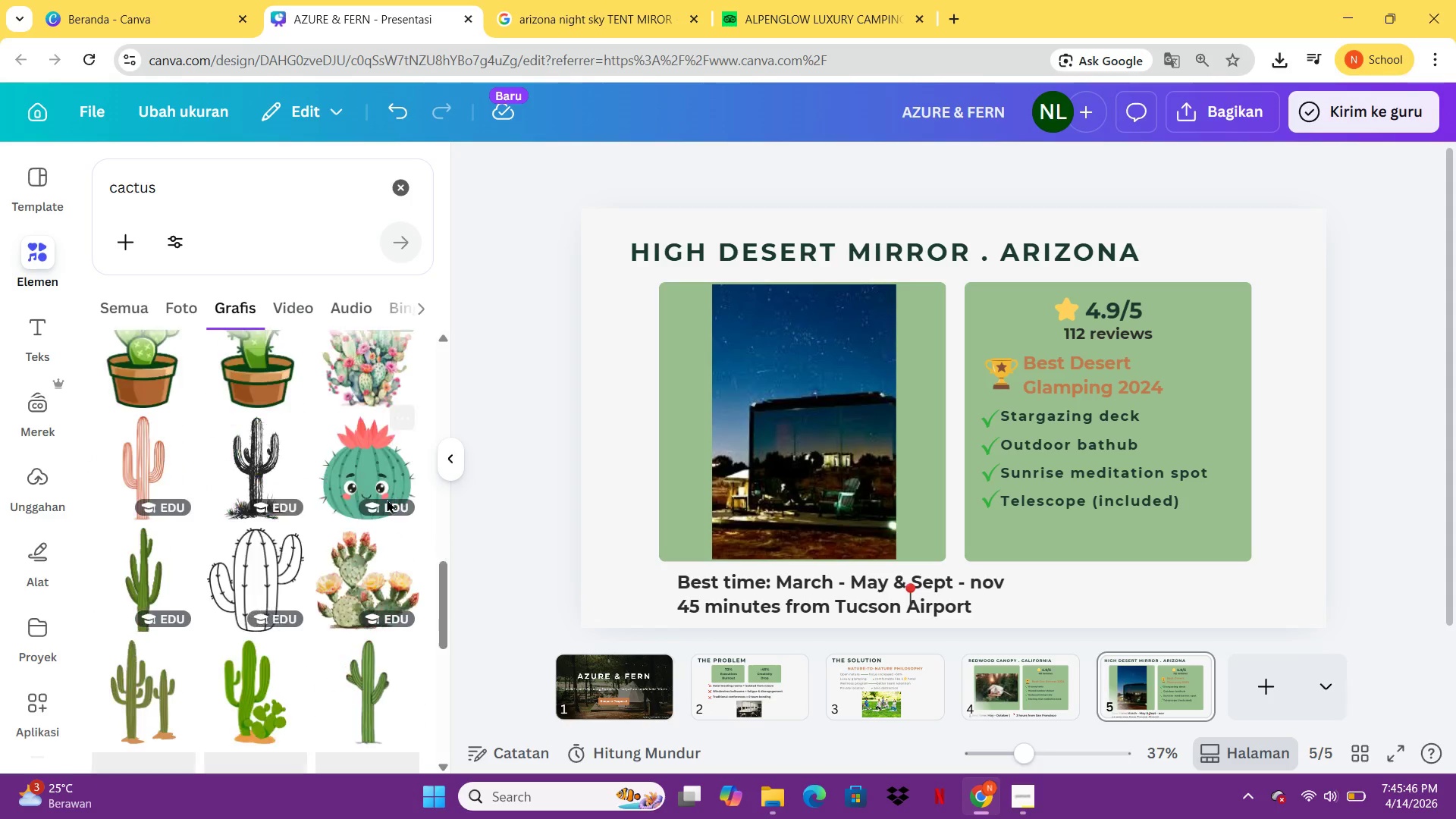 
left_click([138, 413])
 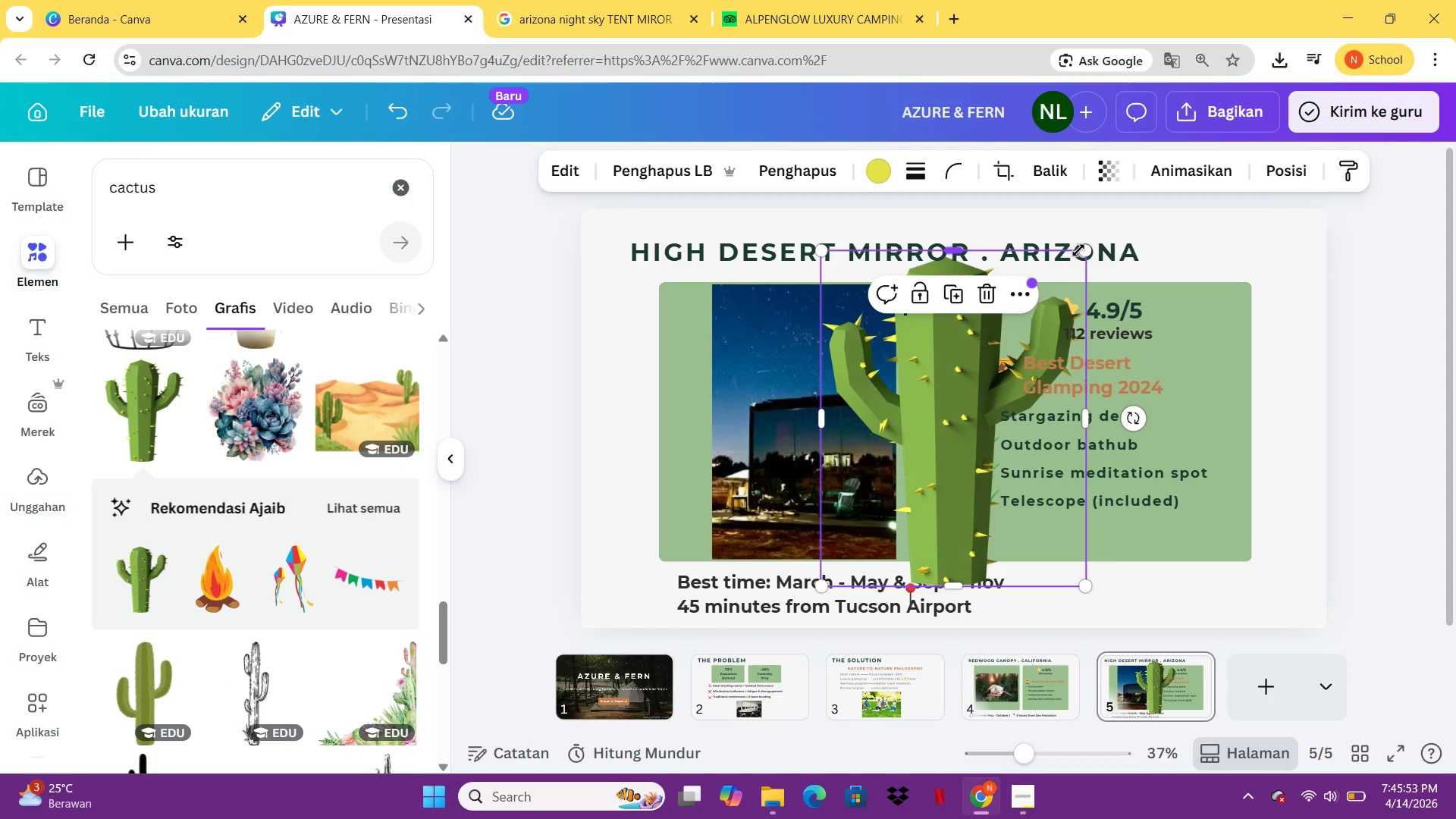 
left_click_drag(start_coordinate=[1081, 250], to_coordinate=[992, 402])
 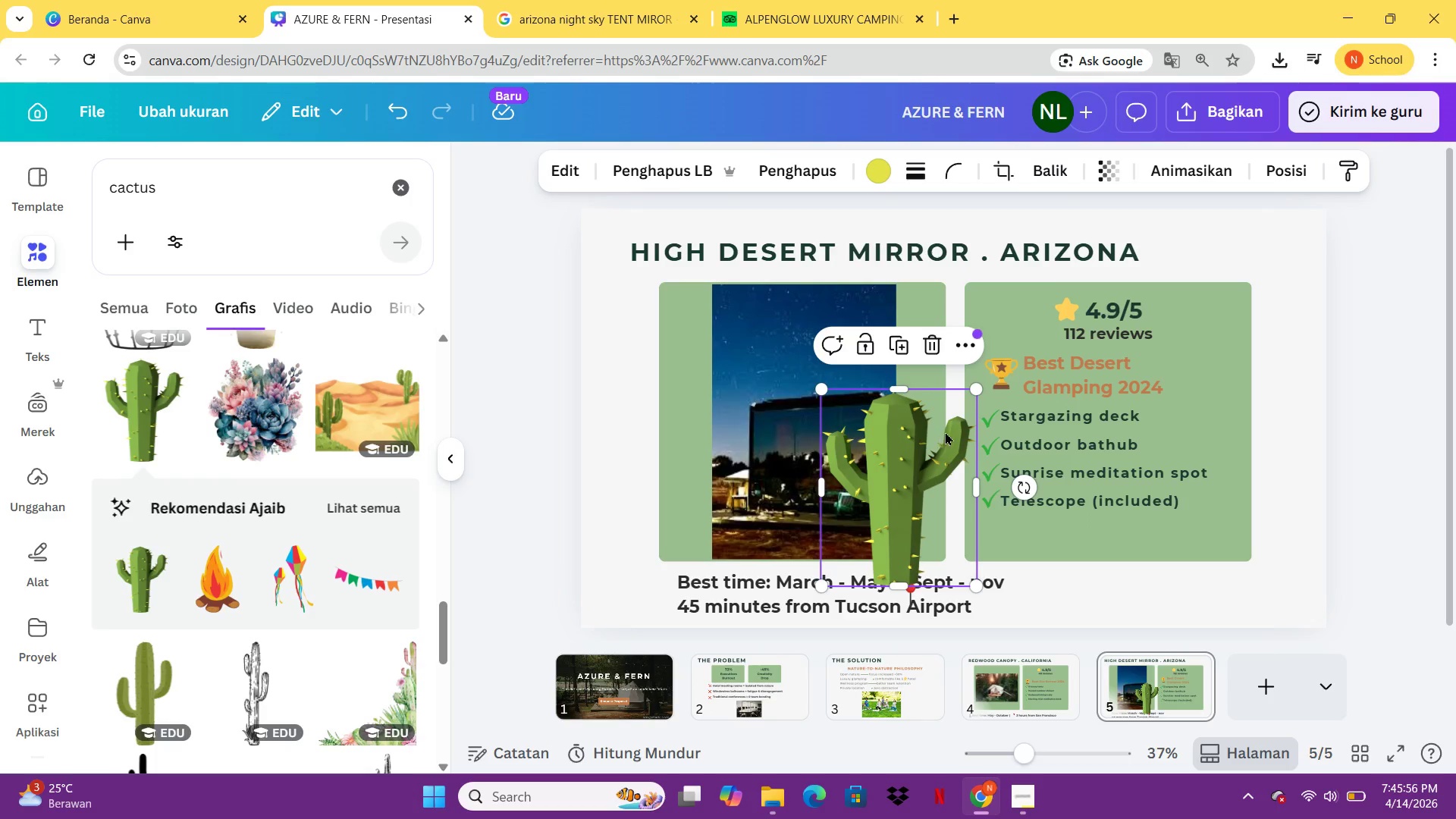 
left_click_drag(start_coordinate=[975, 388], to_coordinate=[861, 556])
 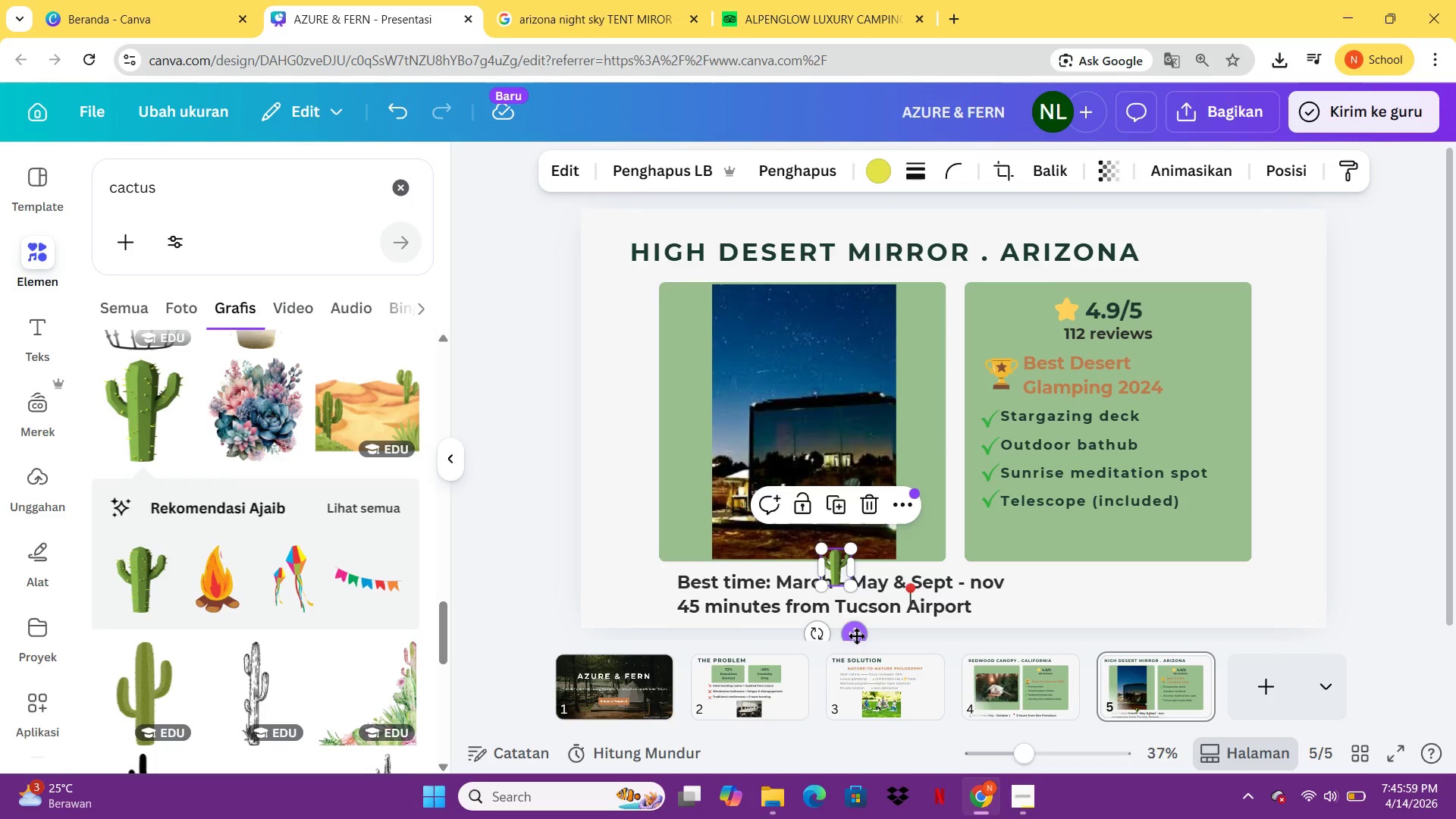 
left_click_drag(start_coordinate=[856, 635], to_coordinate=[682, 642])
 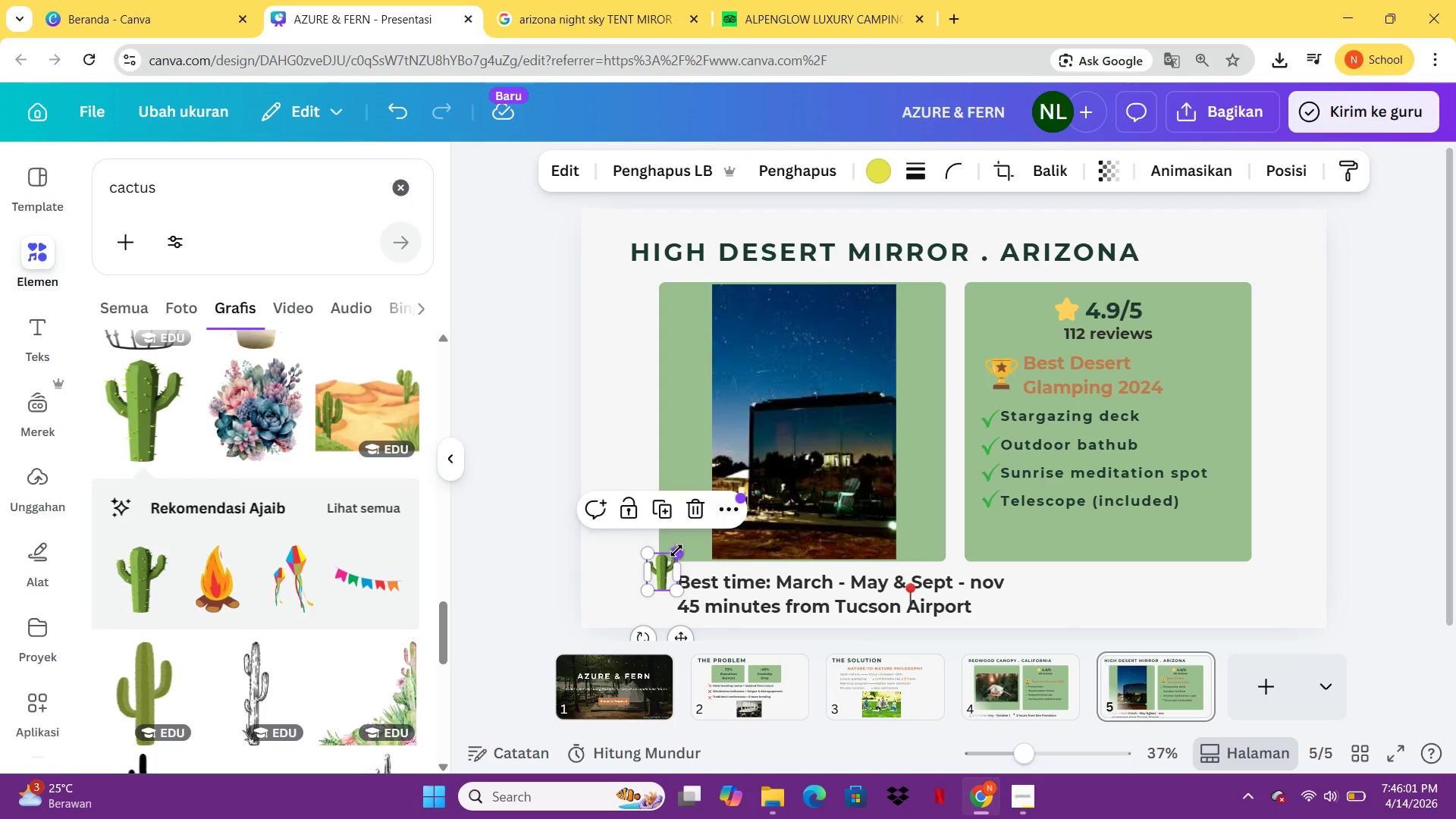 
left_click_drag(start_coordinate=[676, 550], to_coordinate=[675, 562])
 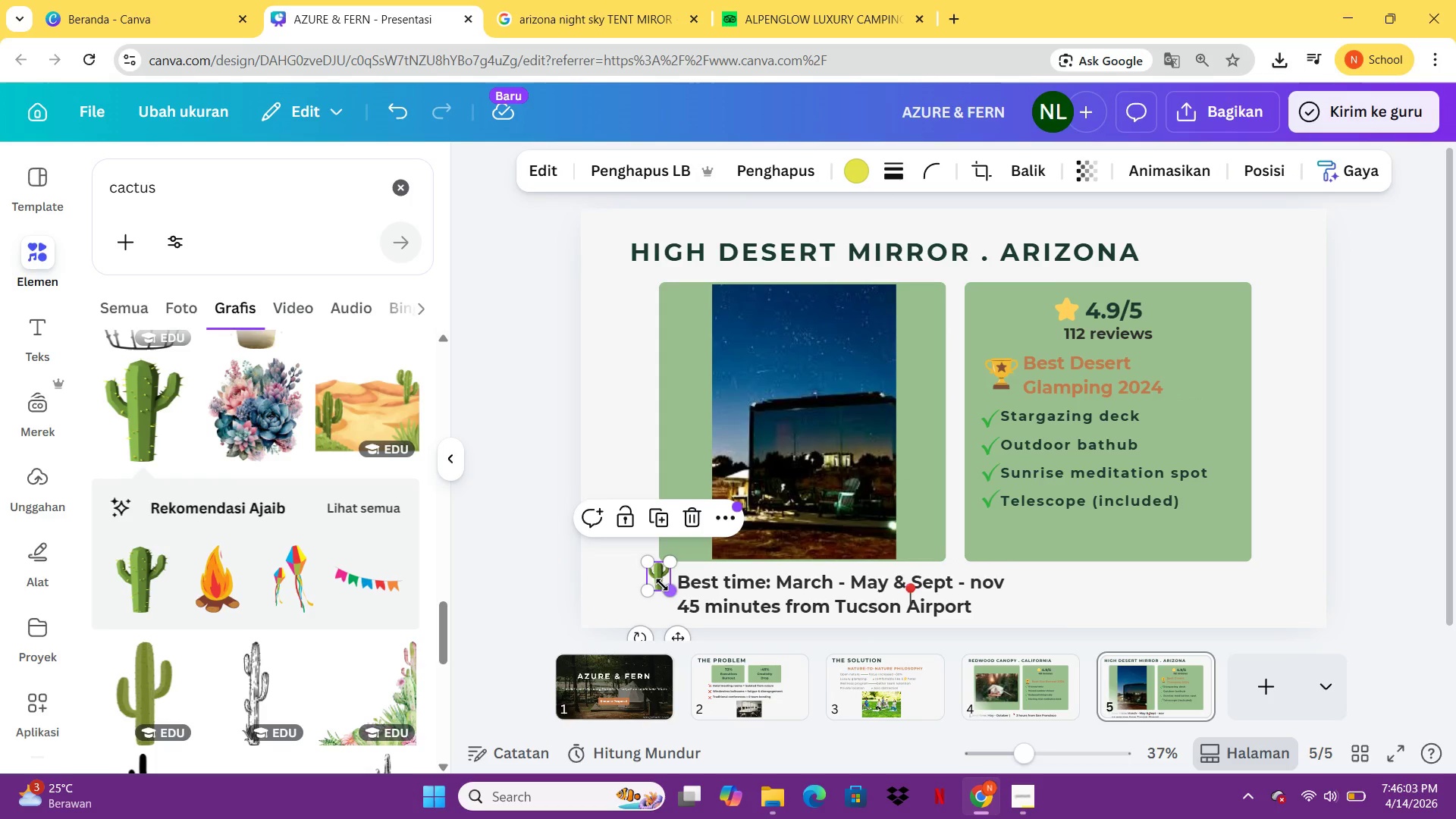 
left_click_drag(start_coordinate=[662, 585], to_coordinate=[658, 583])
 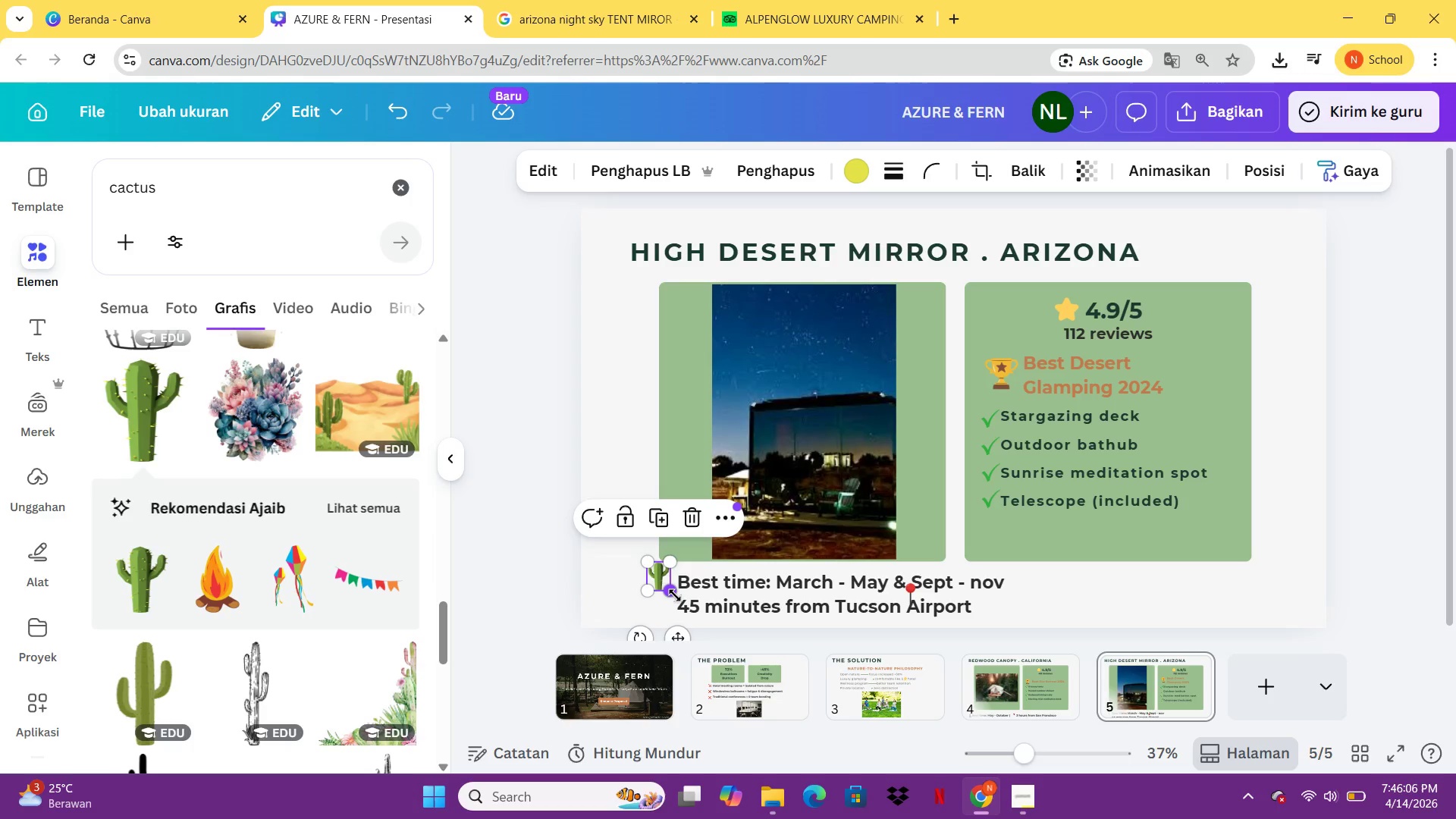 
left_click_drag(start_coordinate=[675, 595], to_coordinate=[669, 593])
 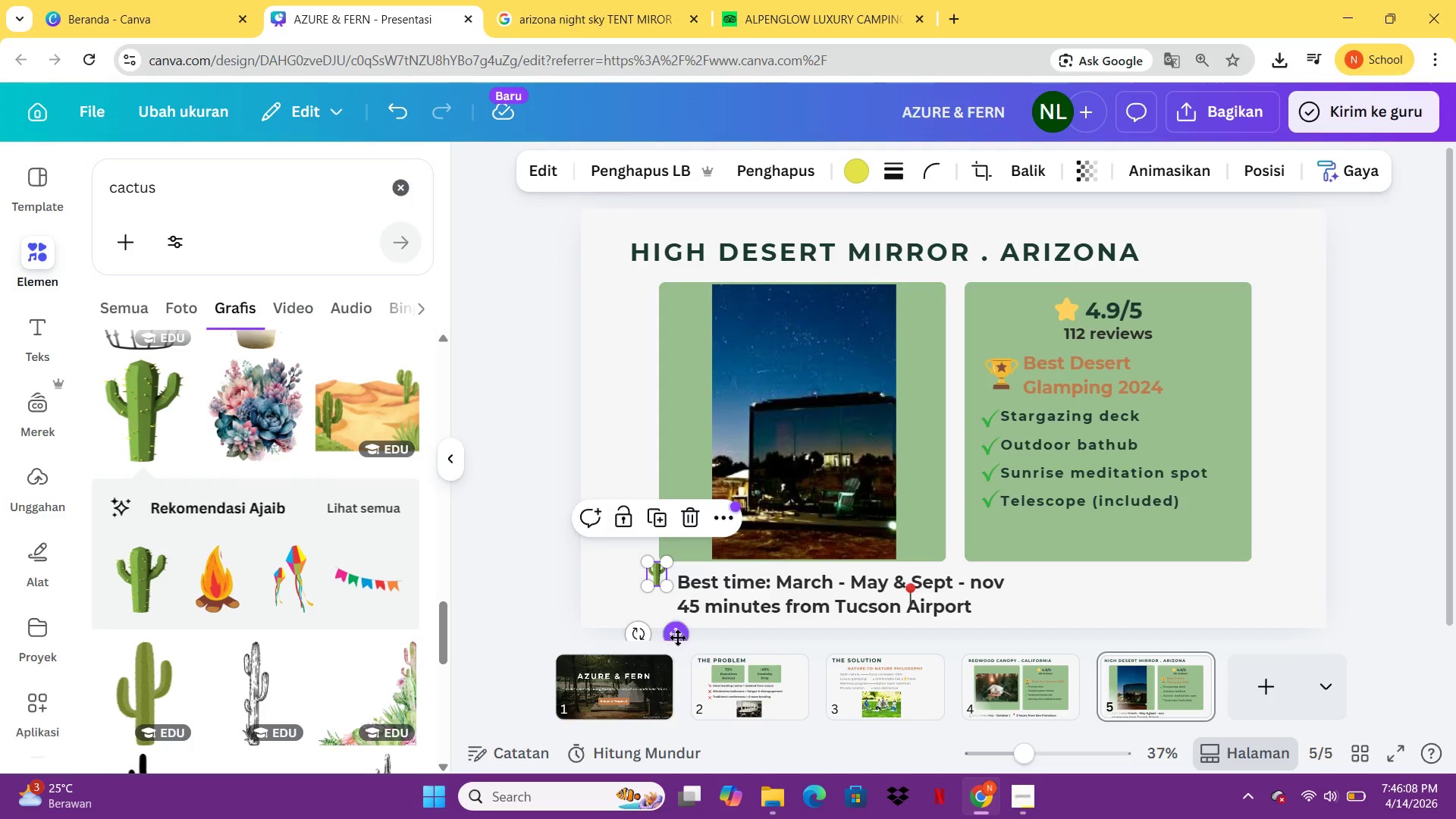 
left_click_drag(start_coordinate=[676, 637], to_coordinate=[682, 639])
 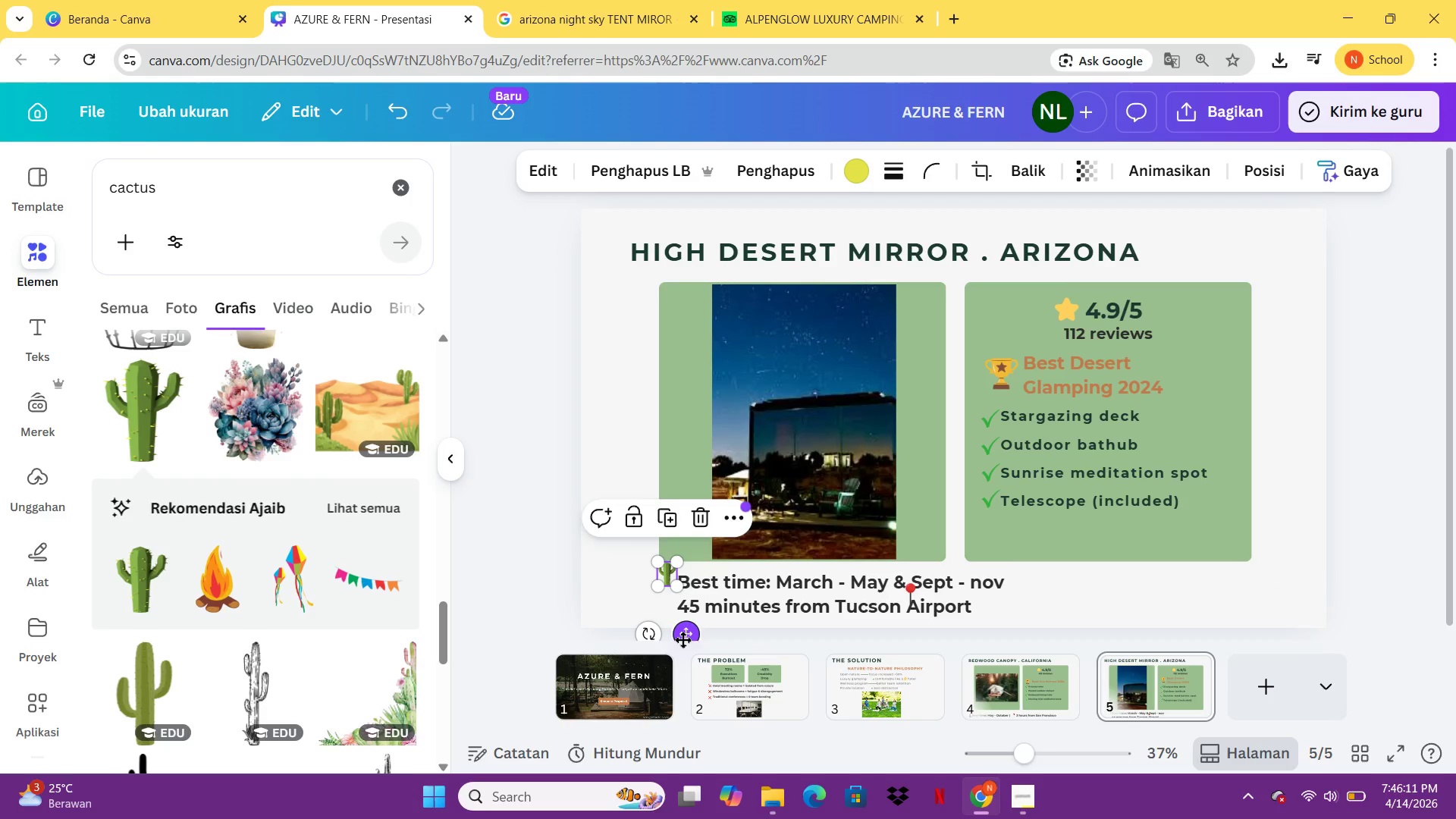 
hold_key(key=ArrowDown, duration=0.52)
 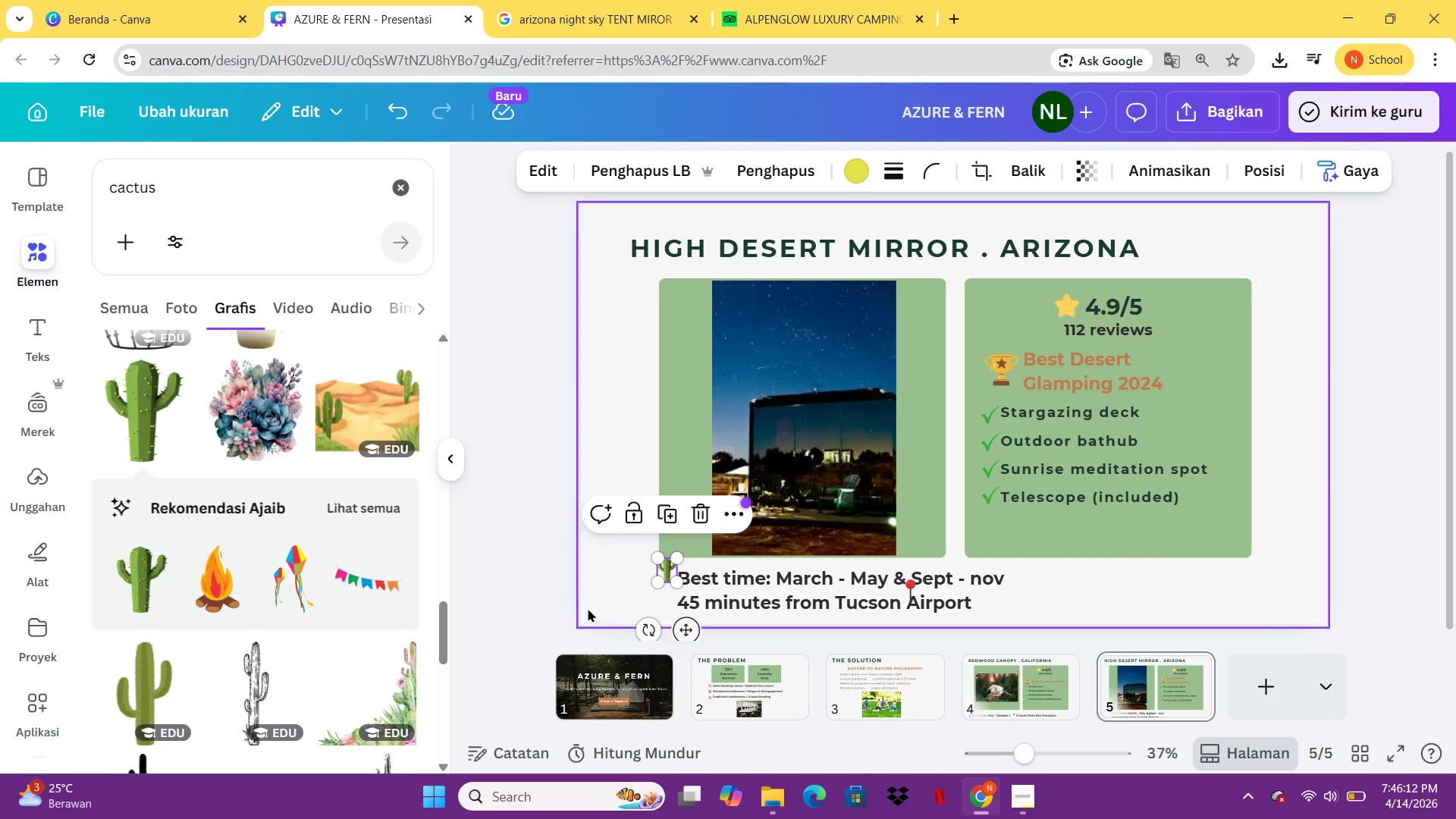 
left_click([551, 605])
 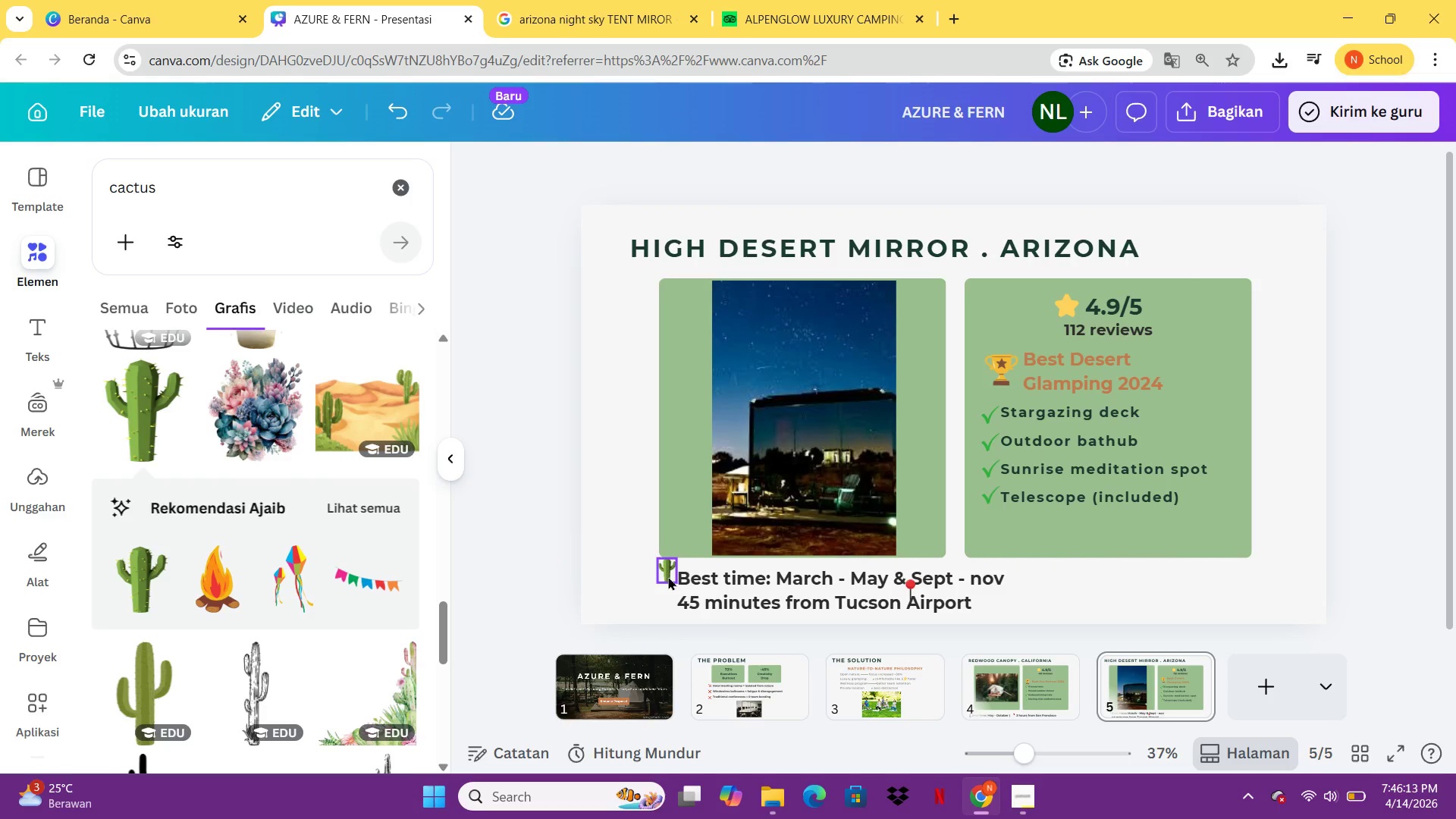 
left_click([668, 576])
 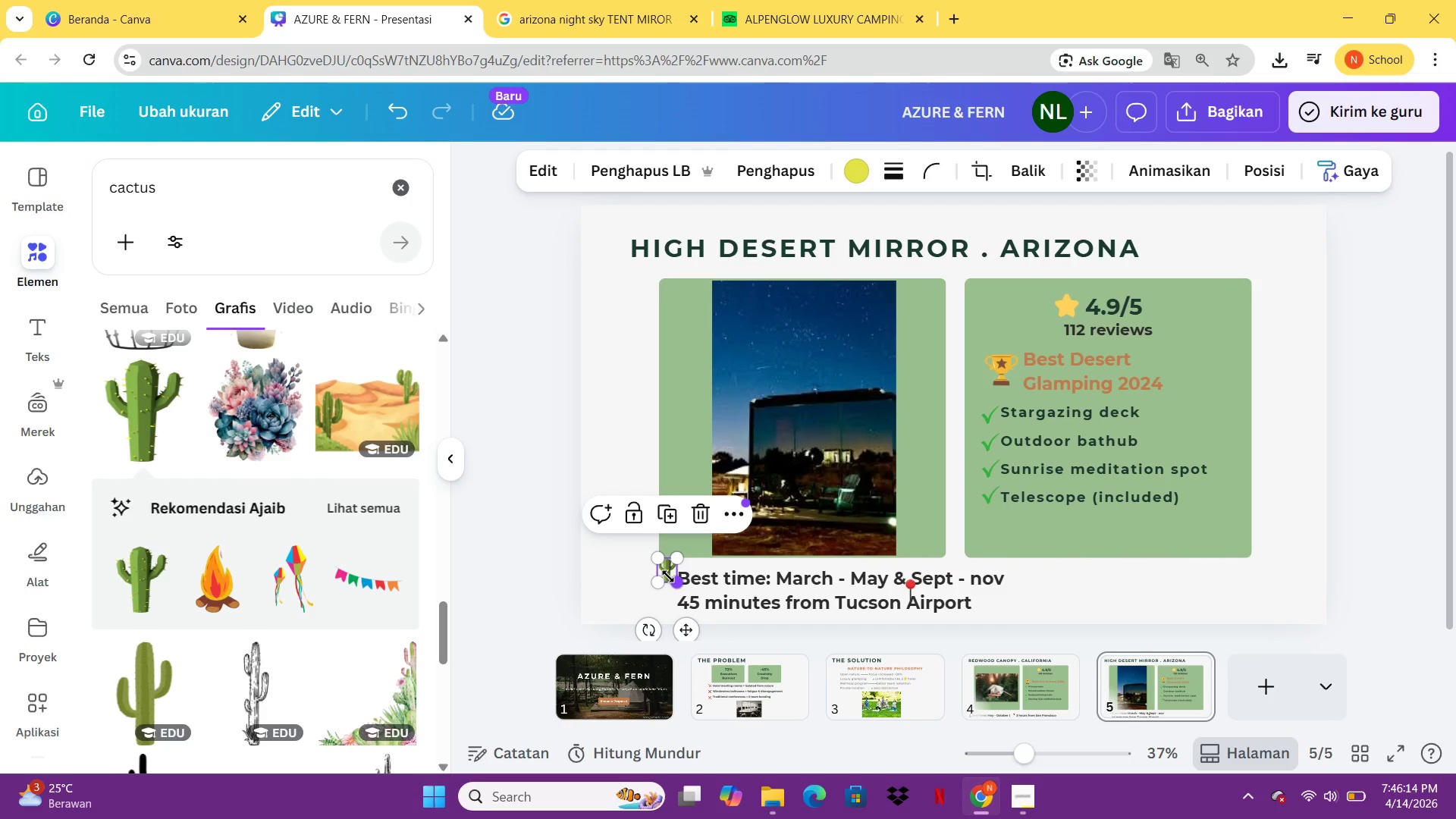 
key(ArrowDown)
 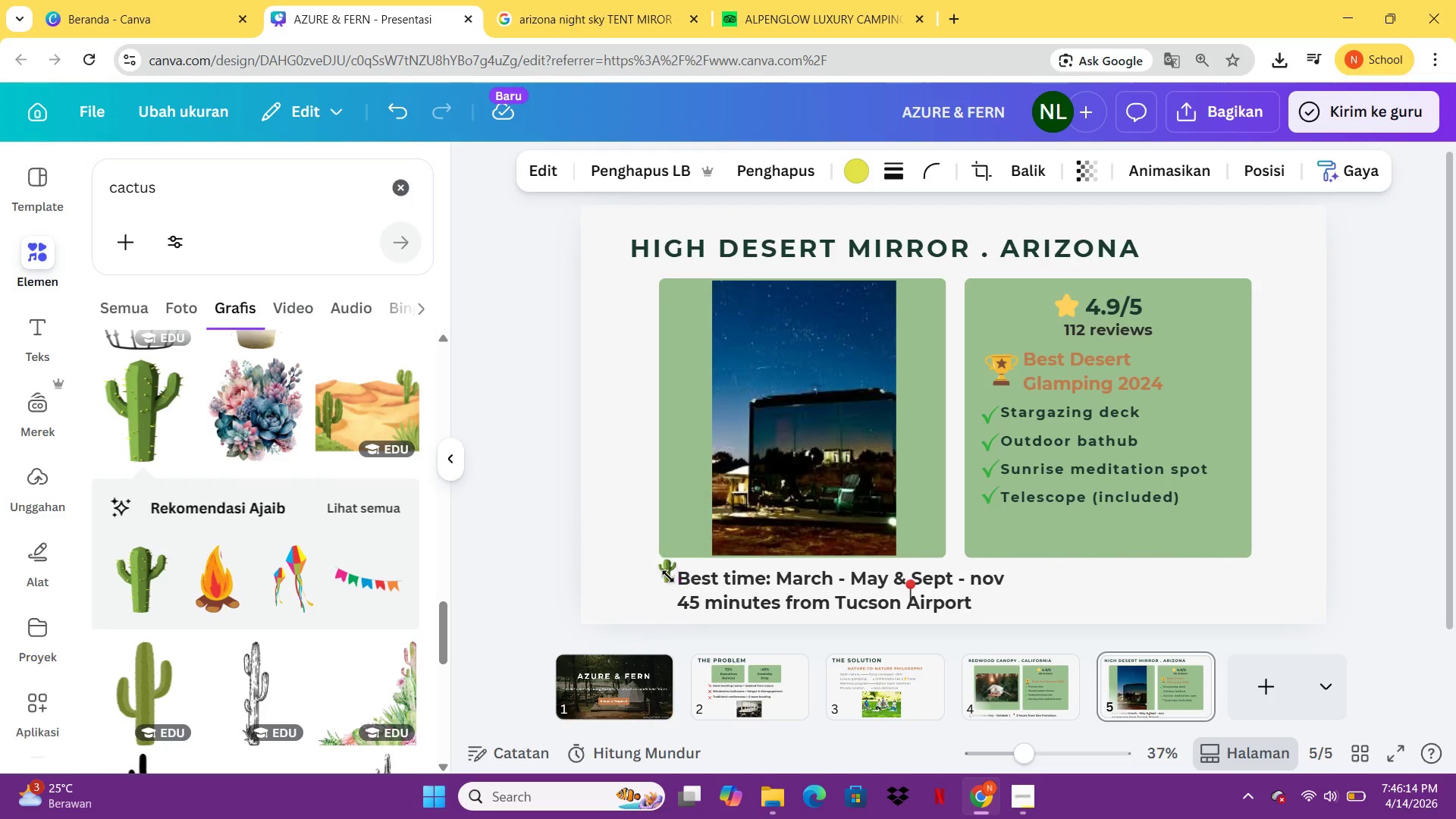 
hold_key(key=ArrowDown, duration=0.62)
 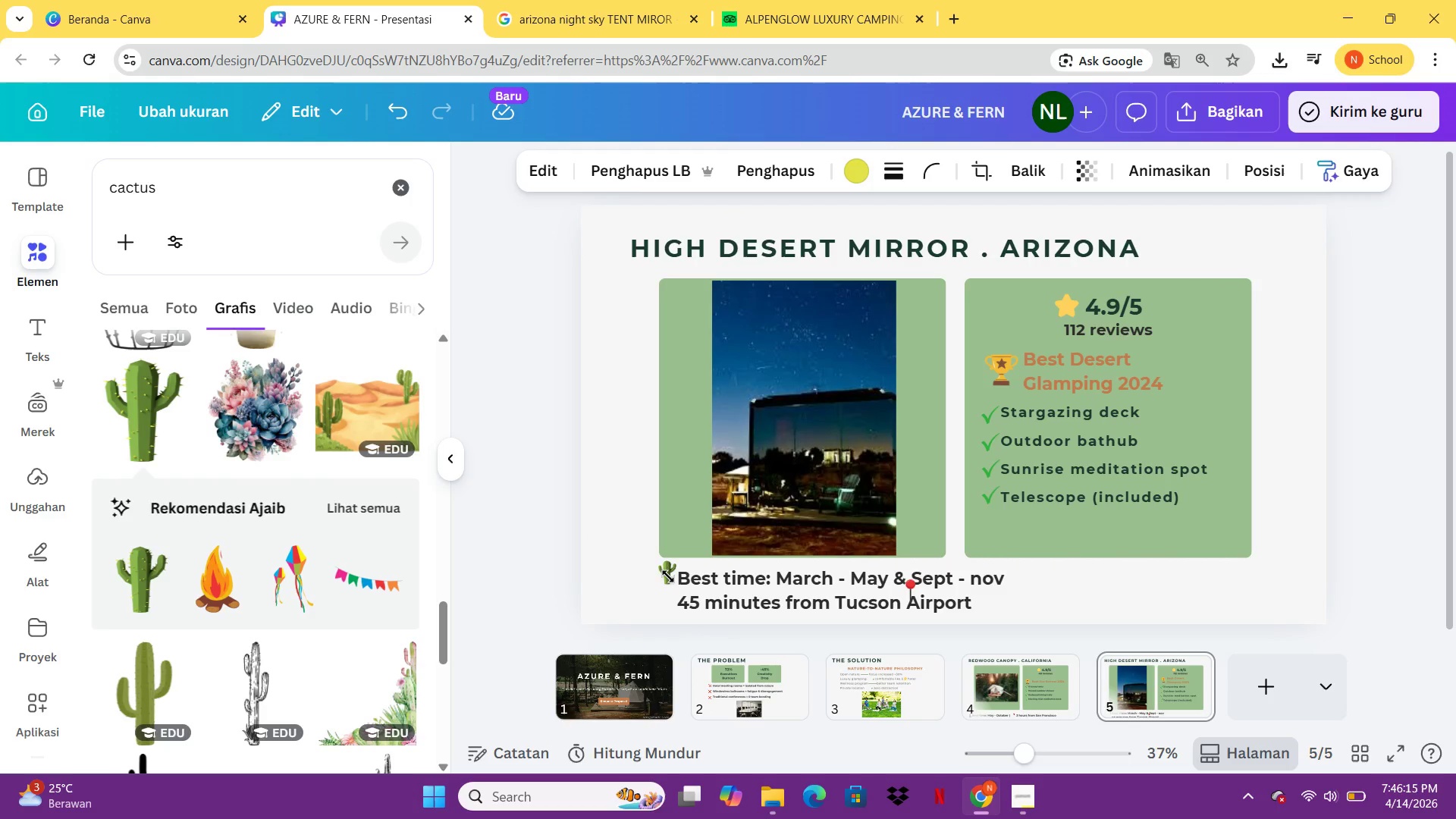 
hold_key(key=ArrowLeft, duration=0.81)
 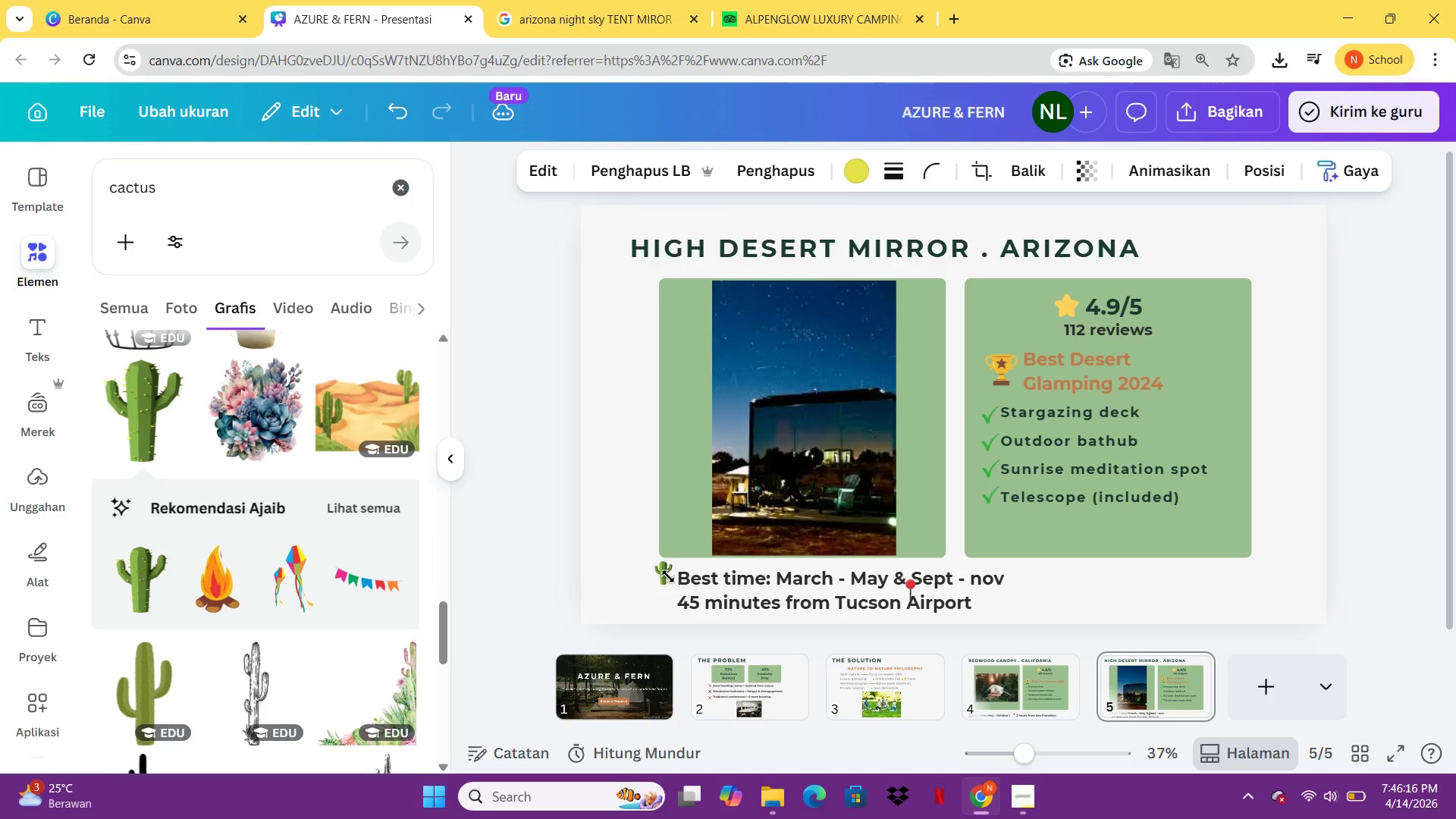 
hold_key(key=ArrowDown, duration=0.5)
 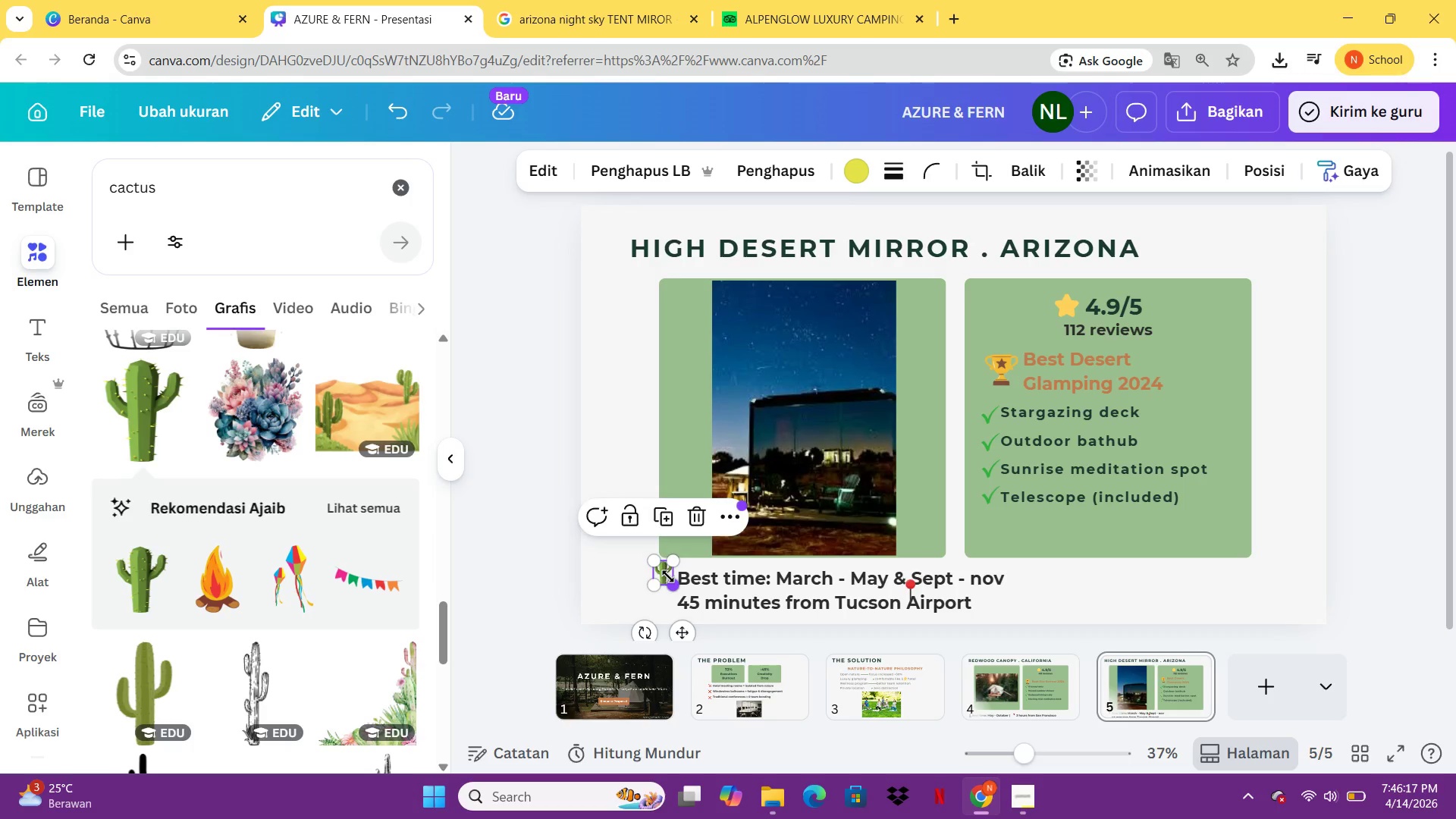 
hold_key(key=ArrowDown, duration=0.75)
 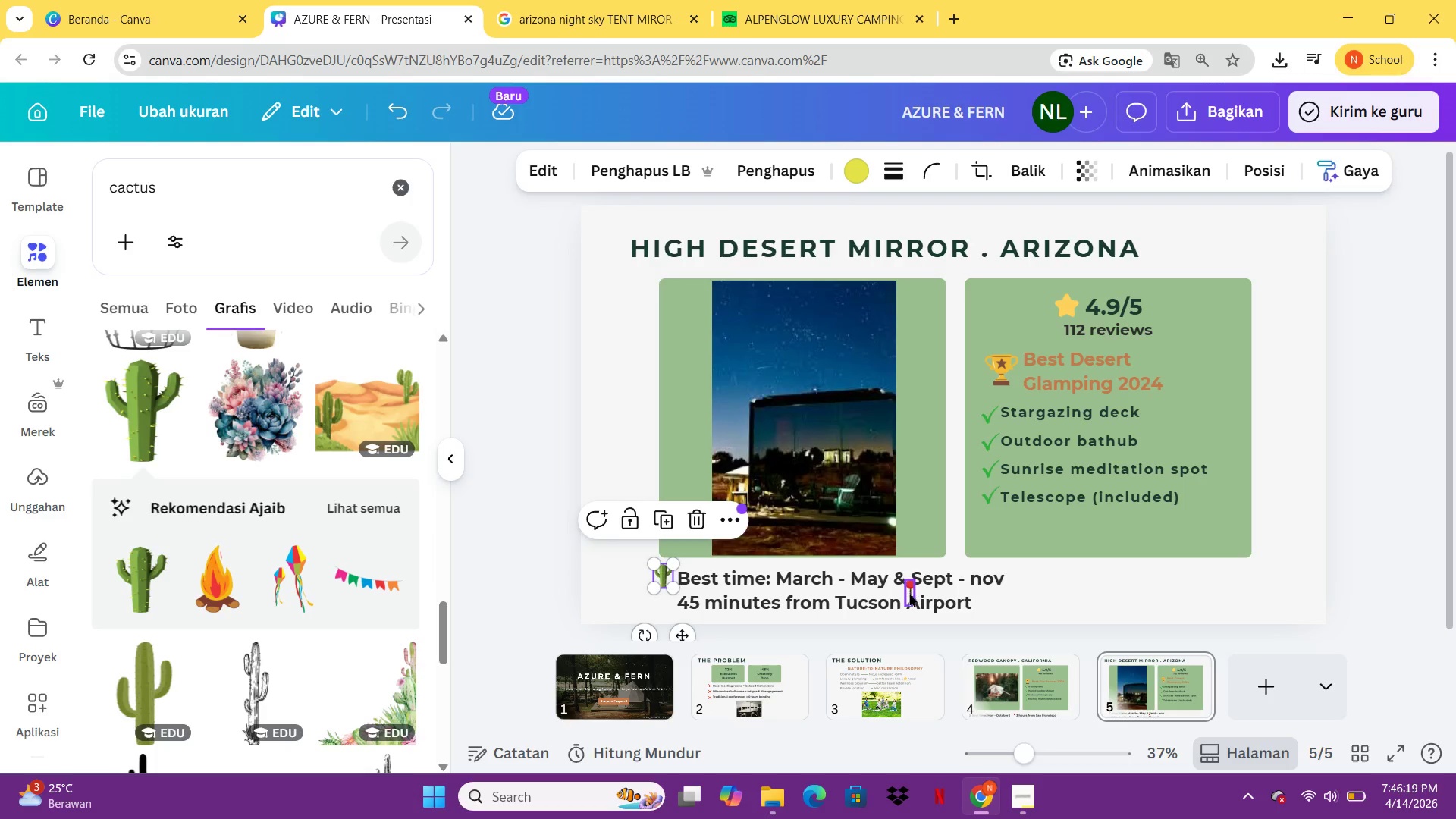 
left_click_drag(start_coordinate=[909, 593], to_coordinate=[669, 604])
 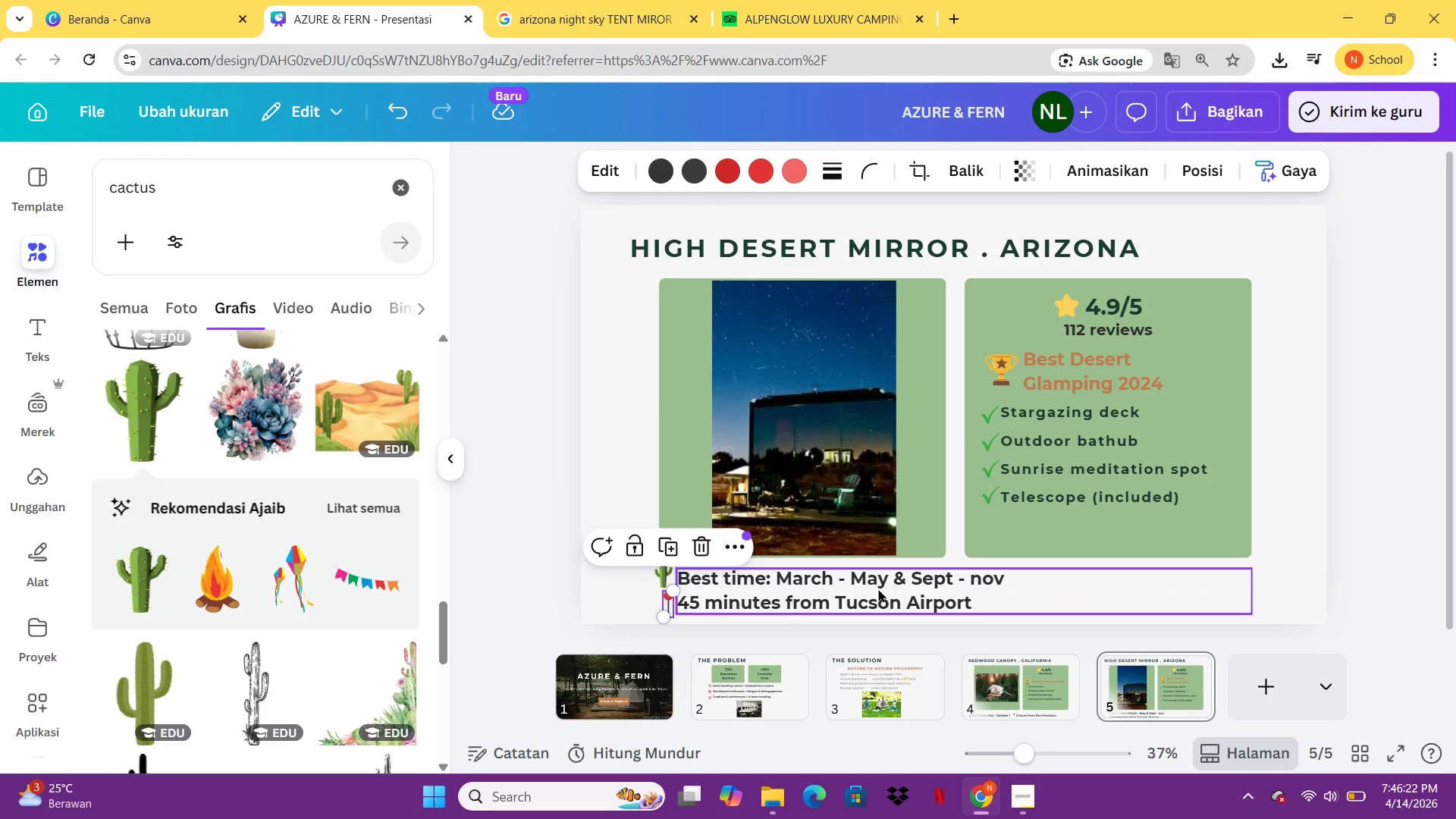 
left_click([897, 588])
 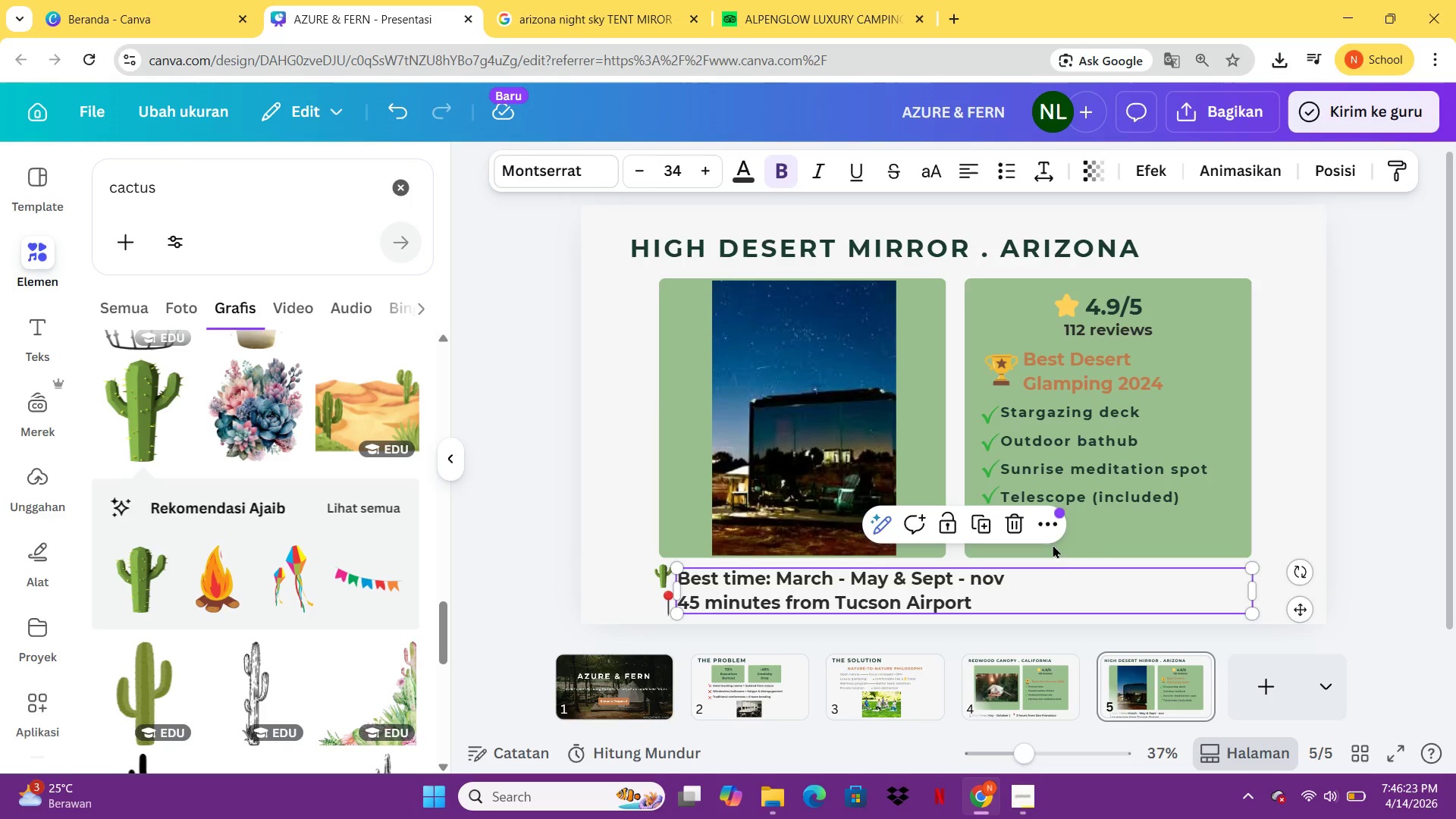 
left_click([1316, 461])
 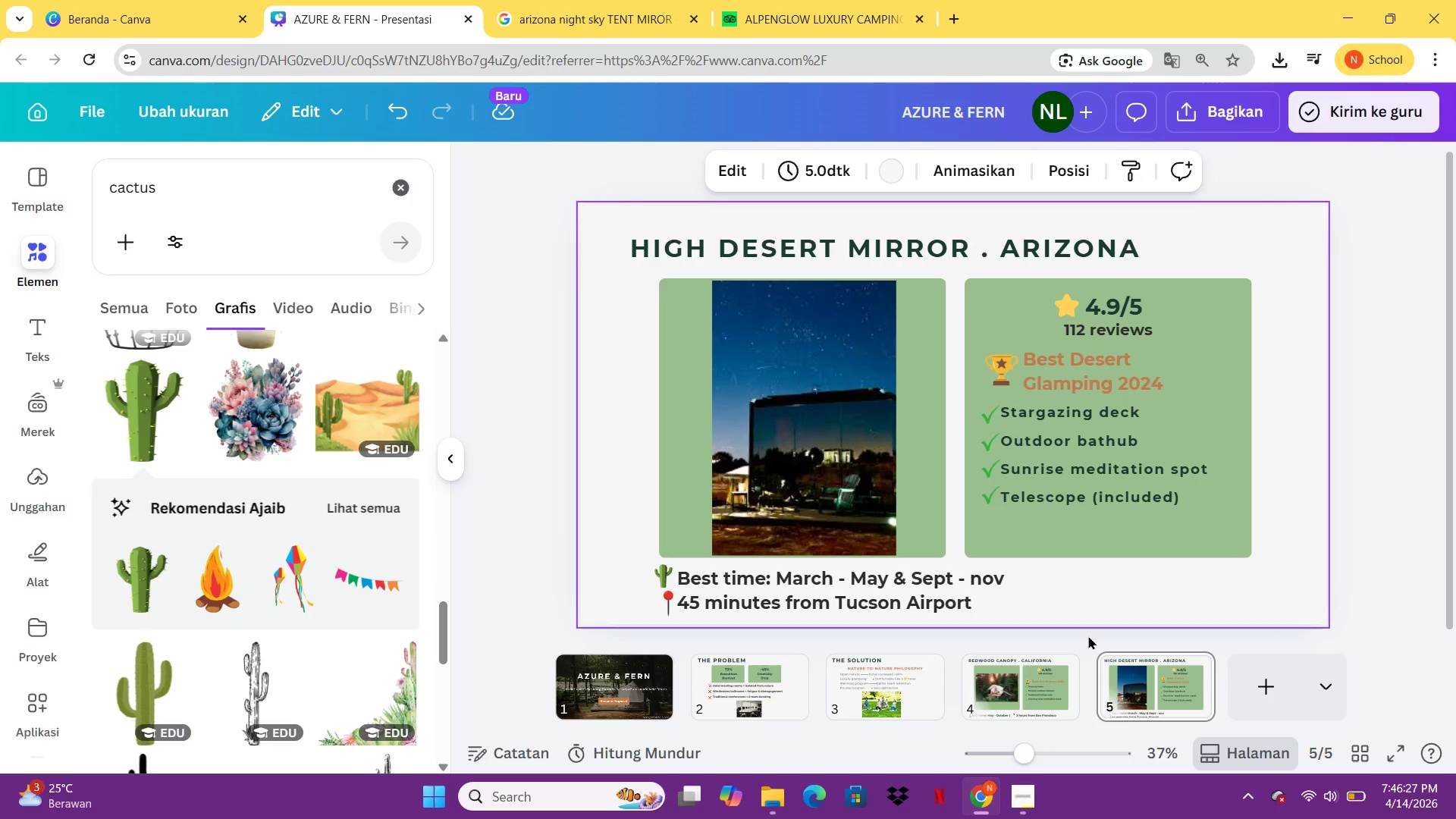 
wait(5.69)
 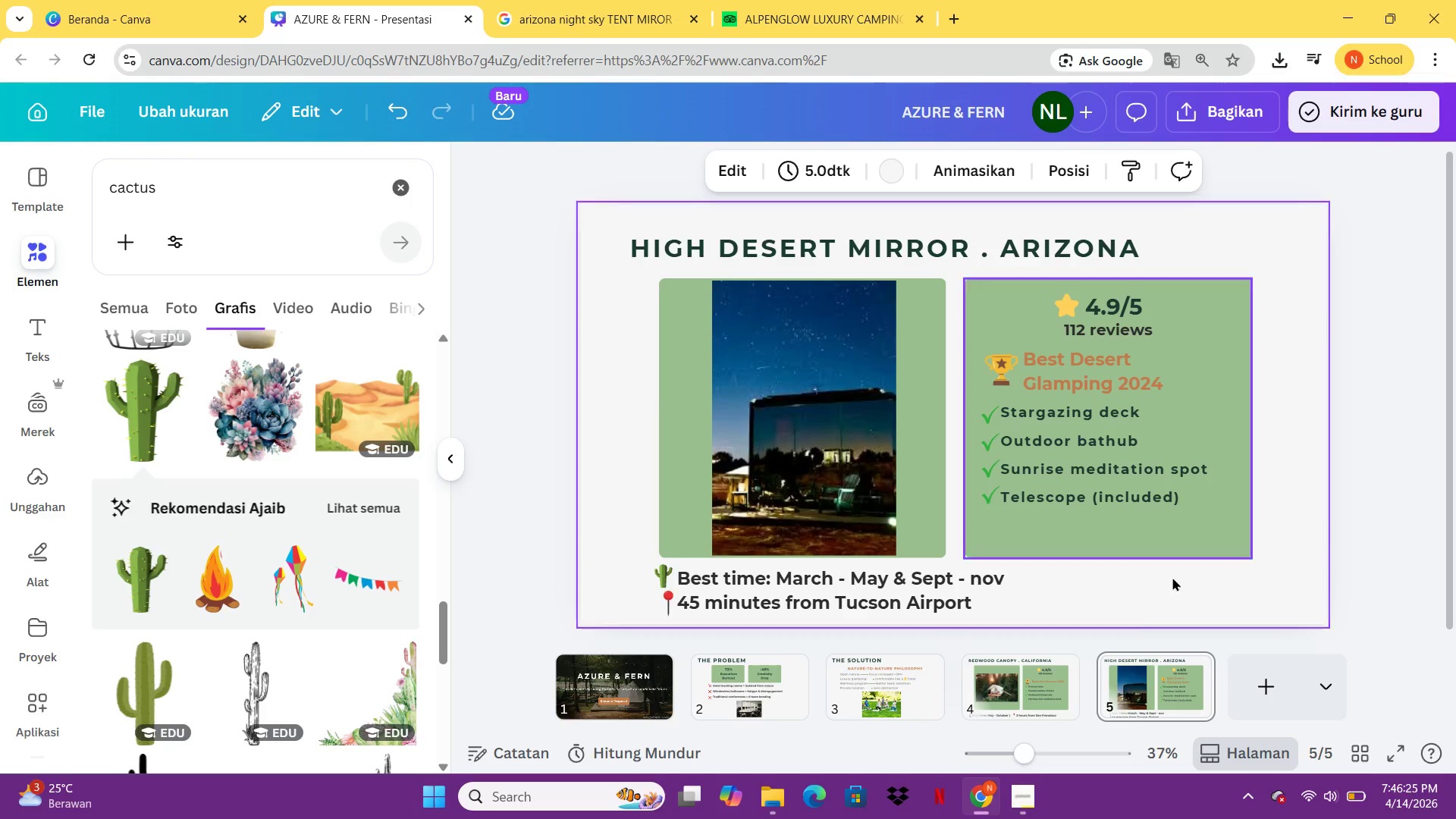 
left_click([1249, 709])
 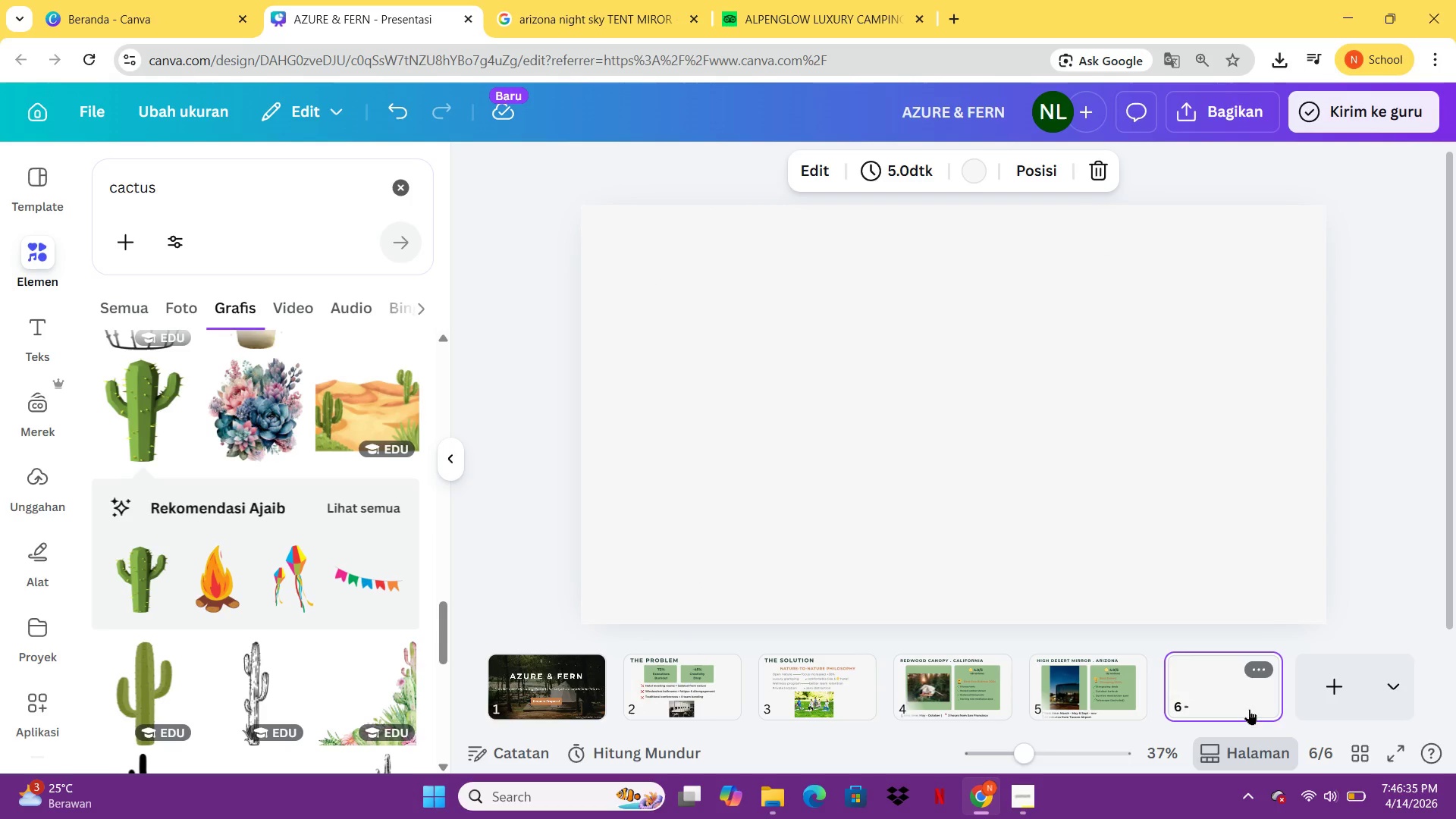 
wait(11.45)
 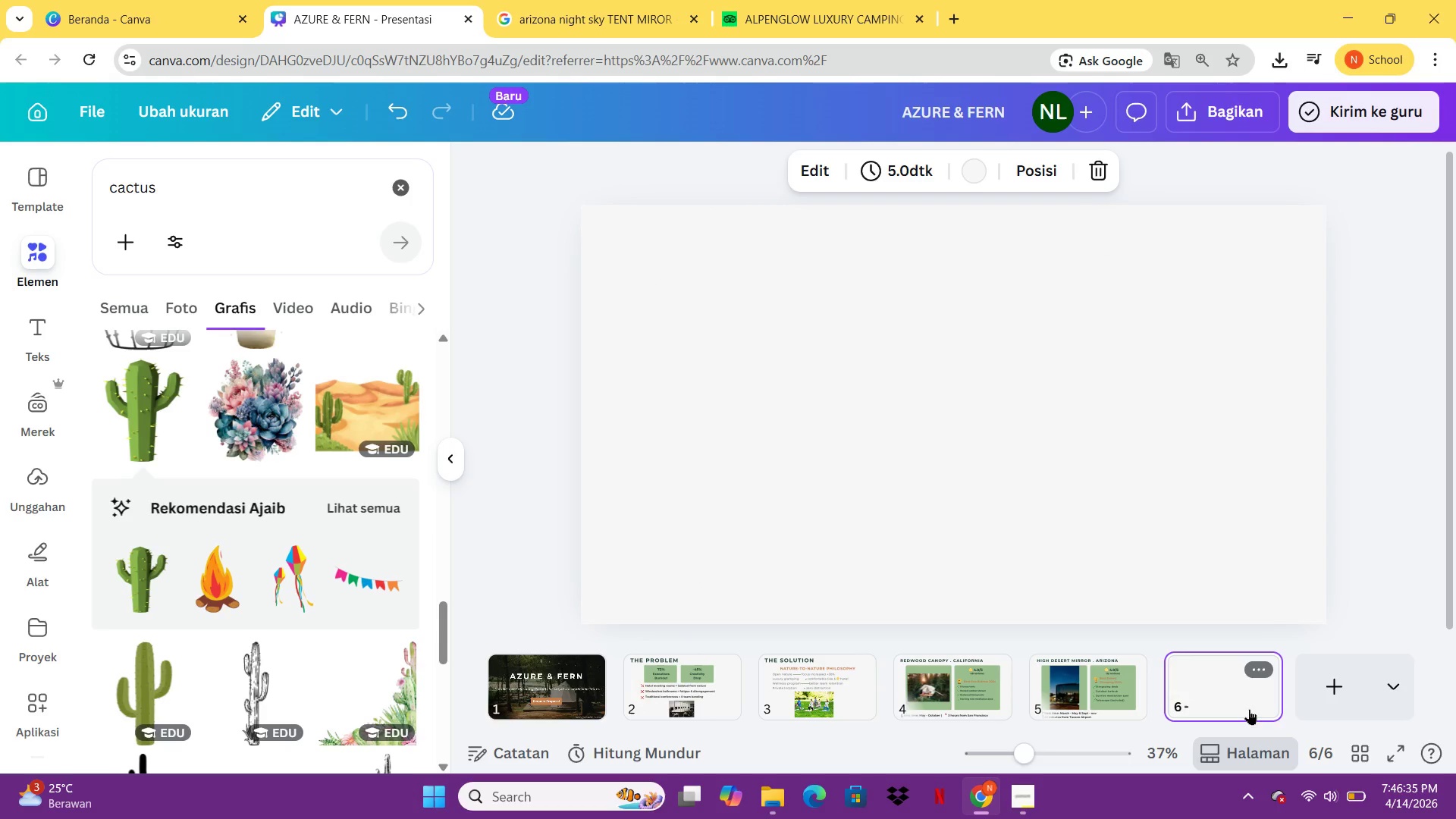 
left_click([1091, 654])
 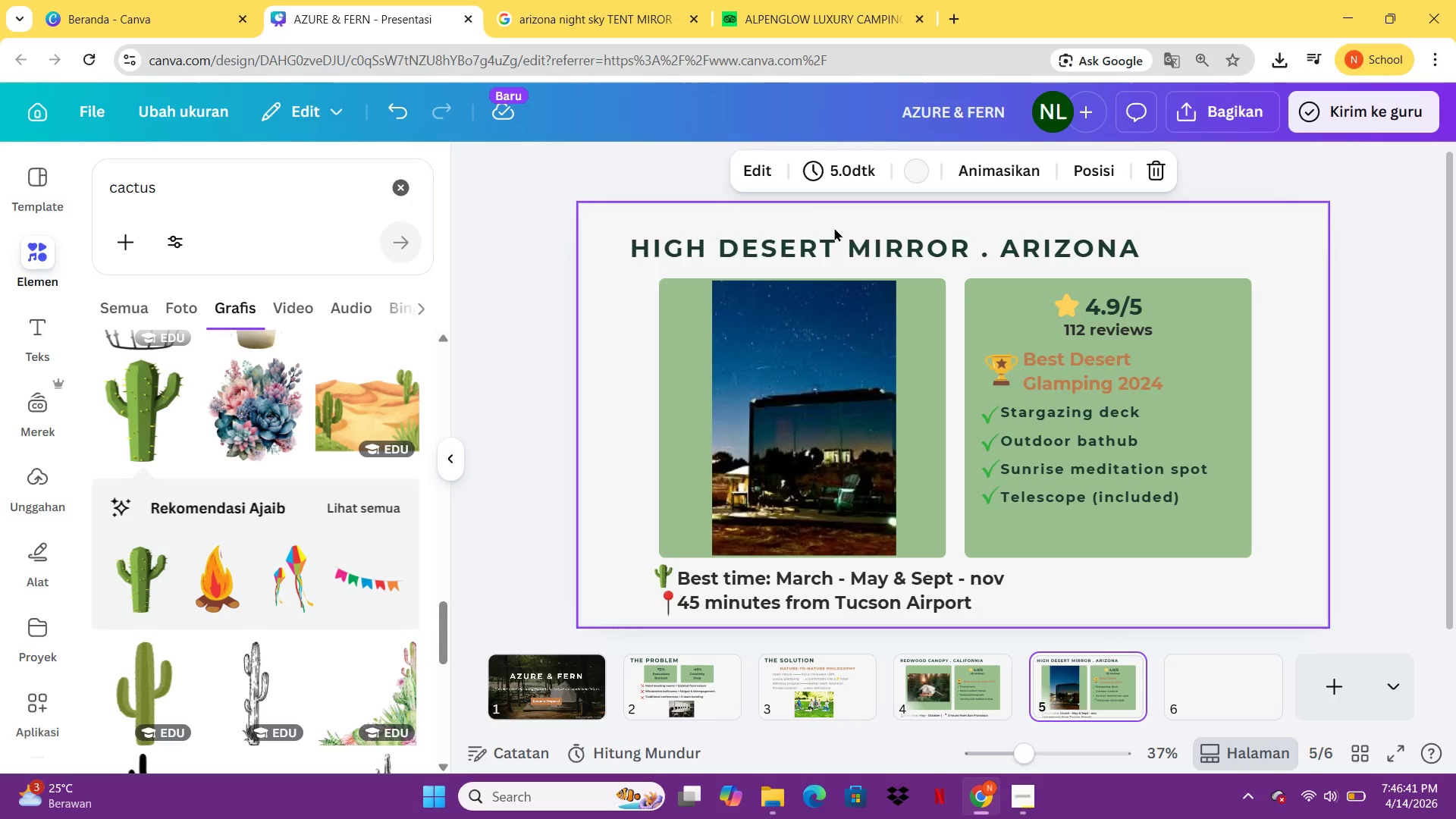 
left_click([838, 234])
 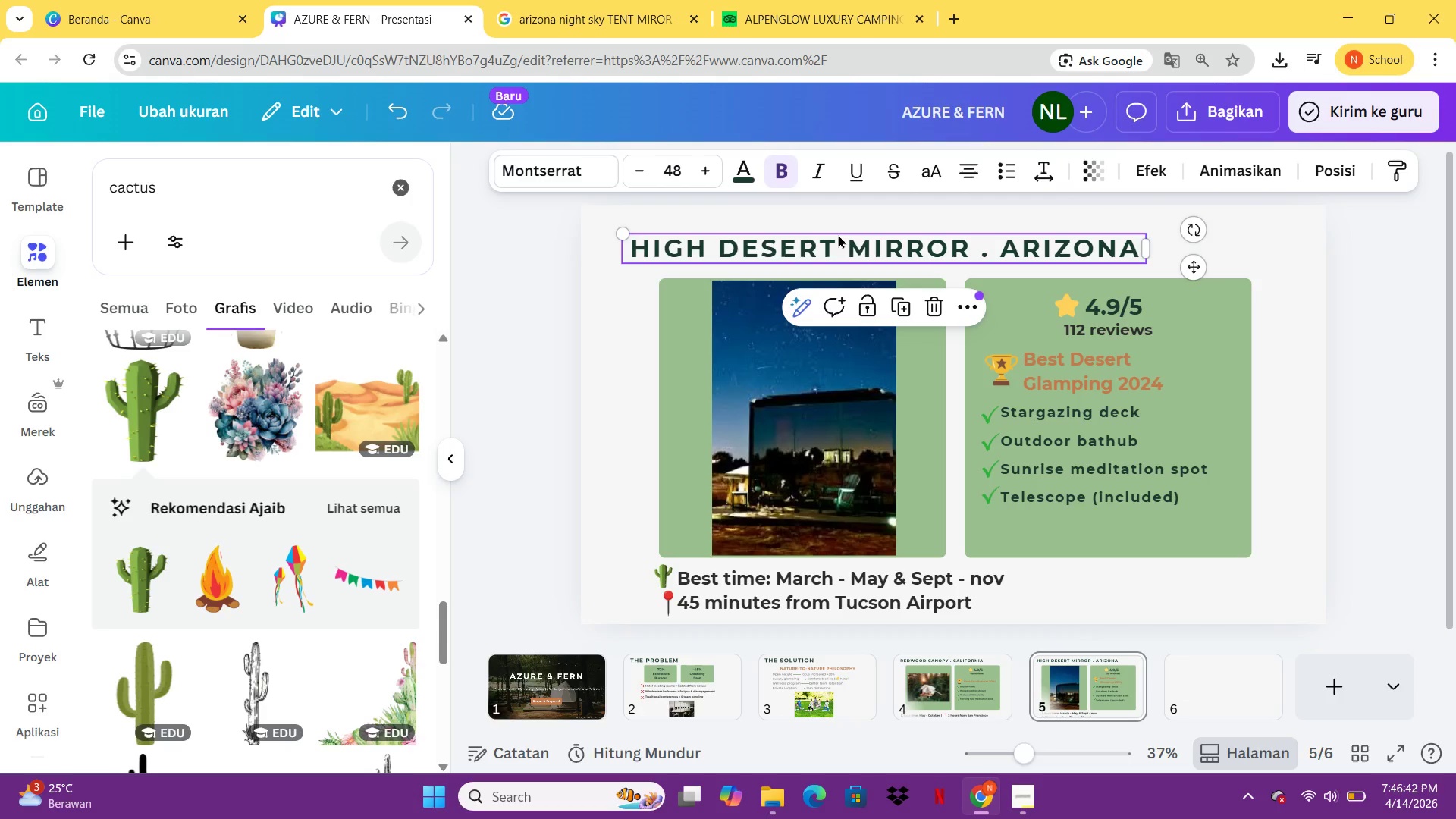 
key(Control+ControlLeft)
 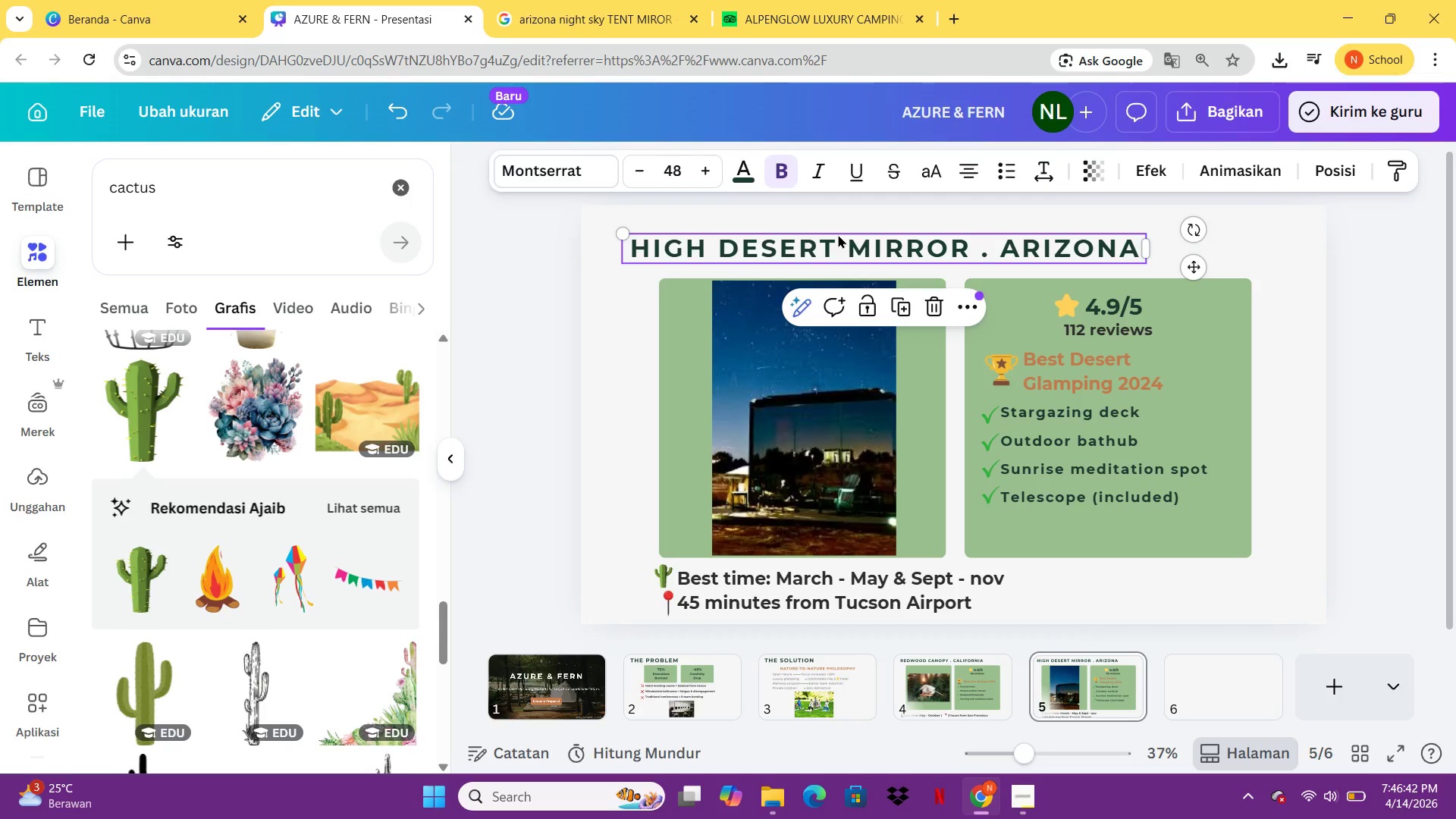 
key(Control+C)
 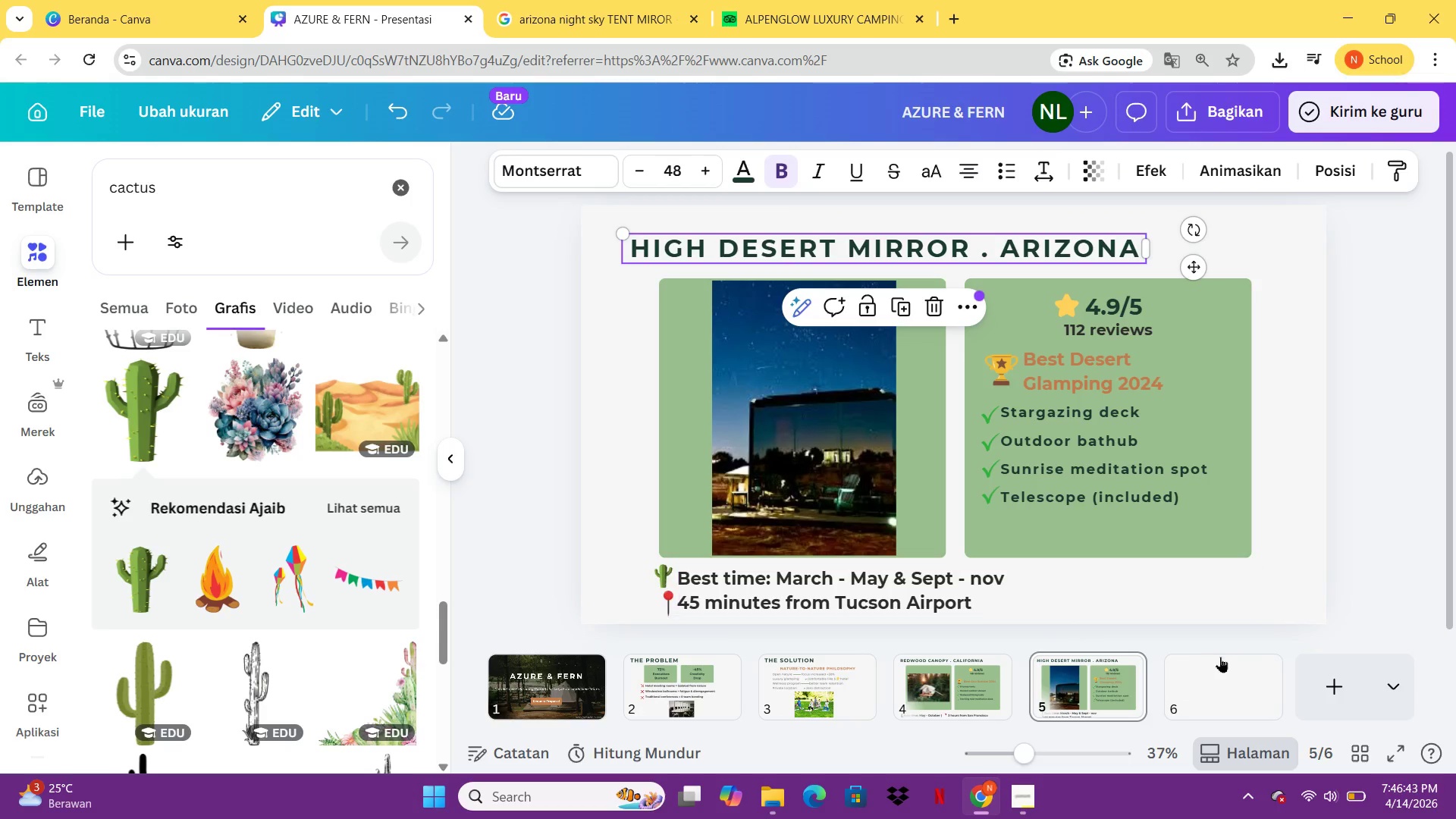 
left_click([1223, 661])
 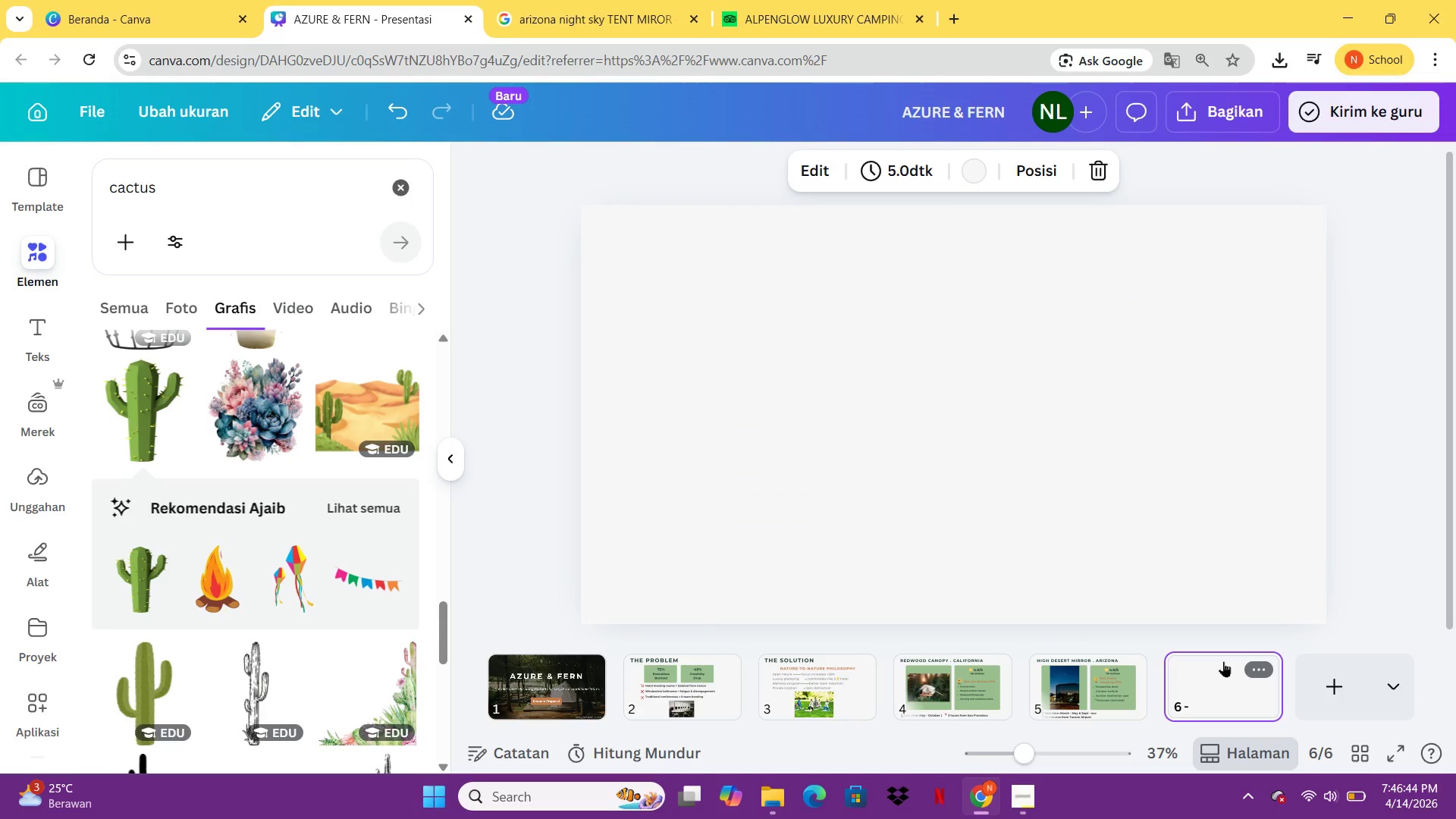 
key(Control+V)
 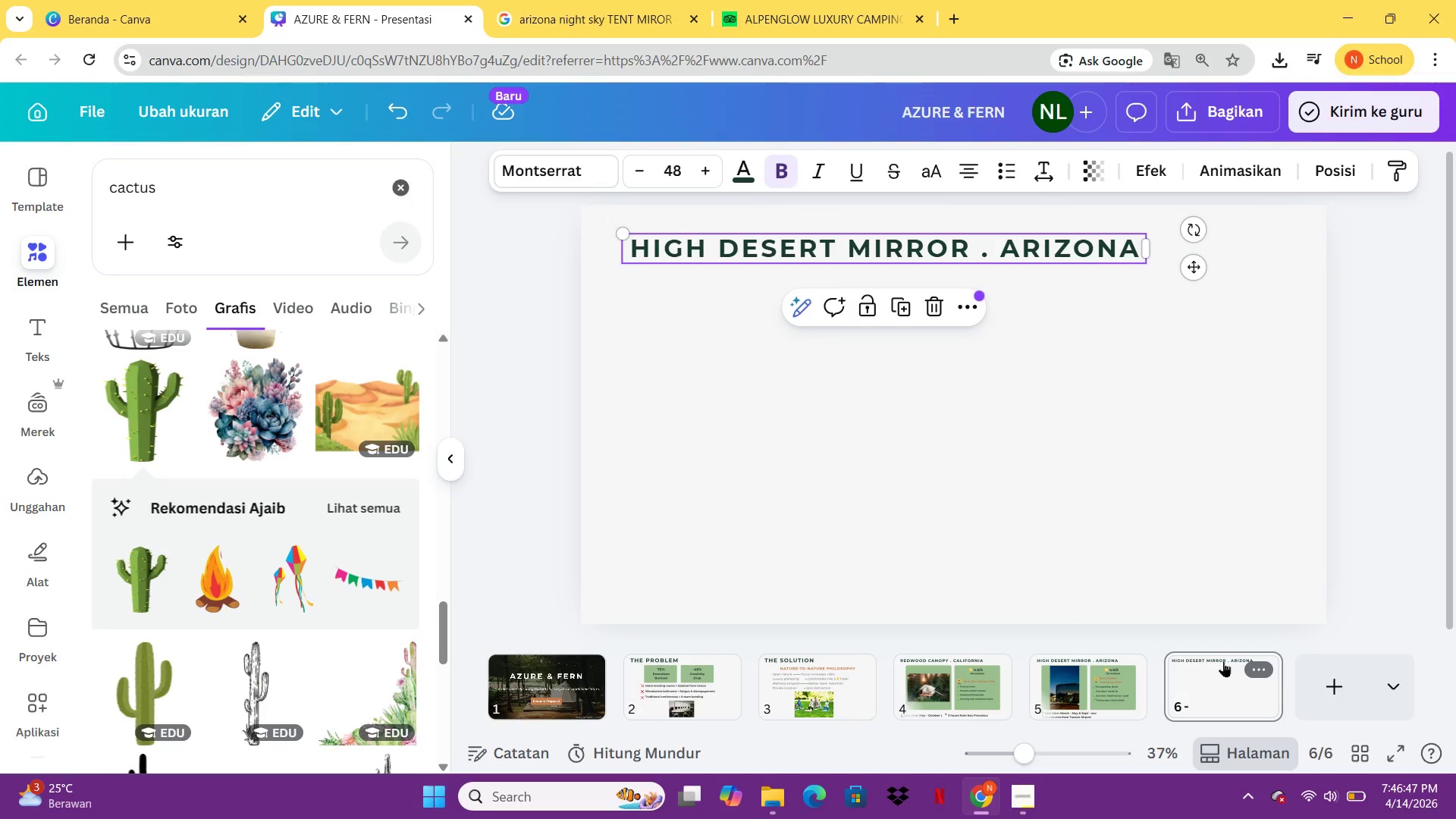 
wait(8.27)
 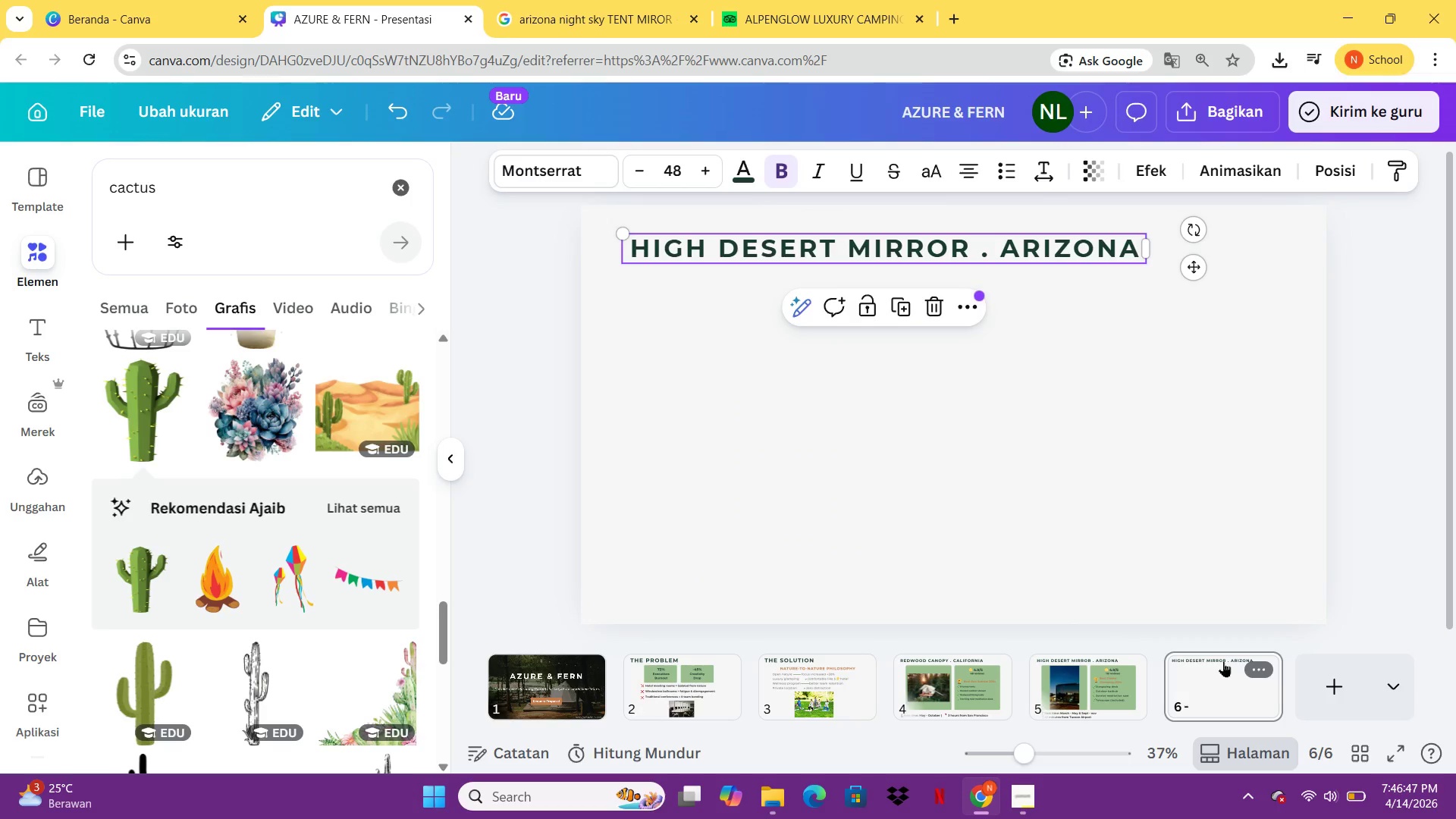 
left_click([1060, 678])
 